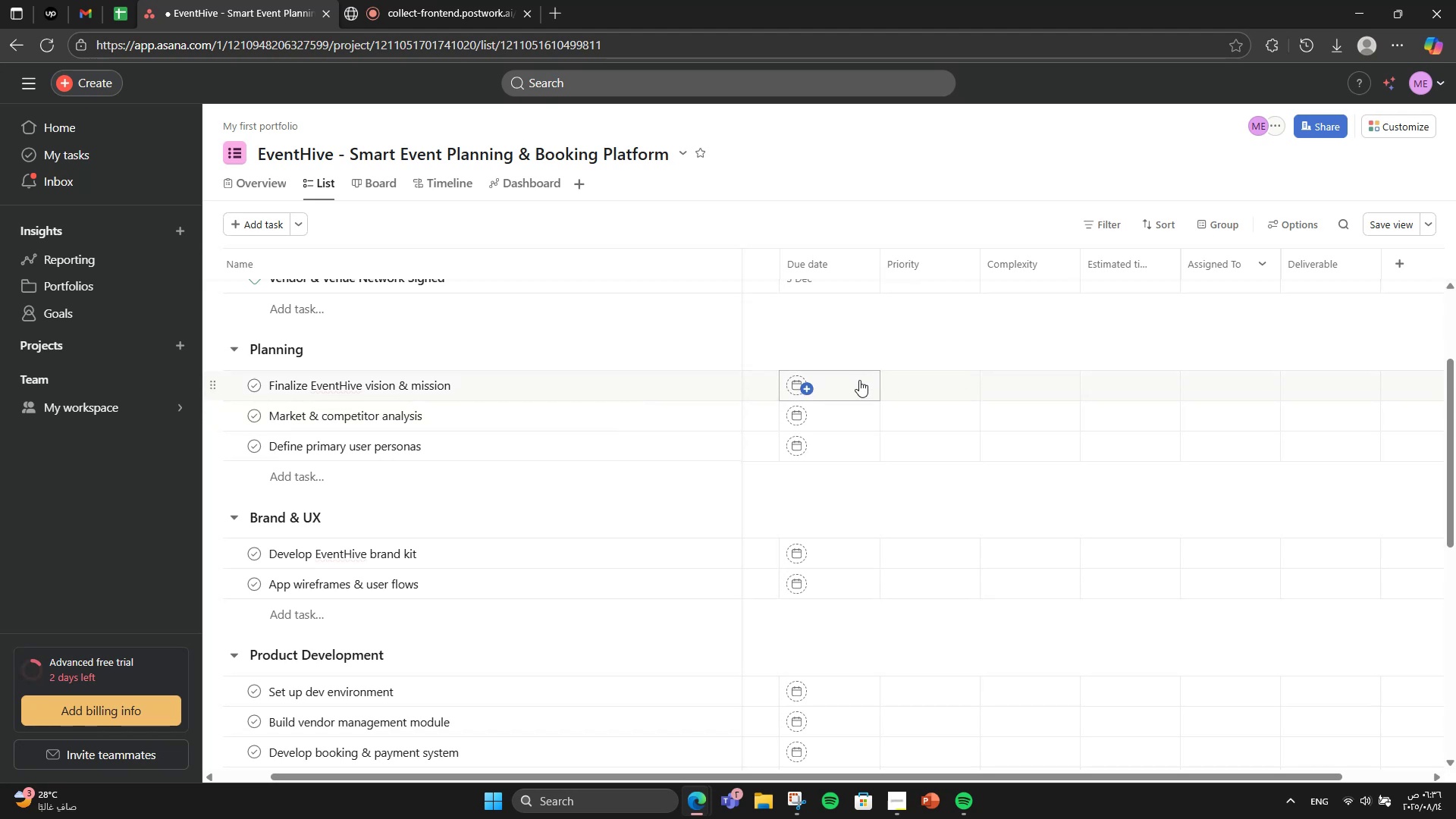 
left_click([859, 380])
 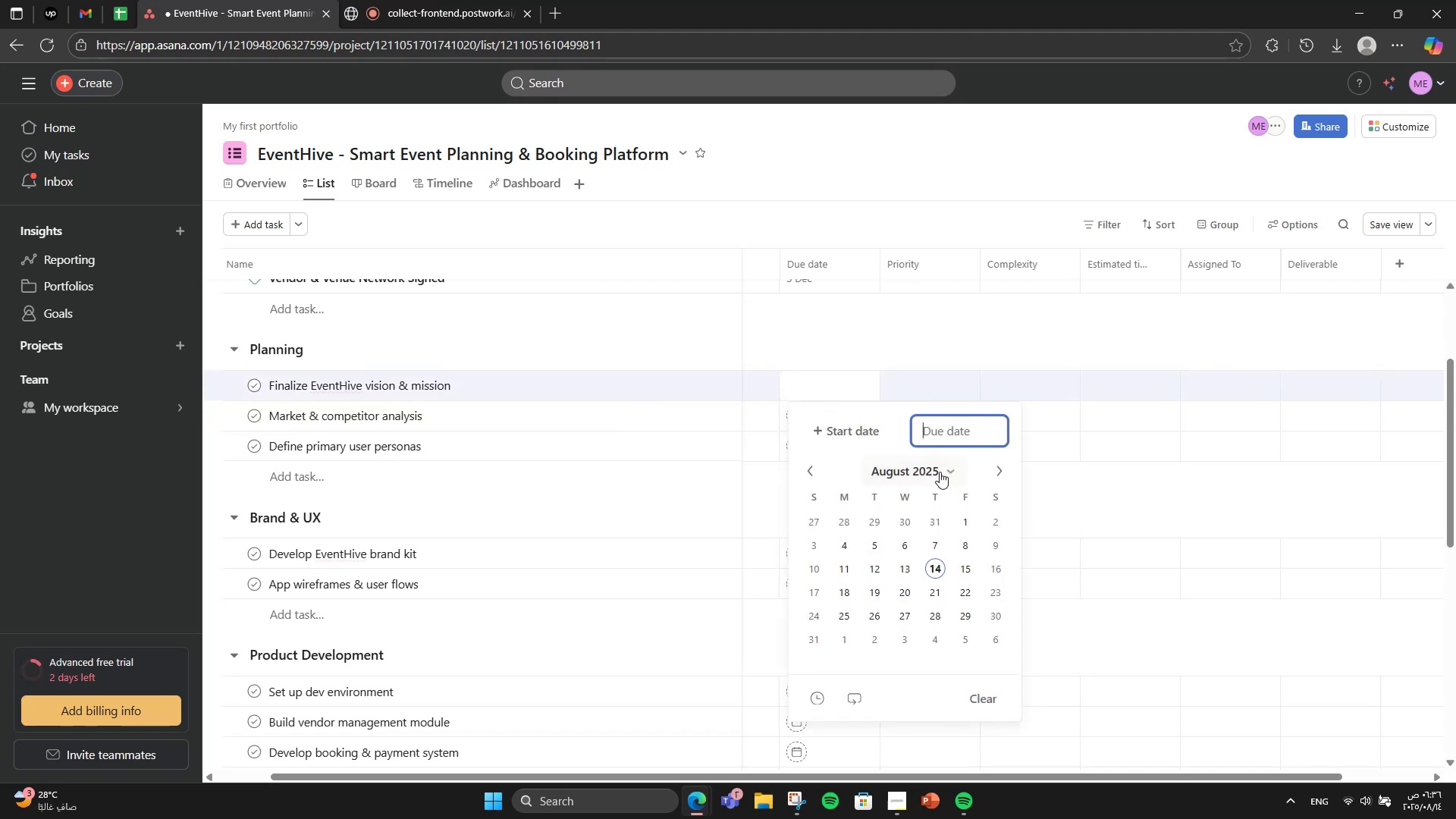 
left_click([1000, 475])
 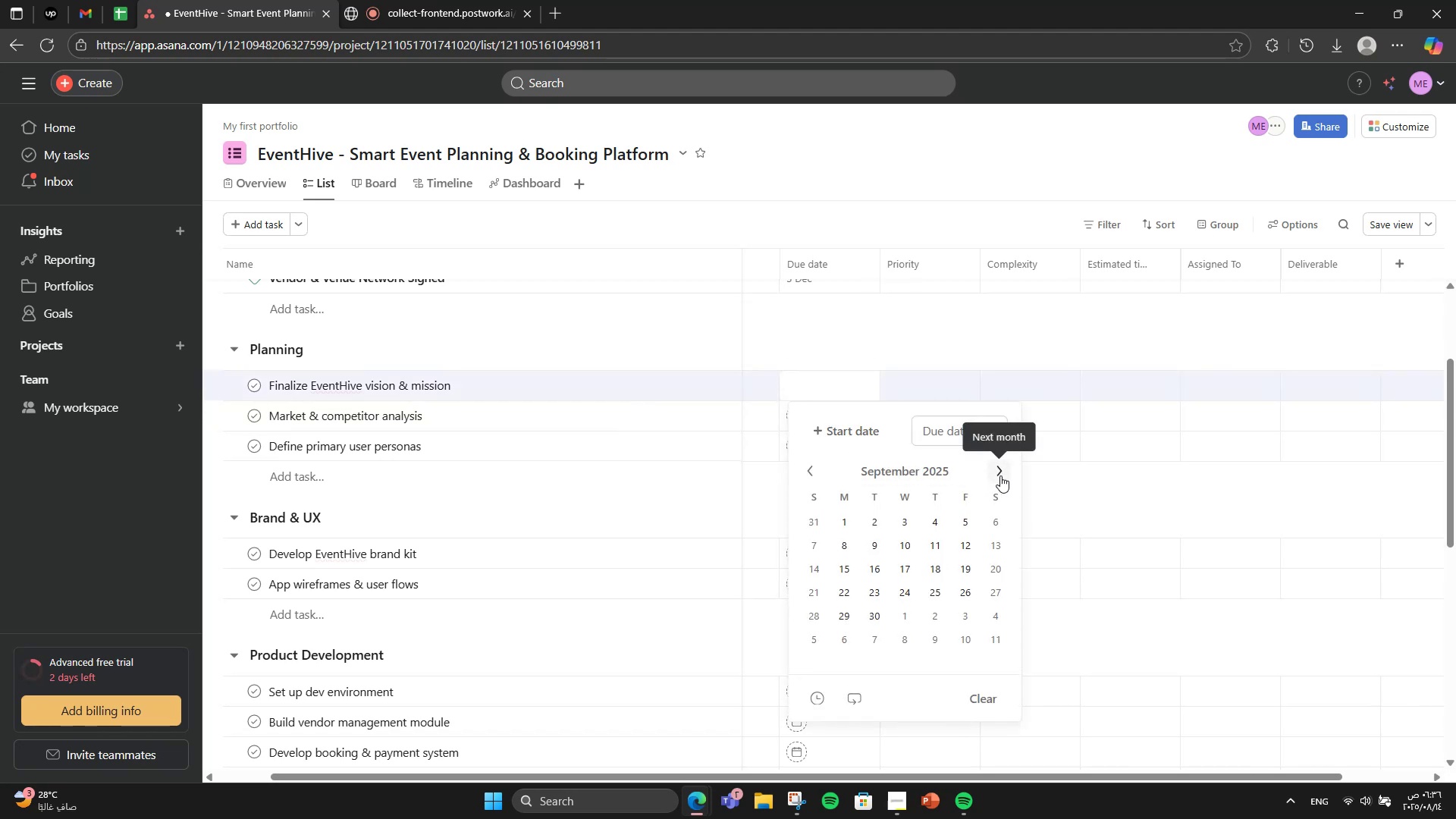 
left_click([1000, 475])
 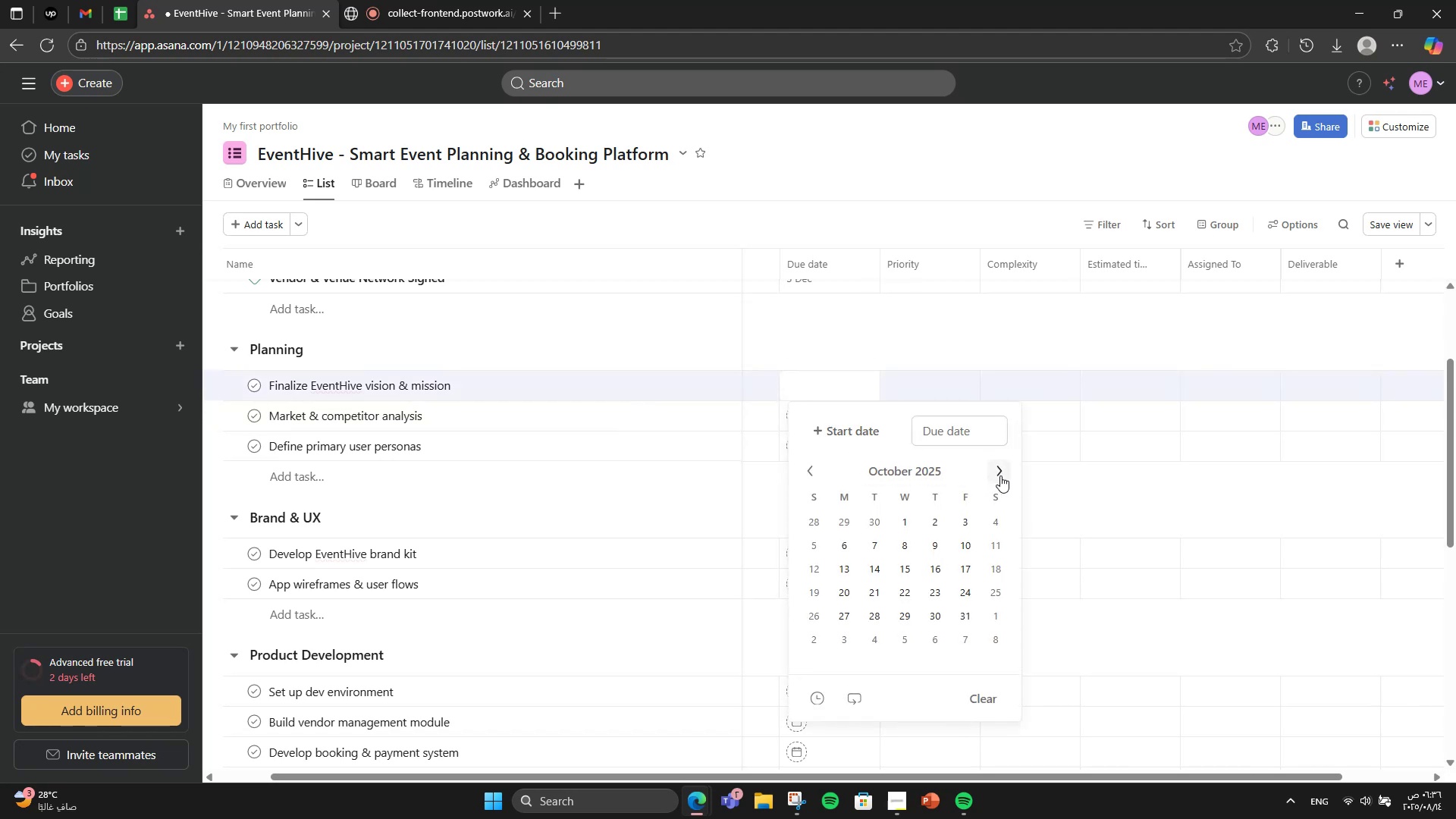 
left_click([1000, 475])
 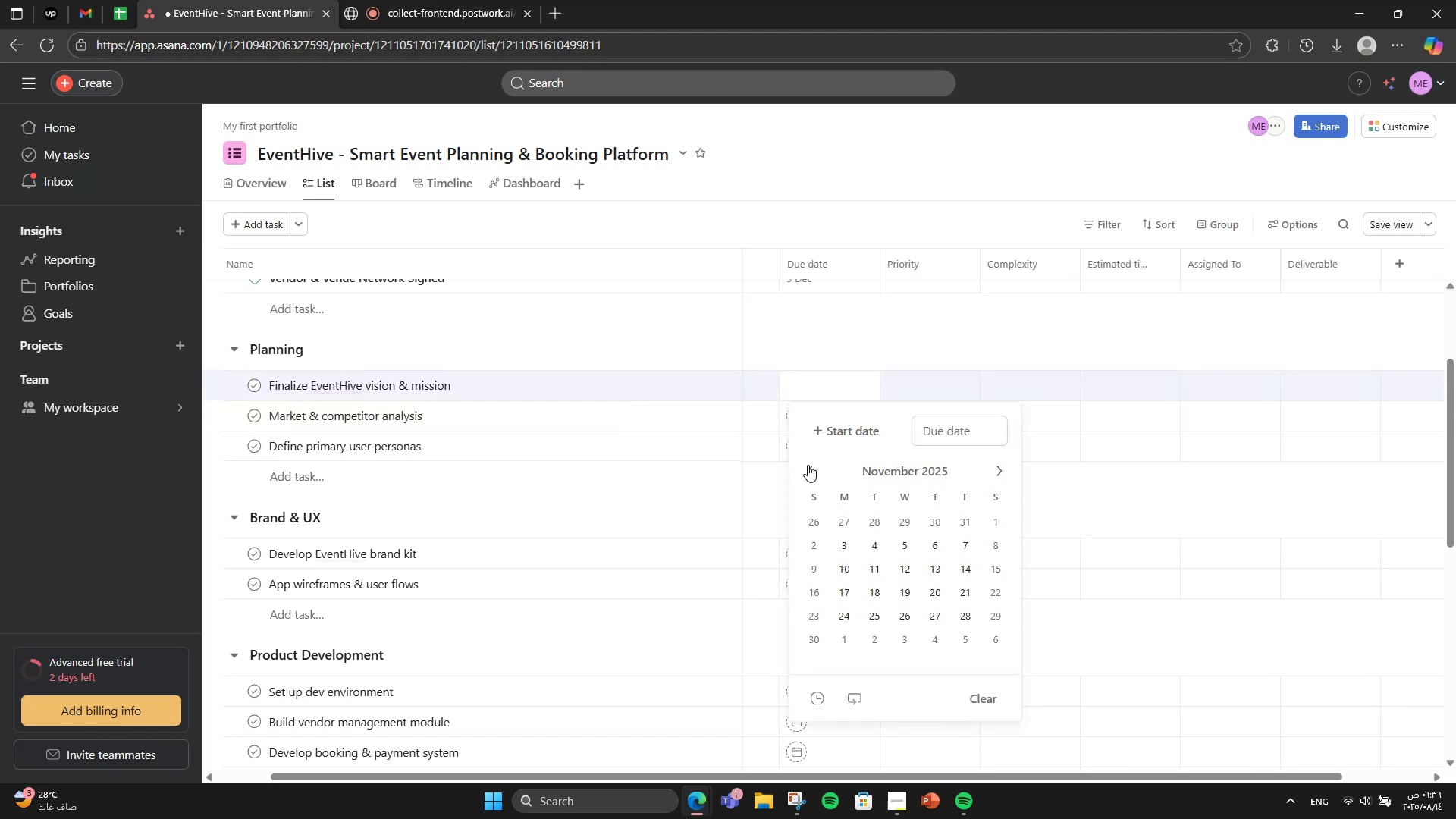 
double_click([809, 466])
 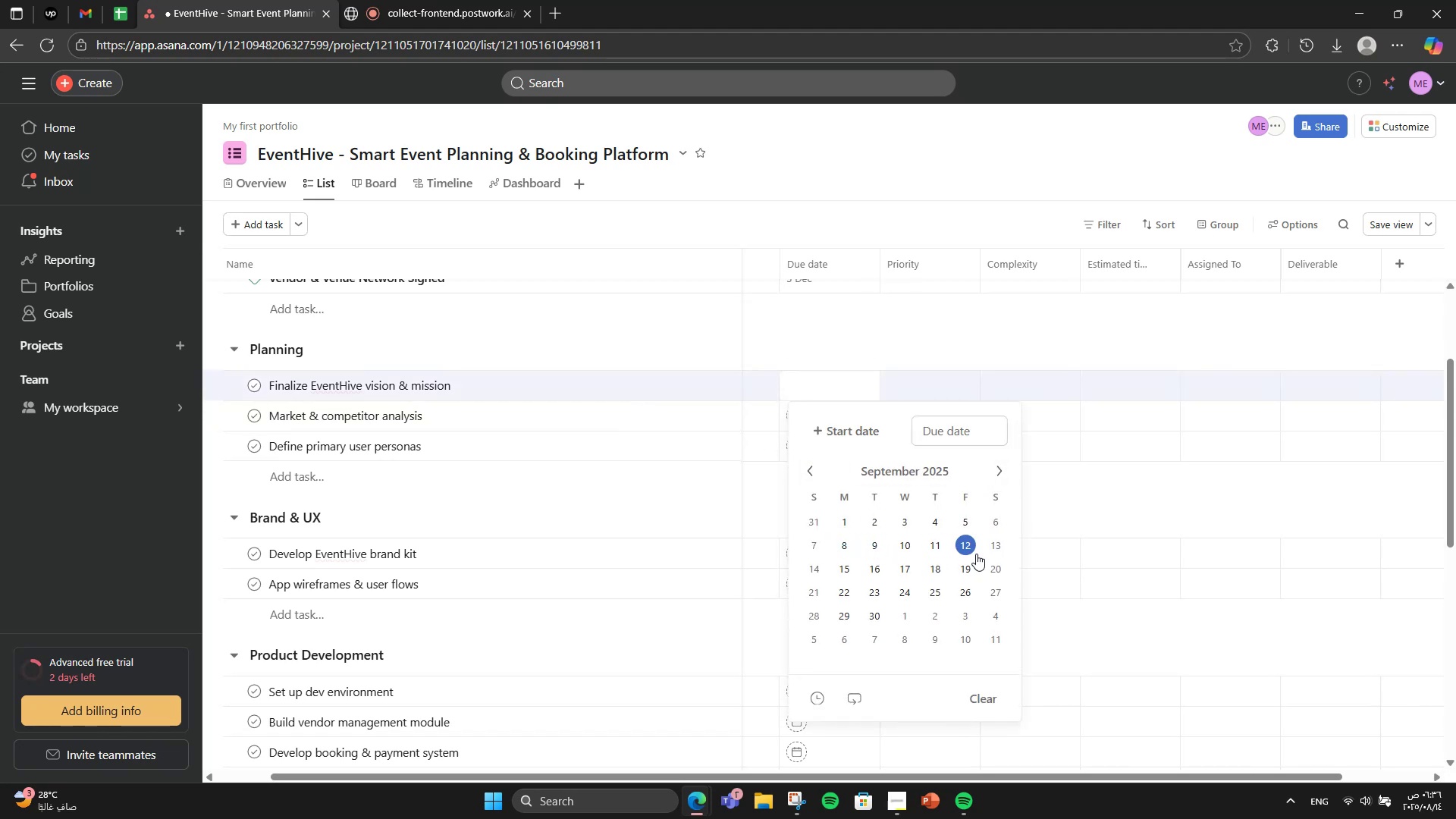 
left_click([959, 523])
 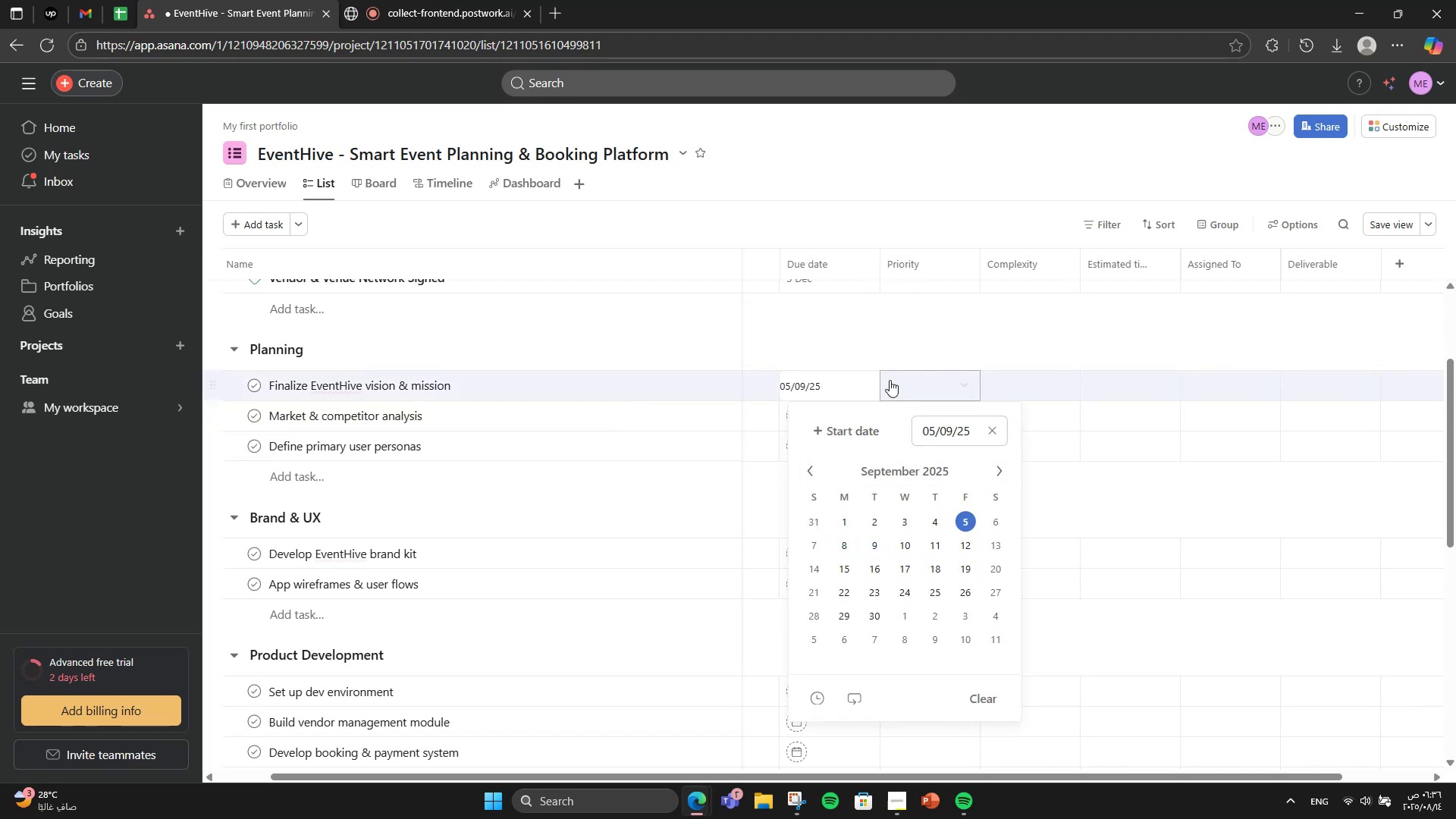 
left_click([890, 380])
 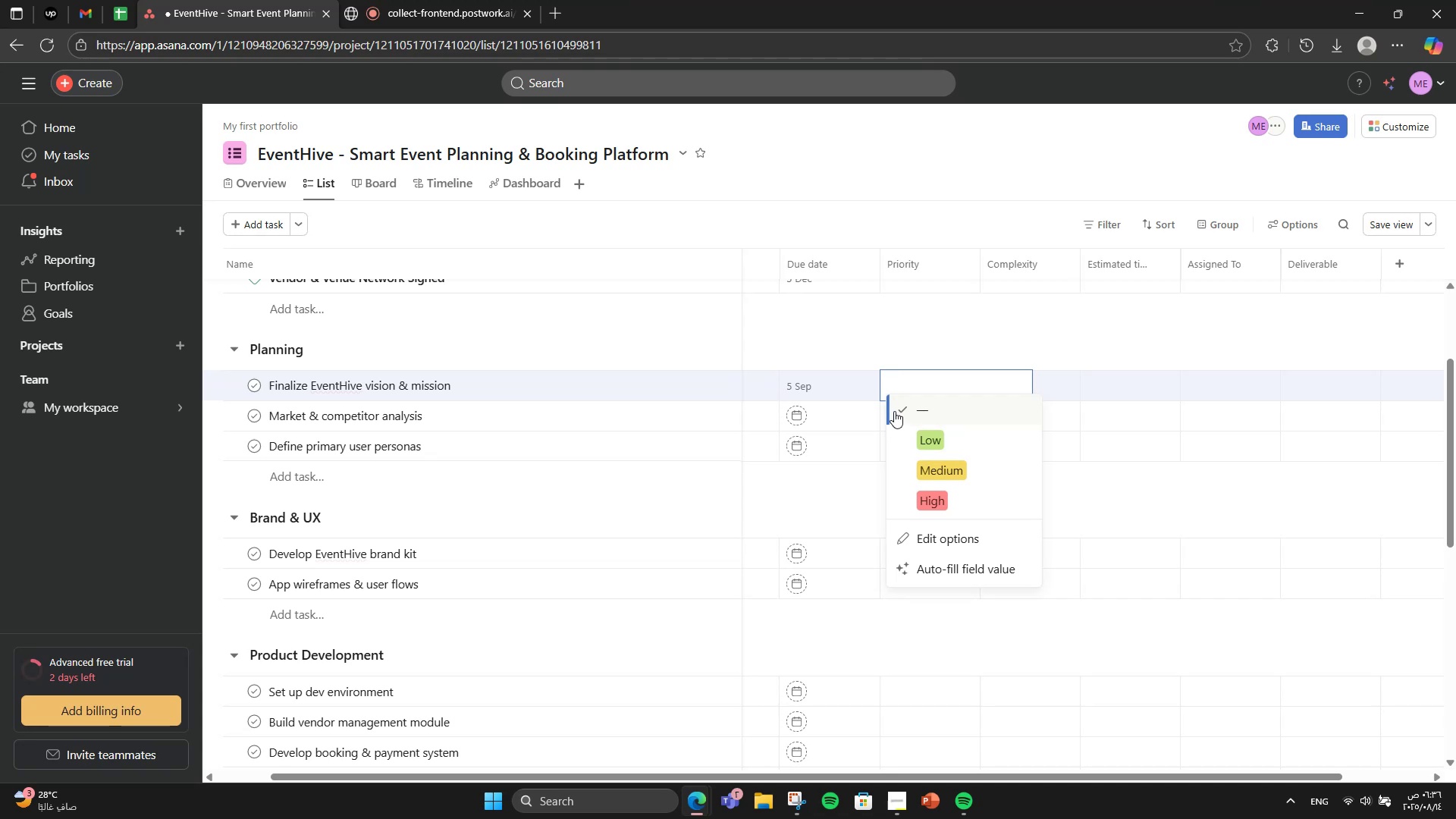 
left_click([952, 488])
 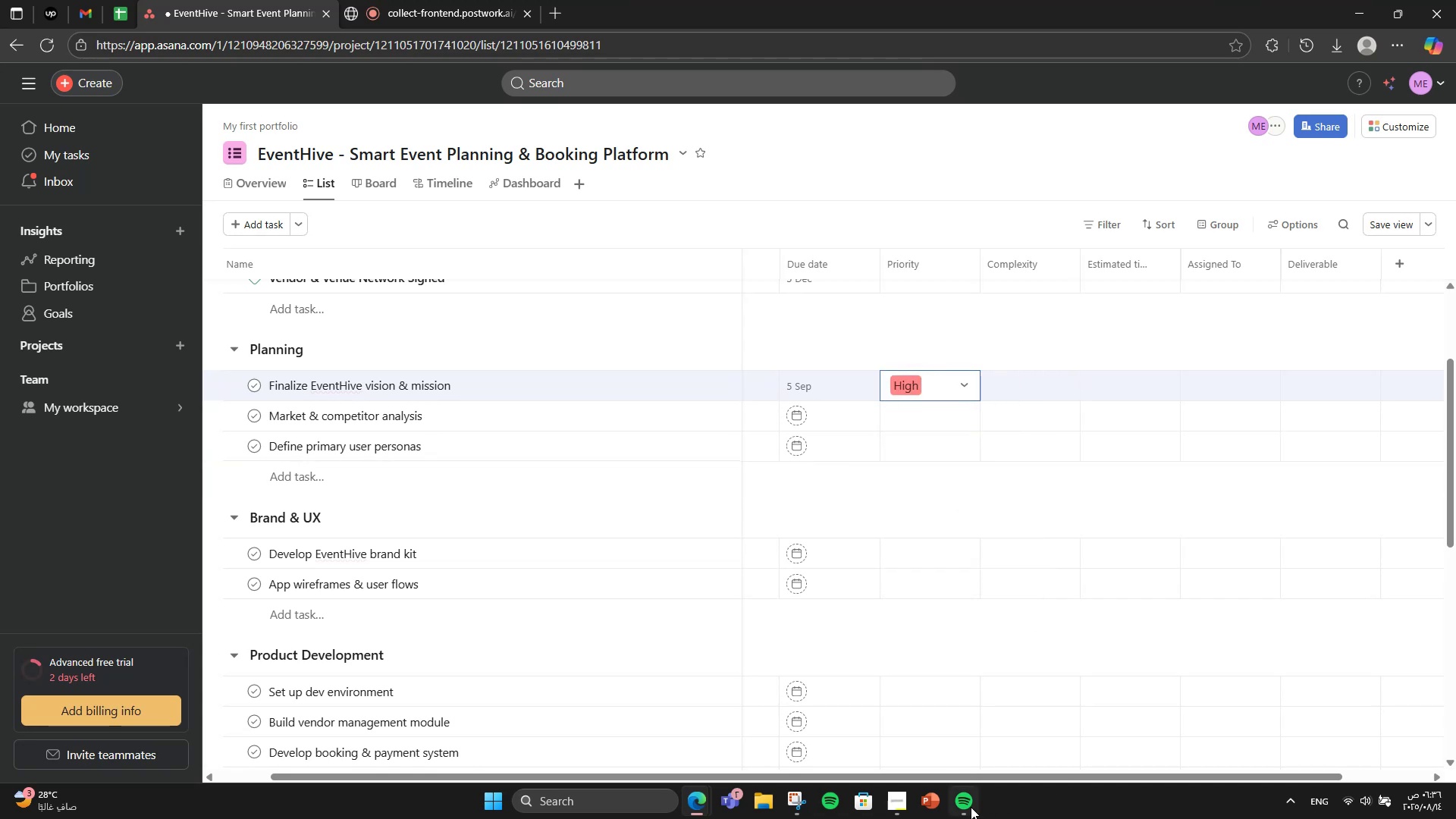 
left_click([966, 757])
 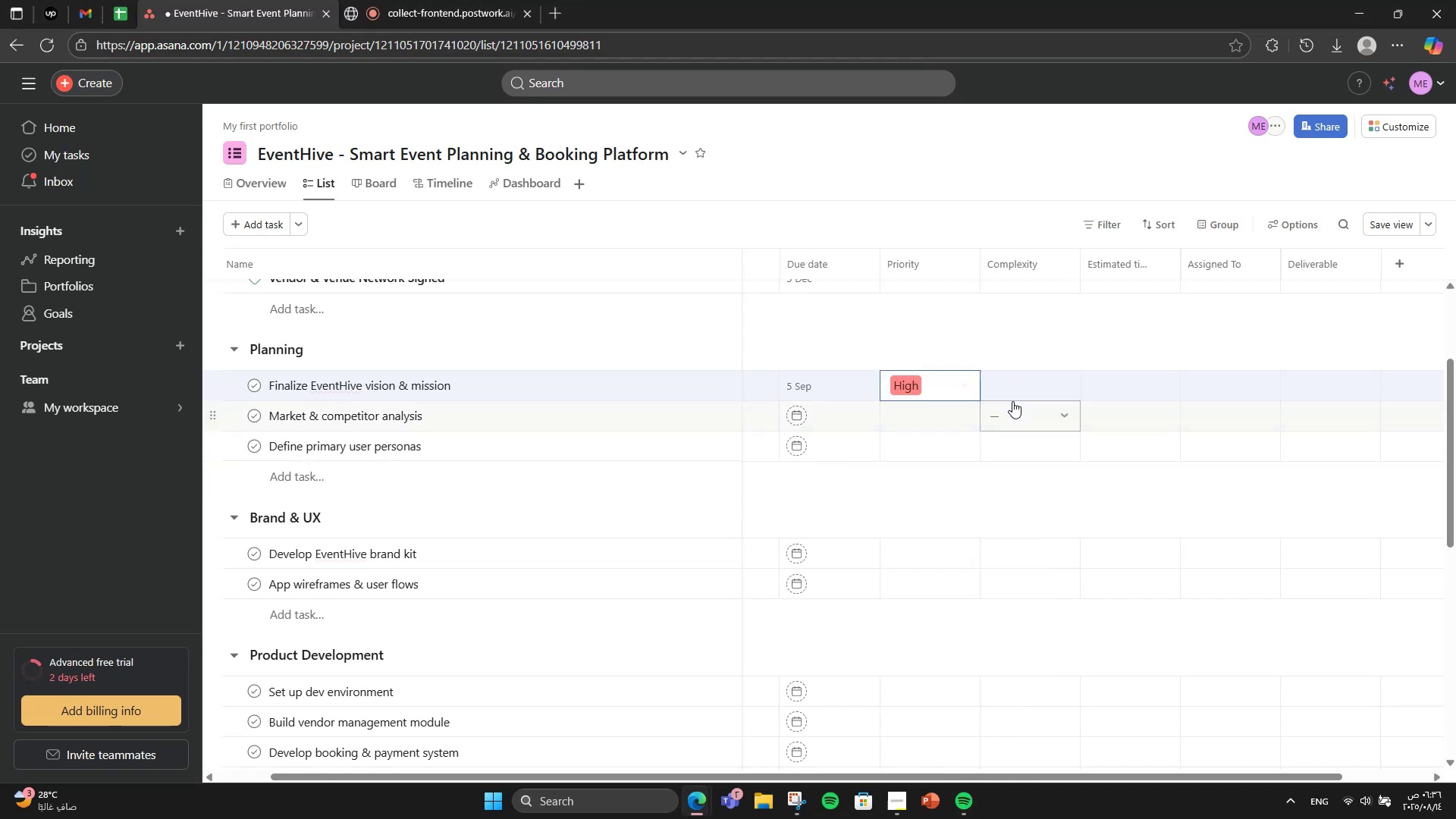 
left_click([1009, 387])
 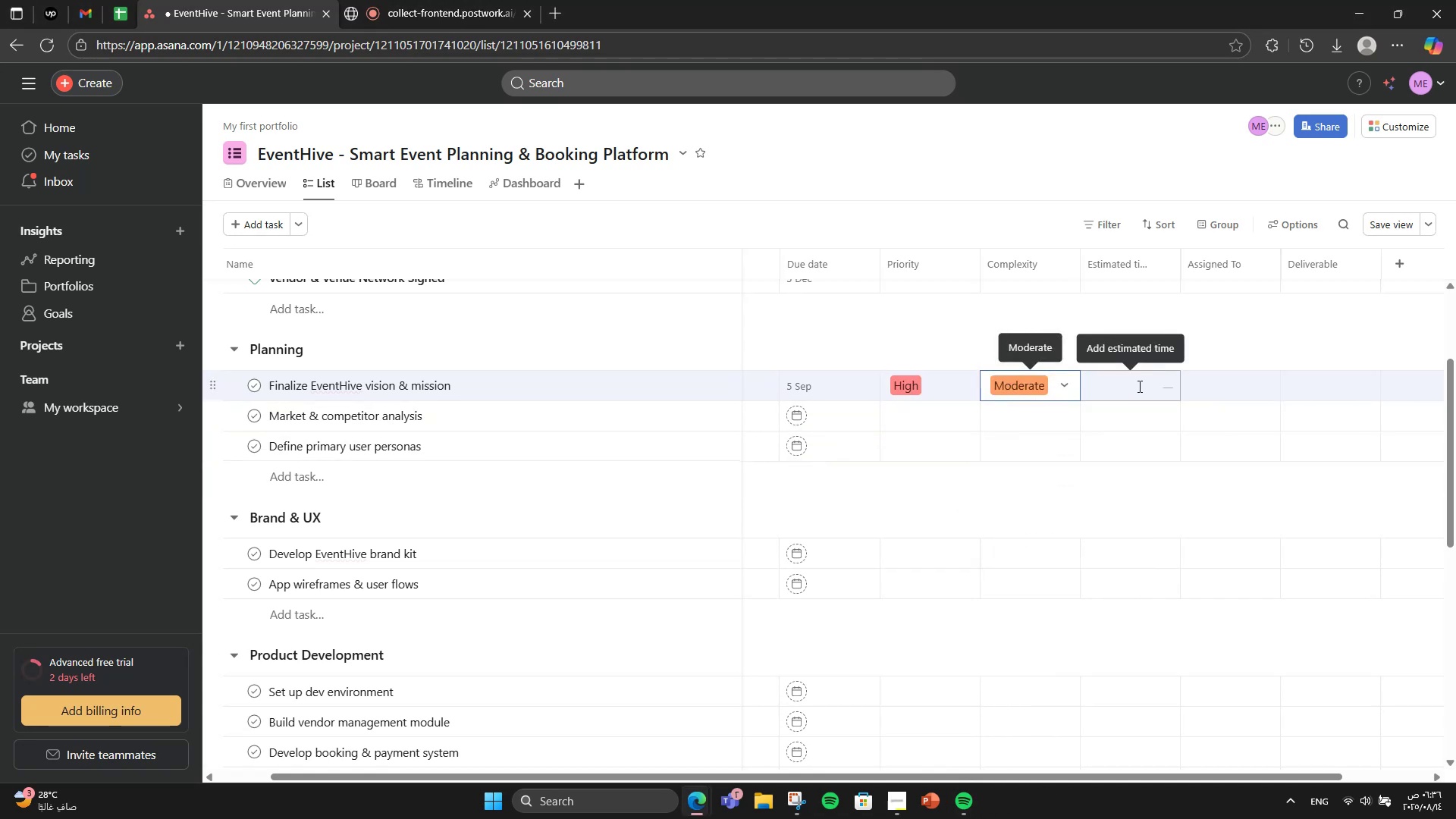 
left_click([1138, 386])
 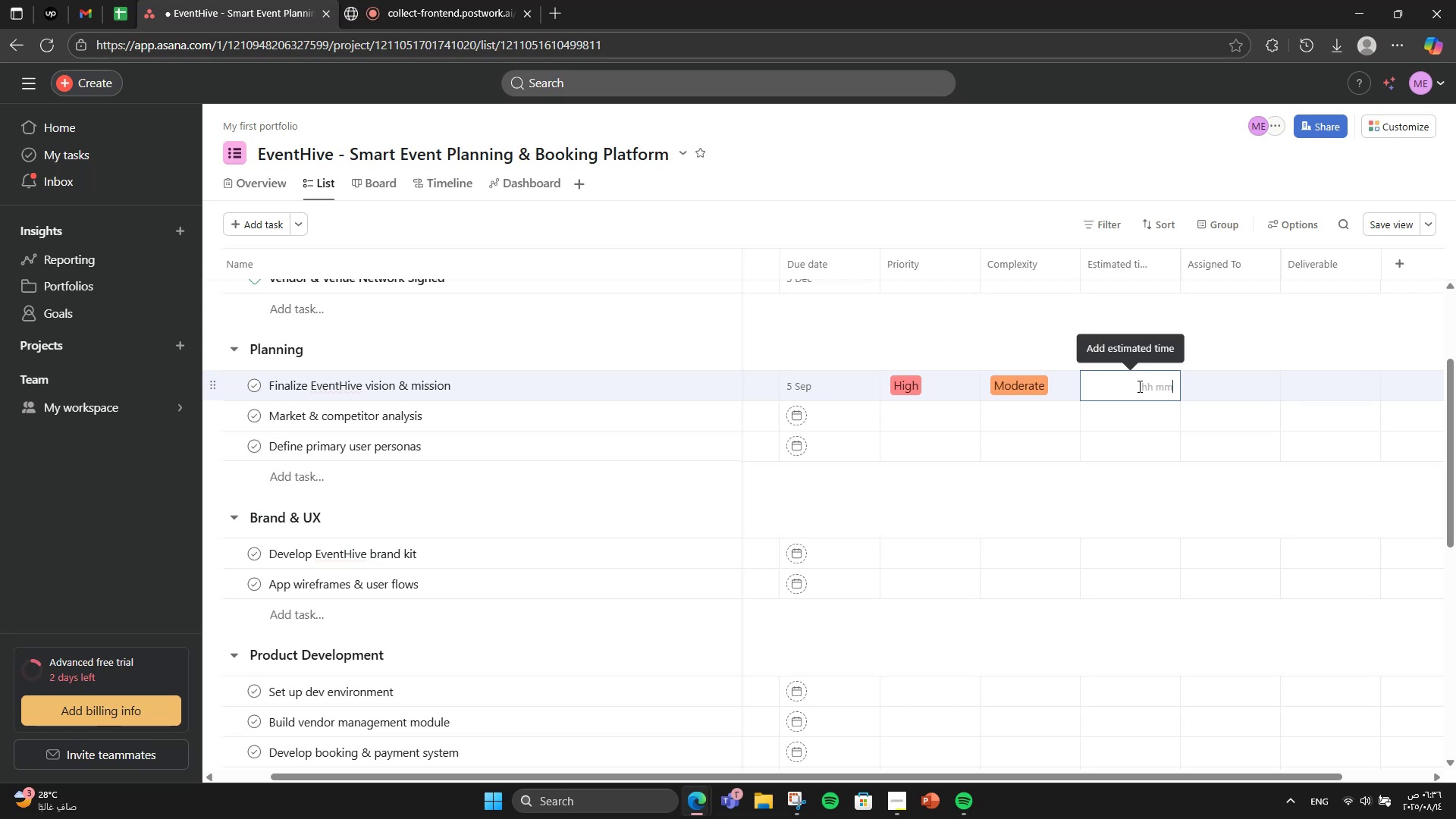 
key(ArrowLeft)
 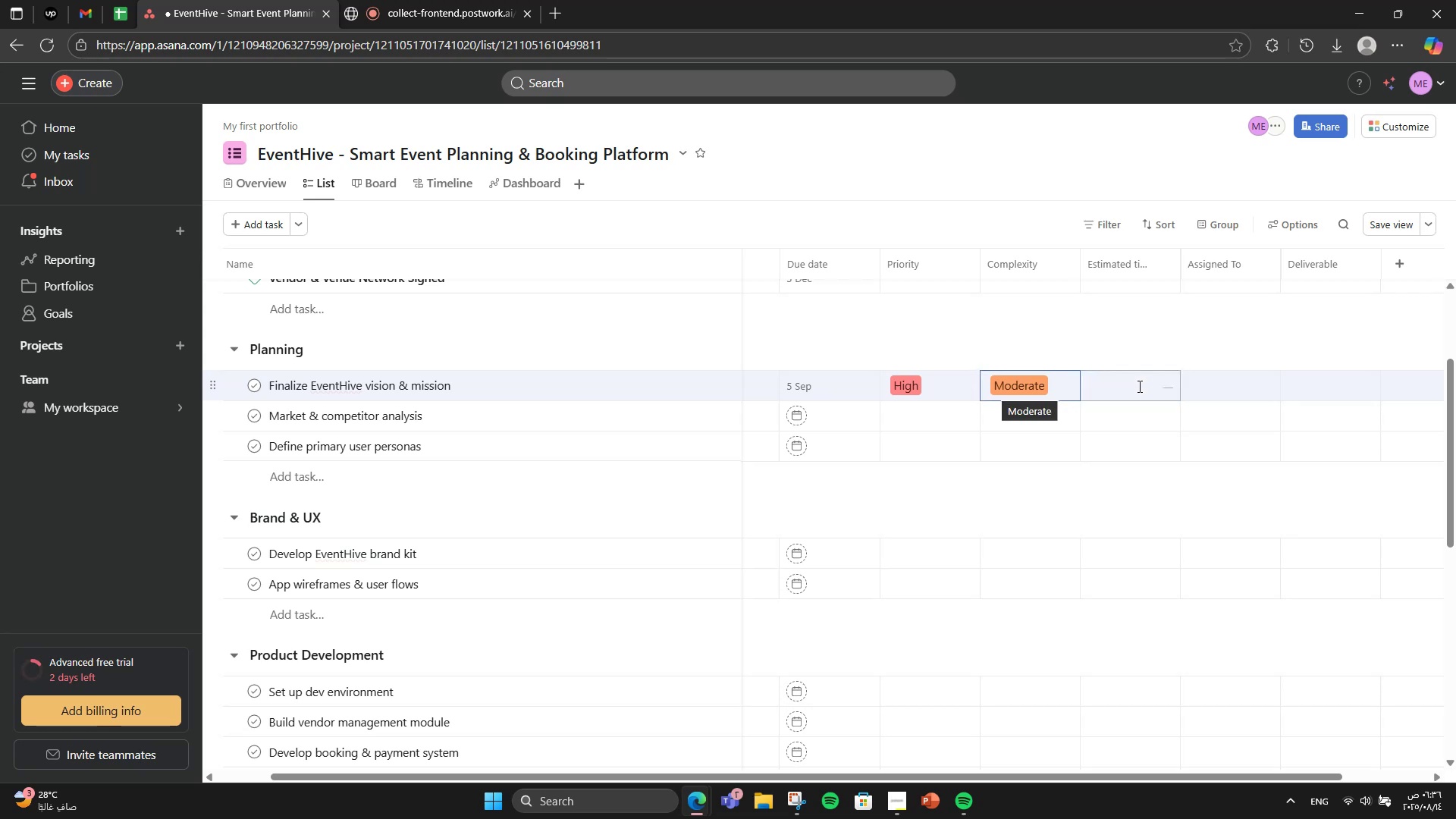 
left_click([1138, 386])
 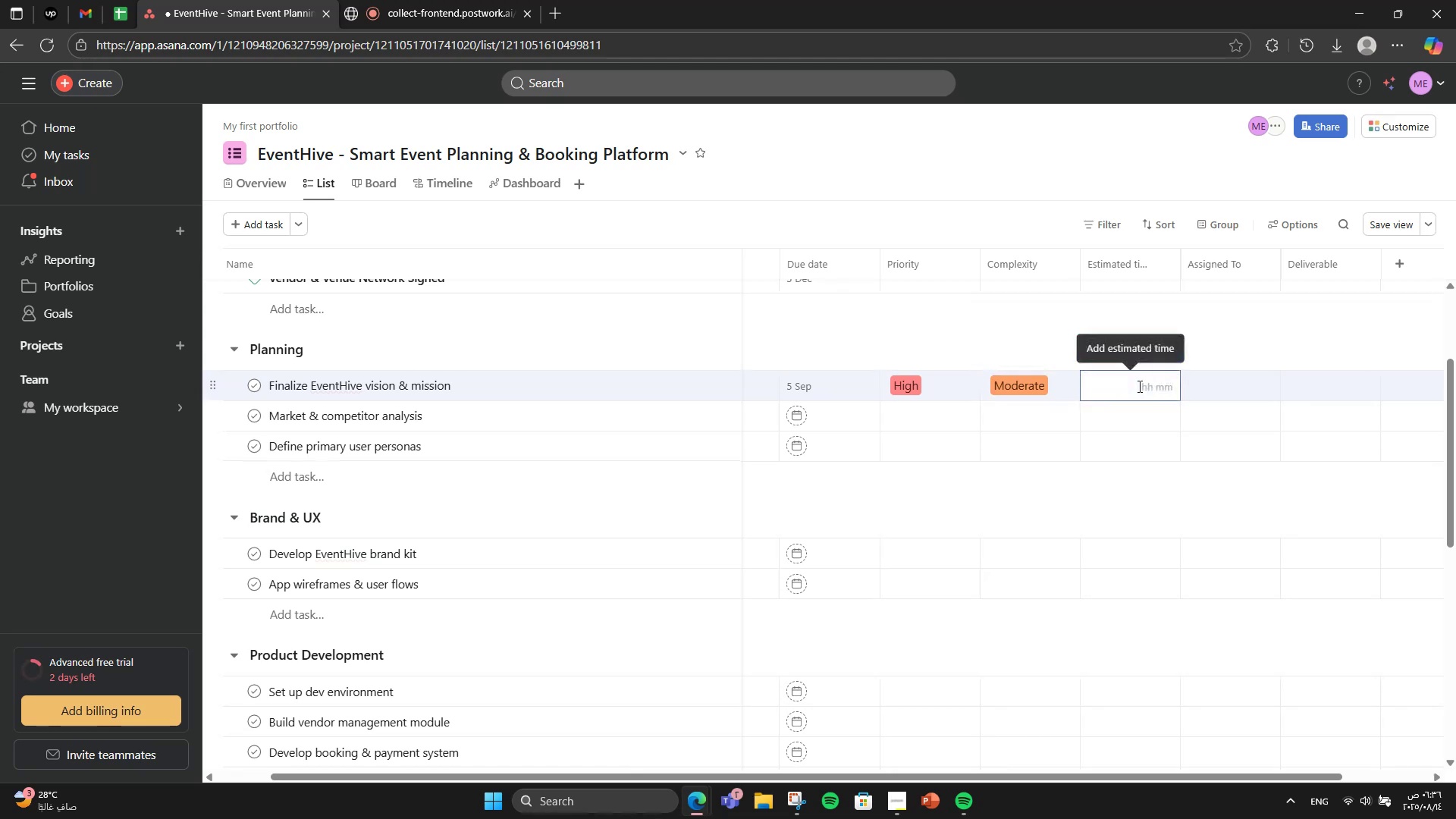 
key(End)
 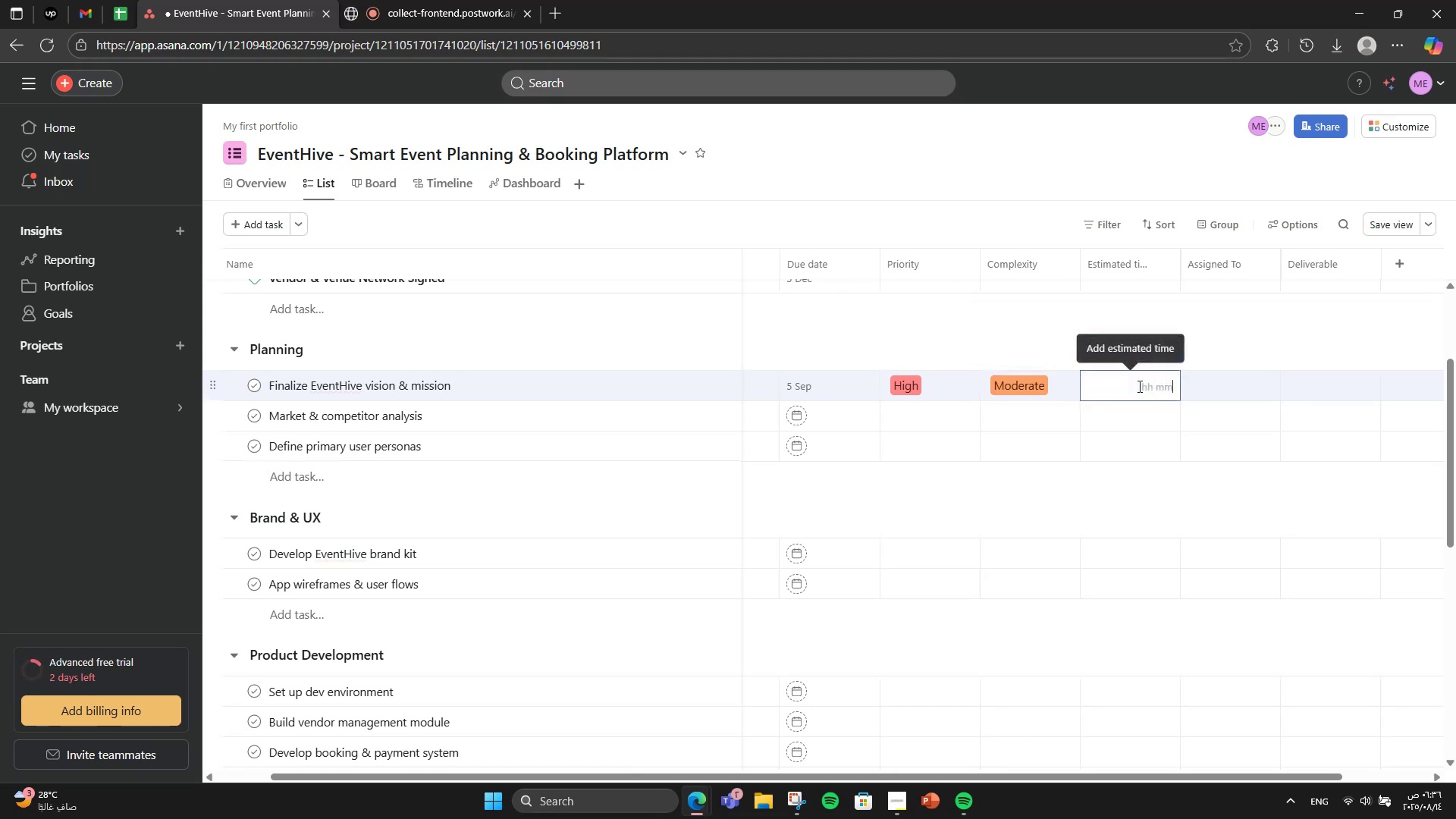 
key(ArrowLeft)
 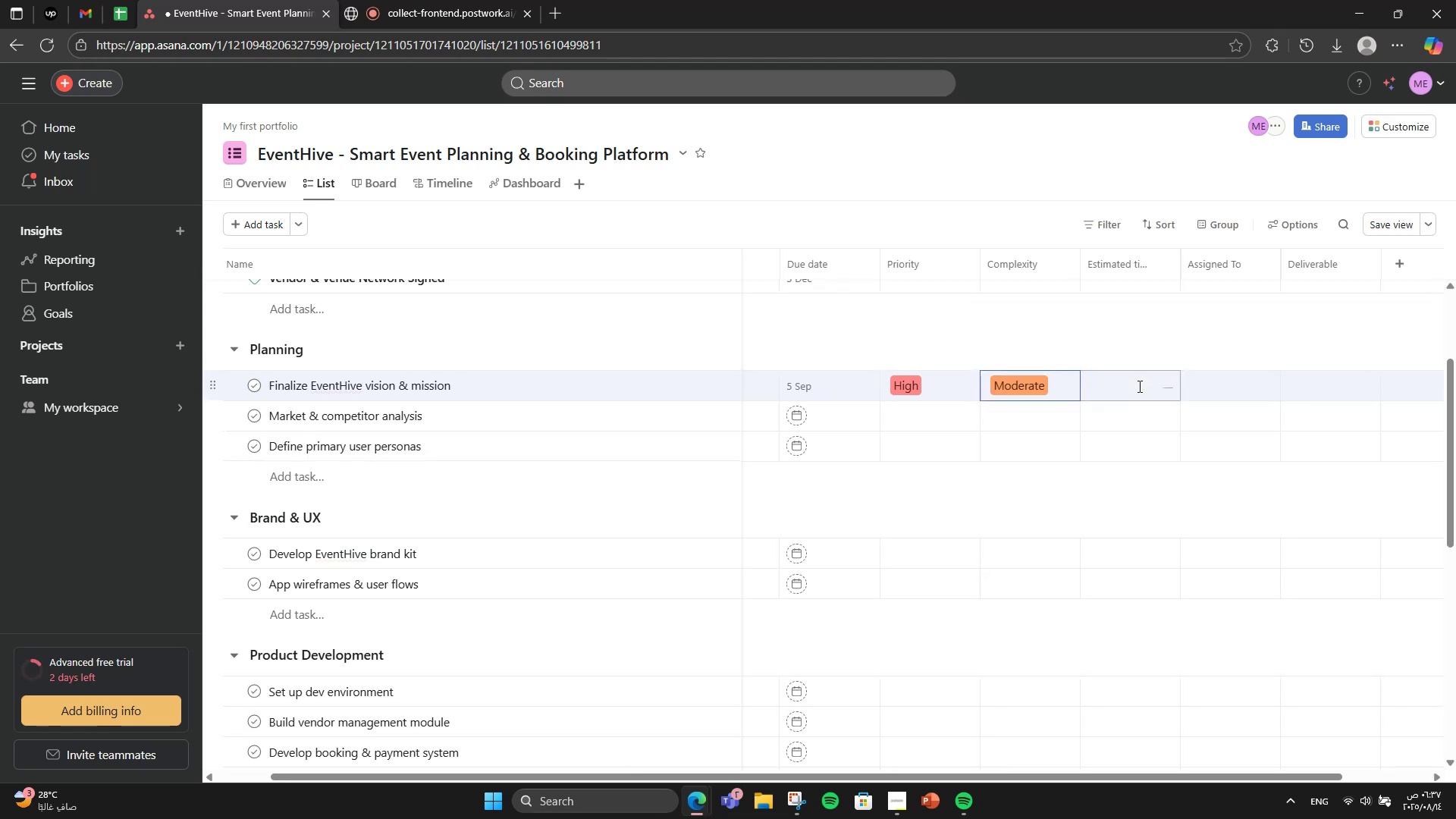 
key(NumLock)
 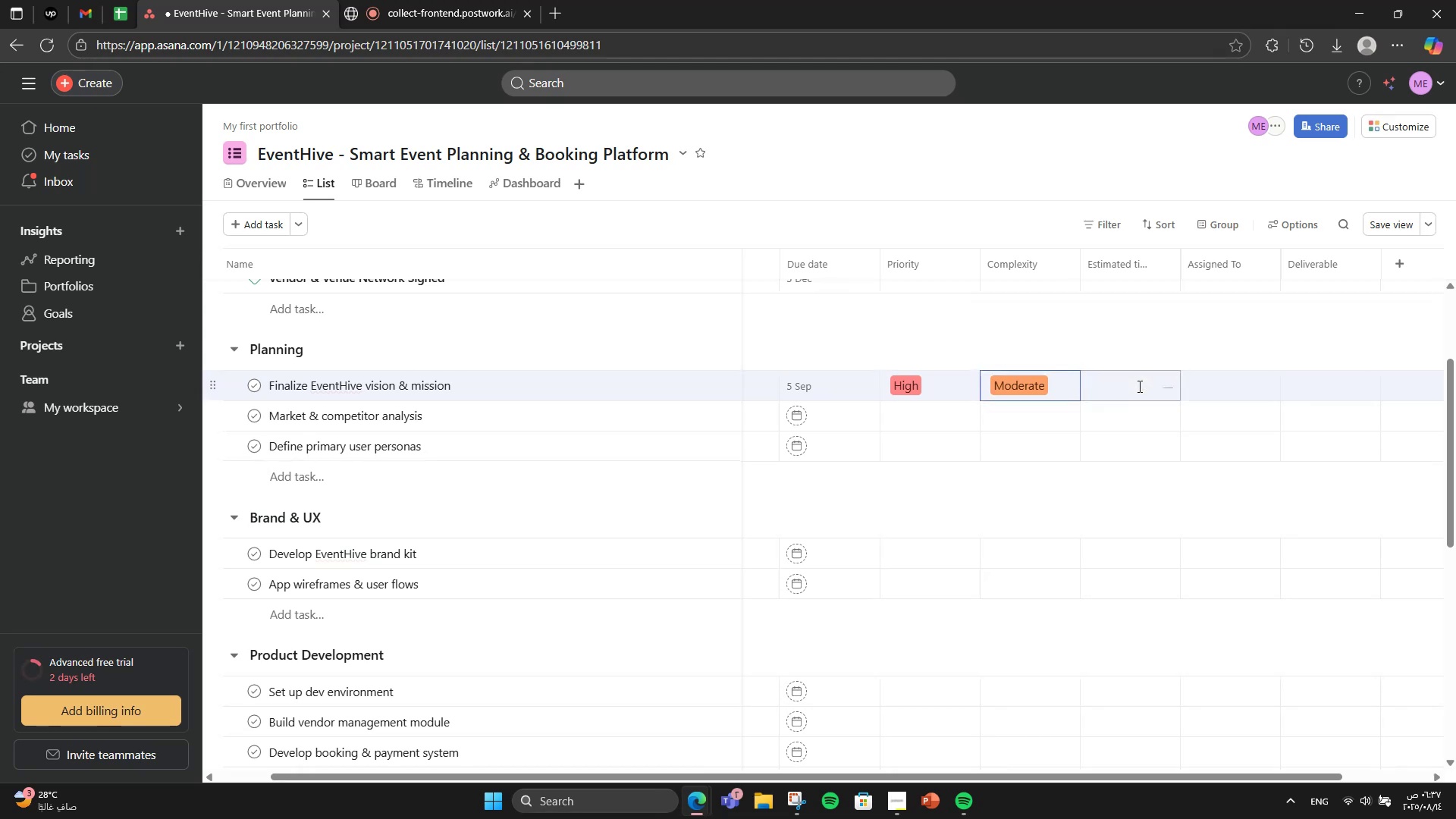 
left_click([1138, 386])
 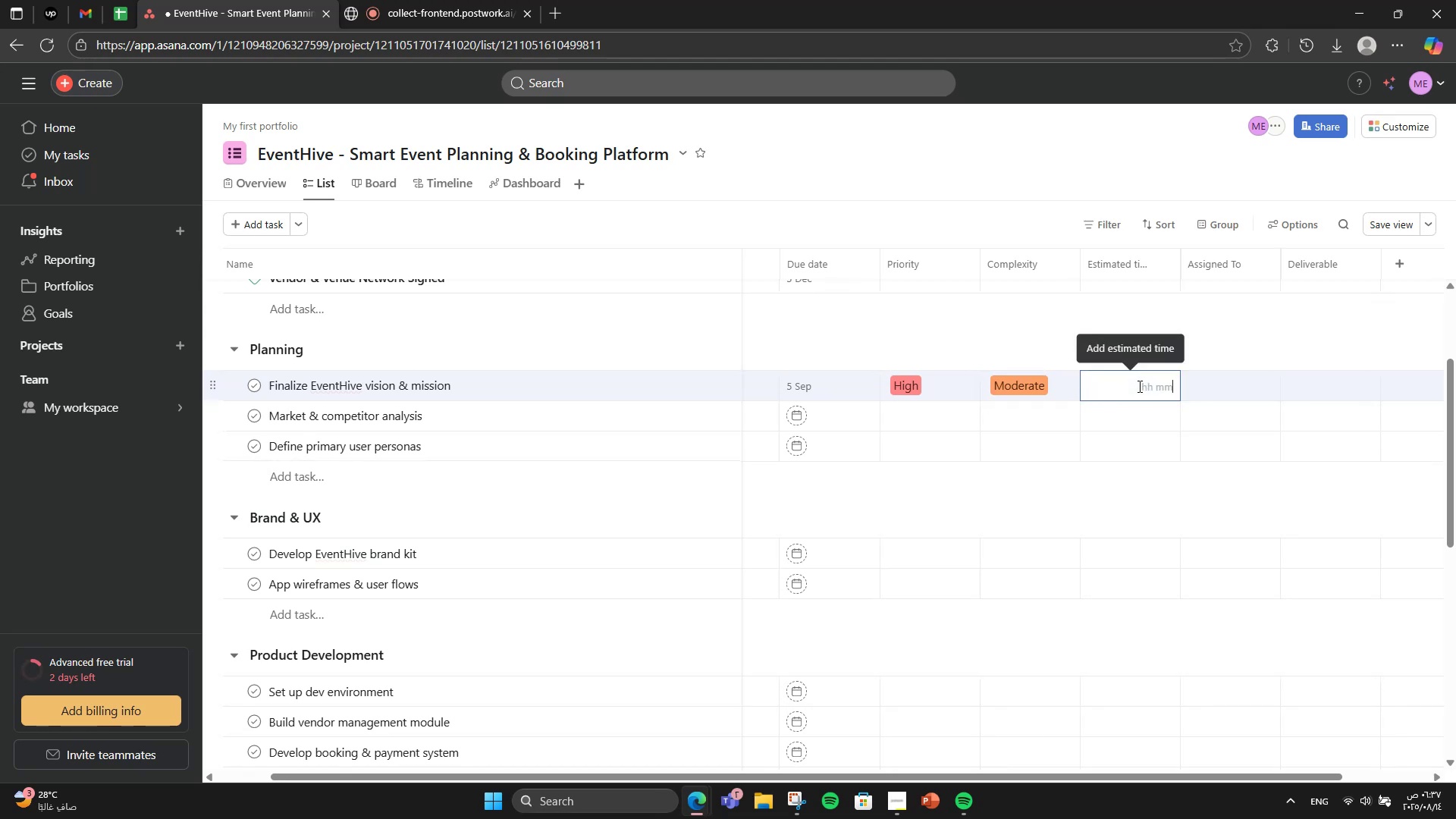 
key(Numpad1)
 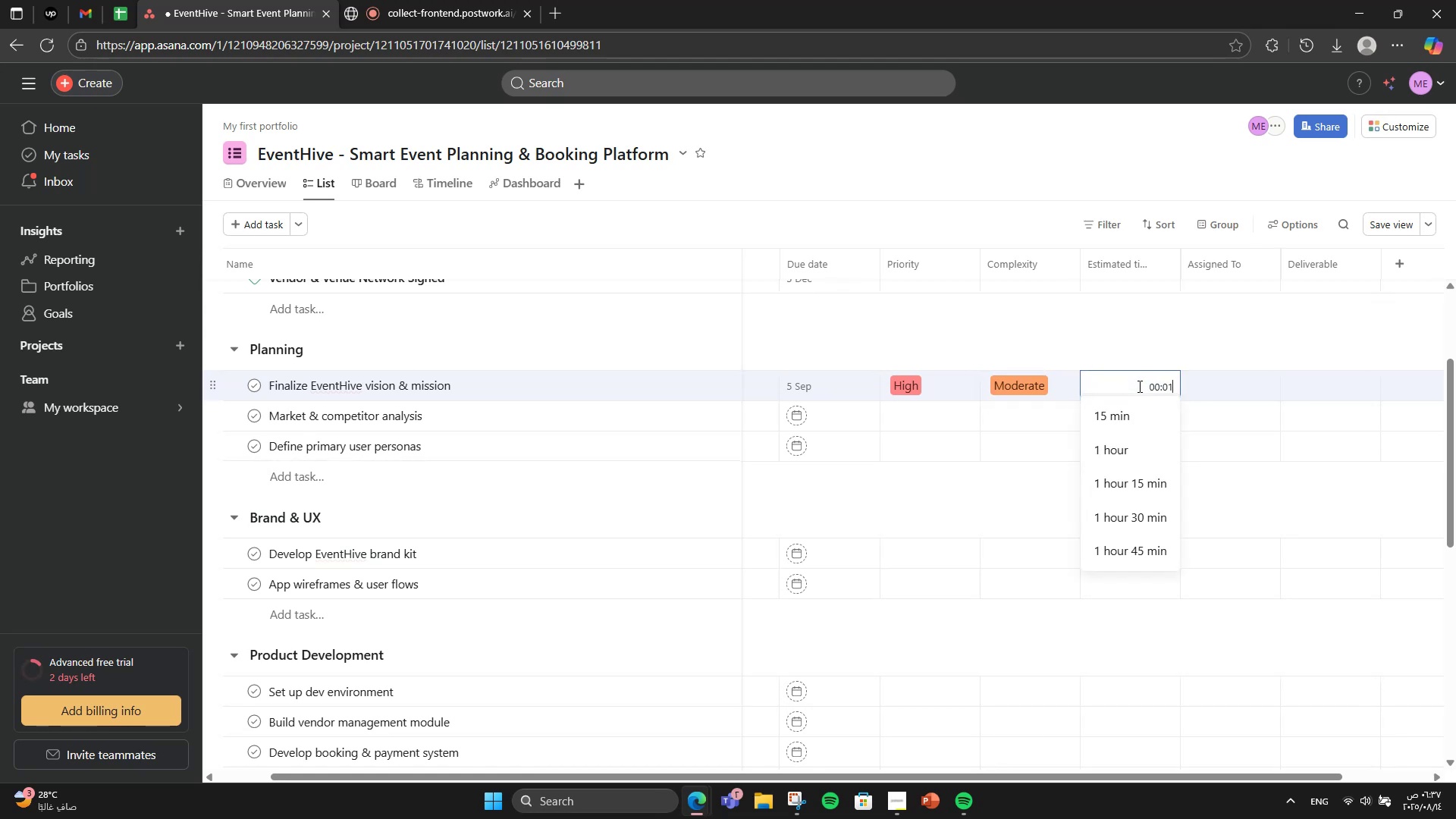 
key(Backspace)
 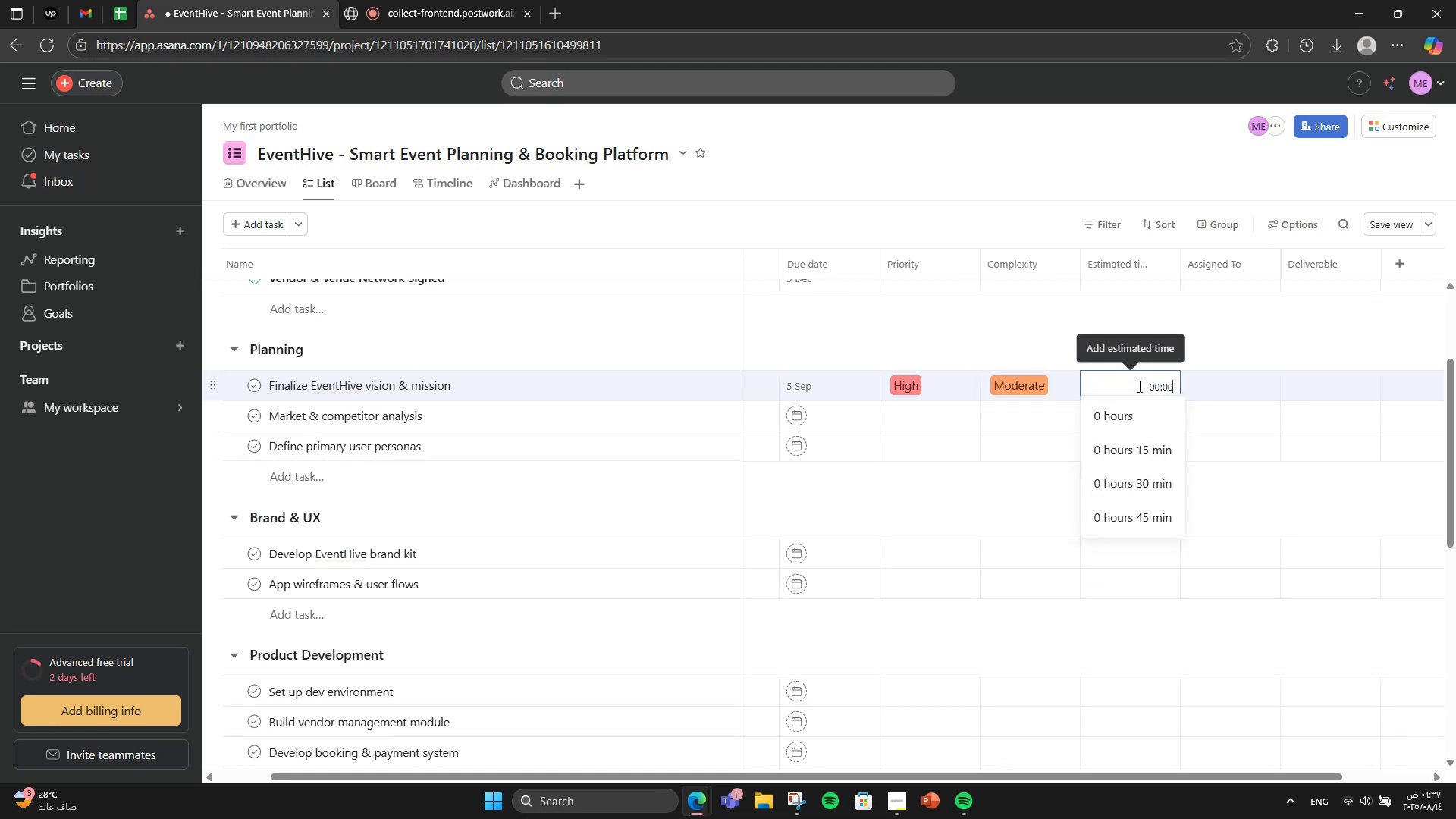 
key(Numpad4)
 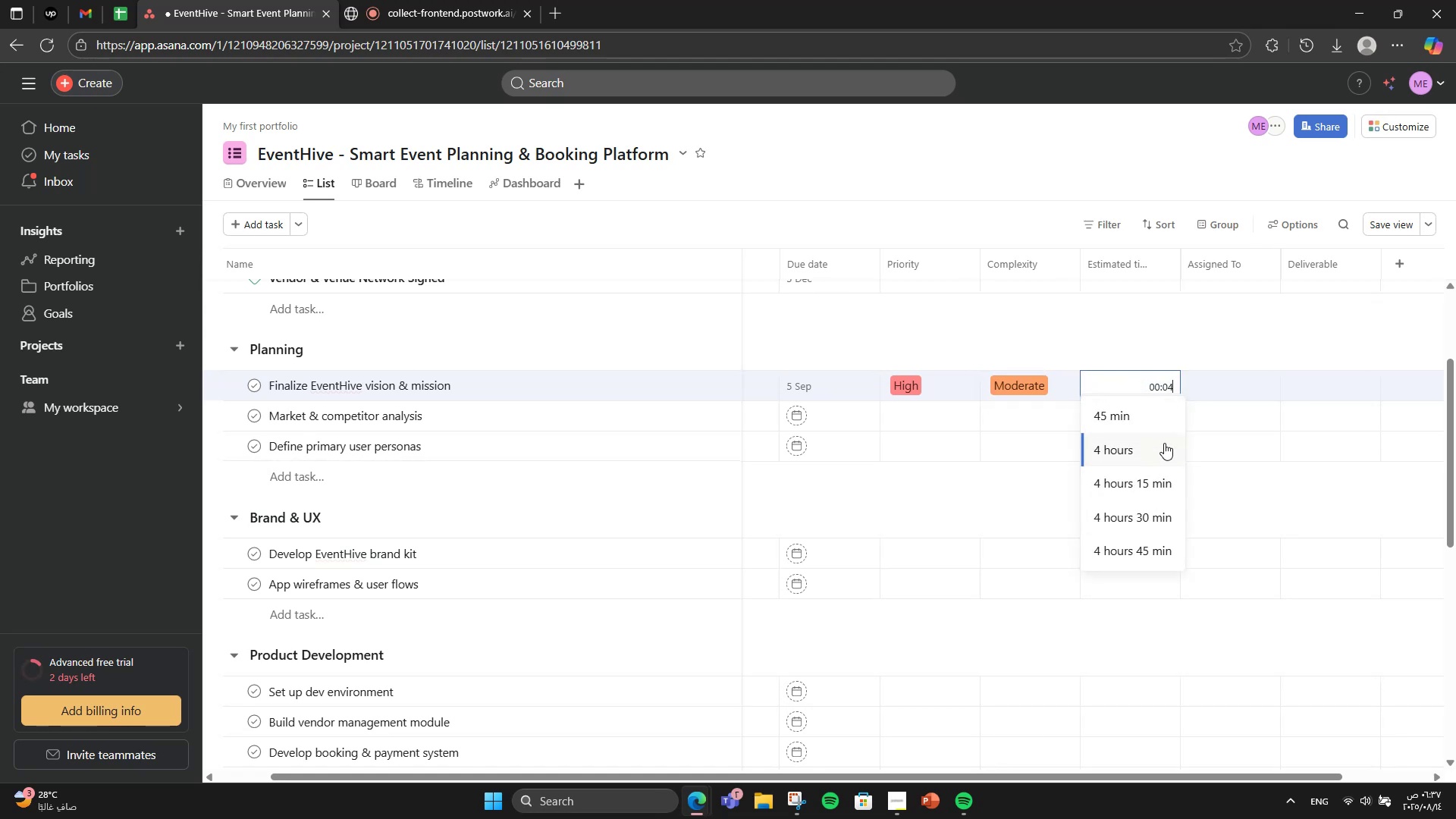 
double_click([1206, 377])
 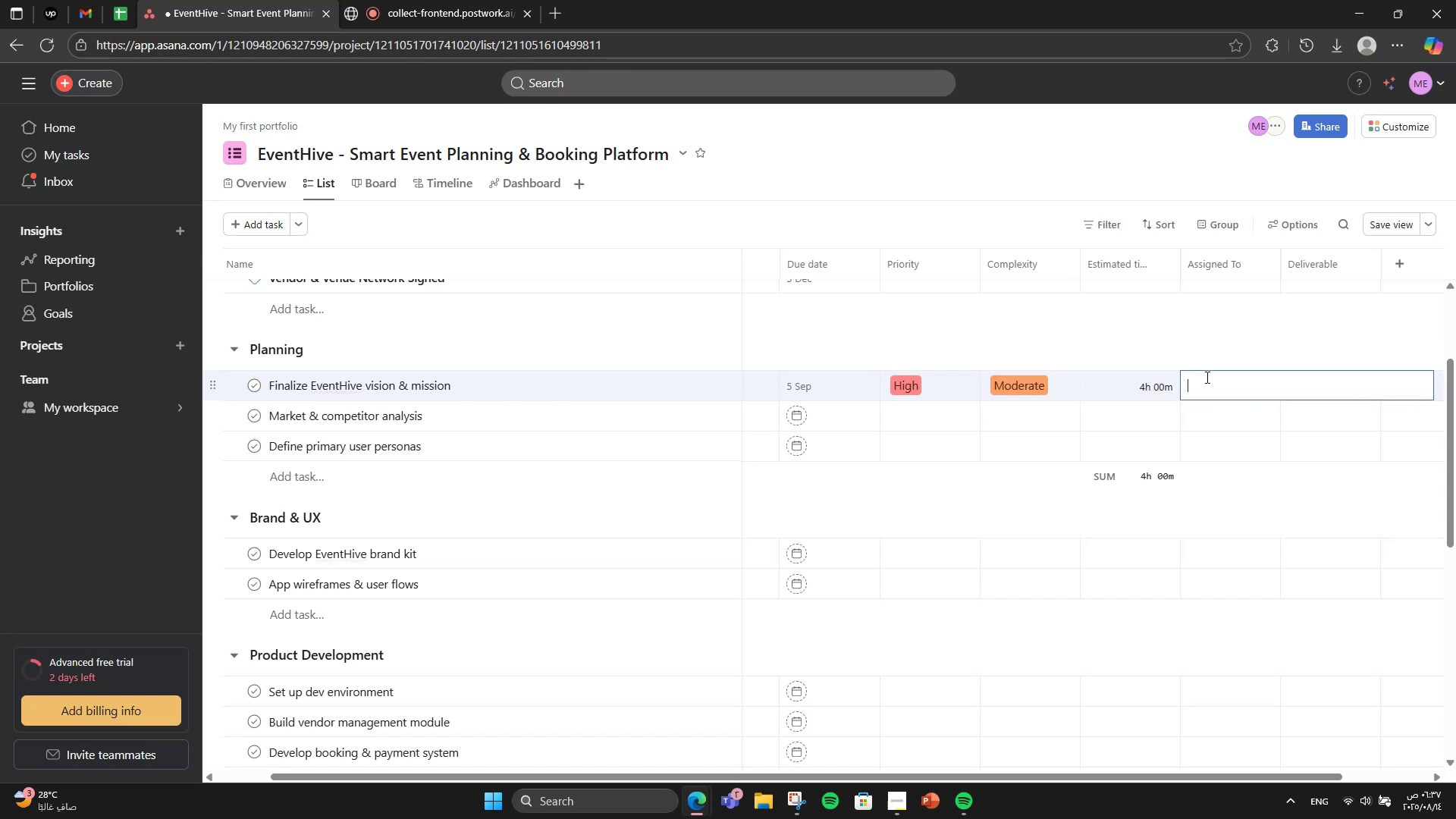 
type(Founder)
 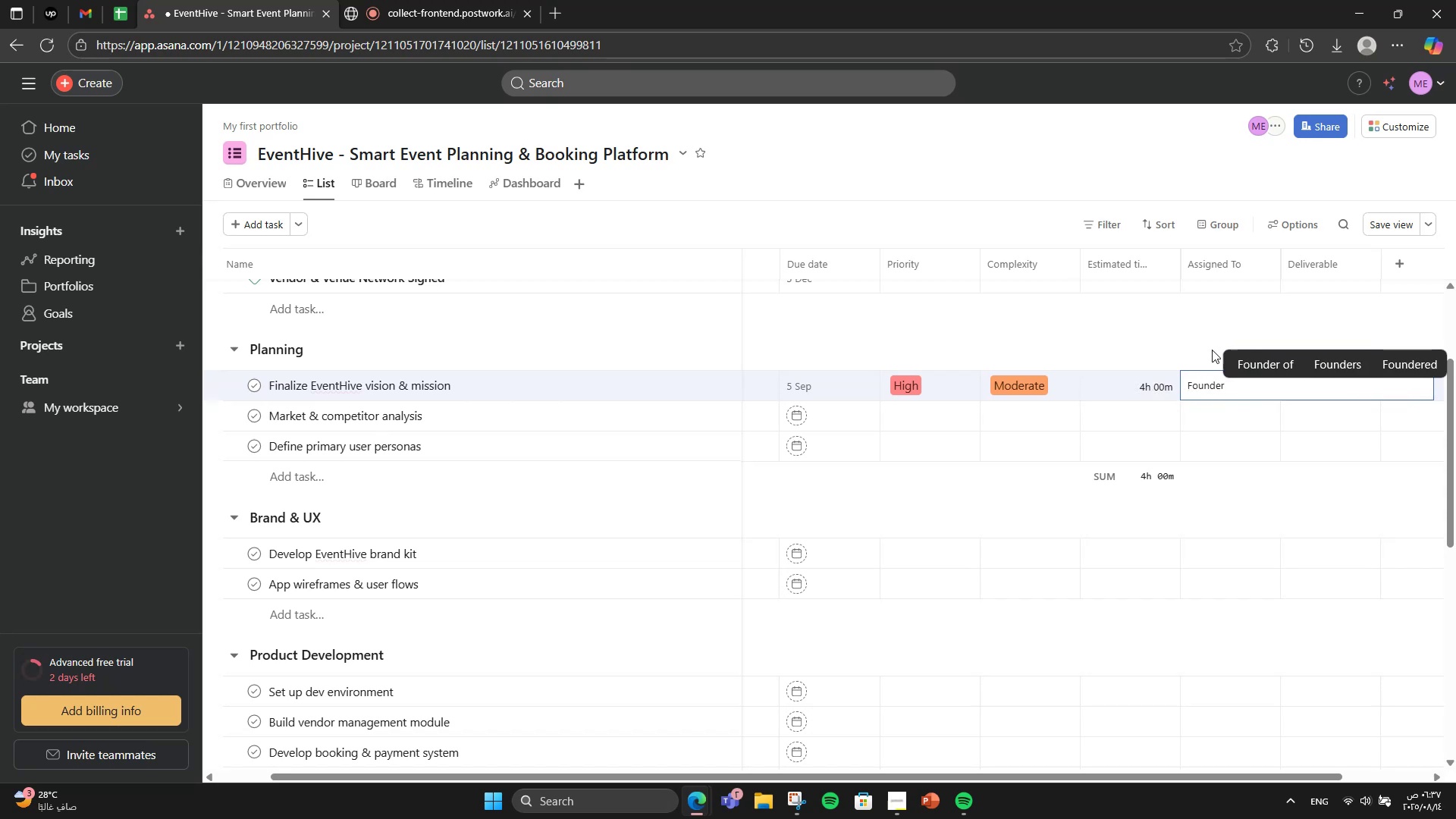 
left_click([1197, 342])
 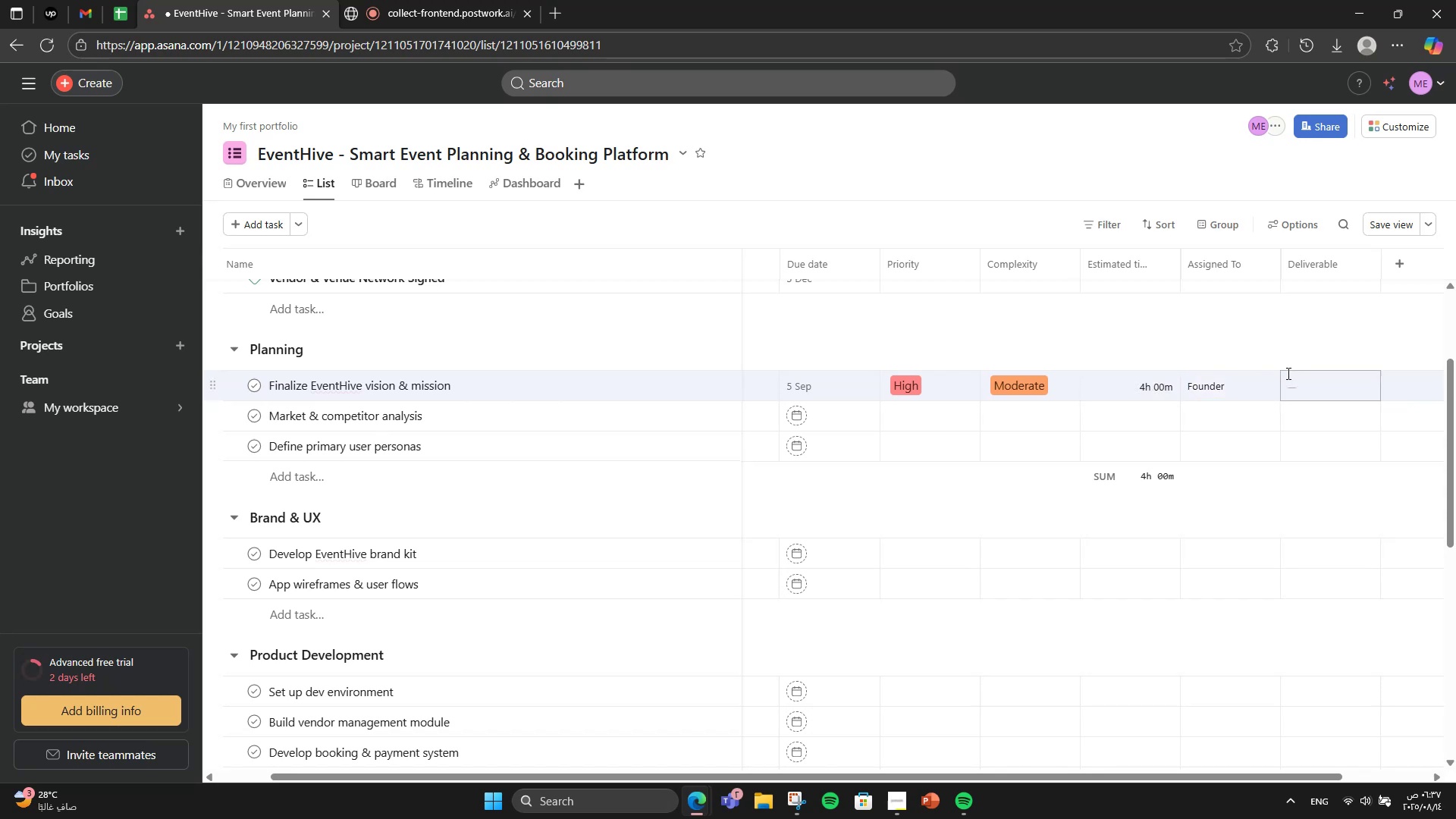 
left_click([1300, 381])
 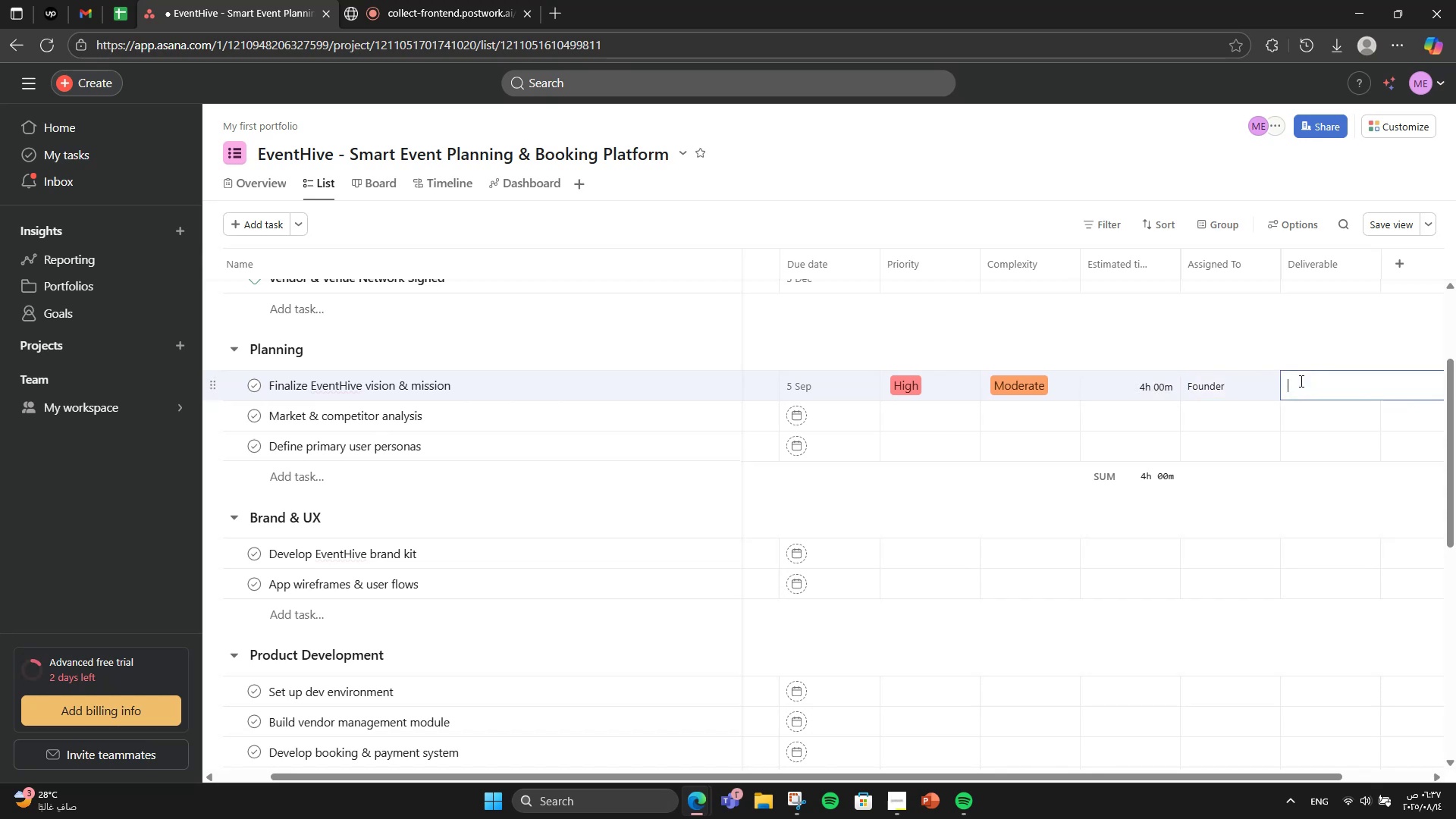 
type(C)
key(Backspace)
type(Vision )
 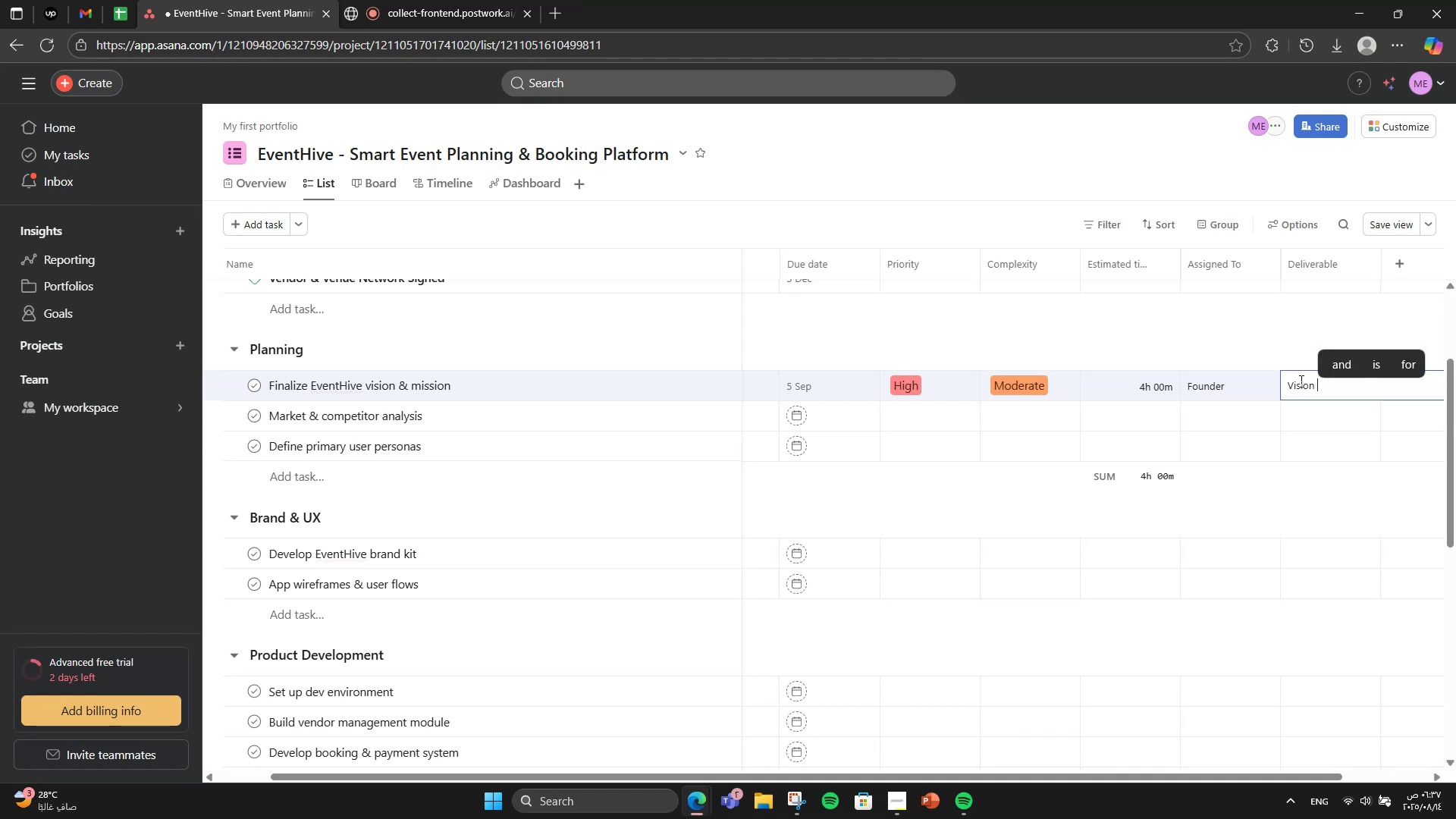 
type(& Mission S)
key(Backspace)
type(Document )
 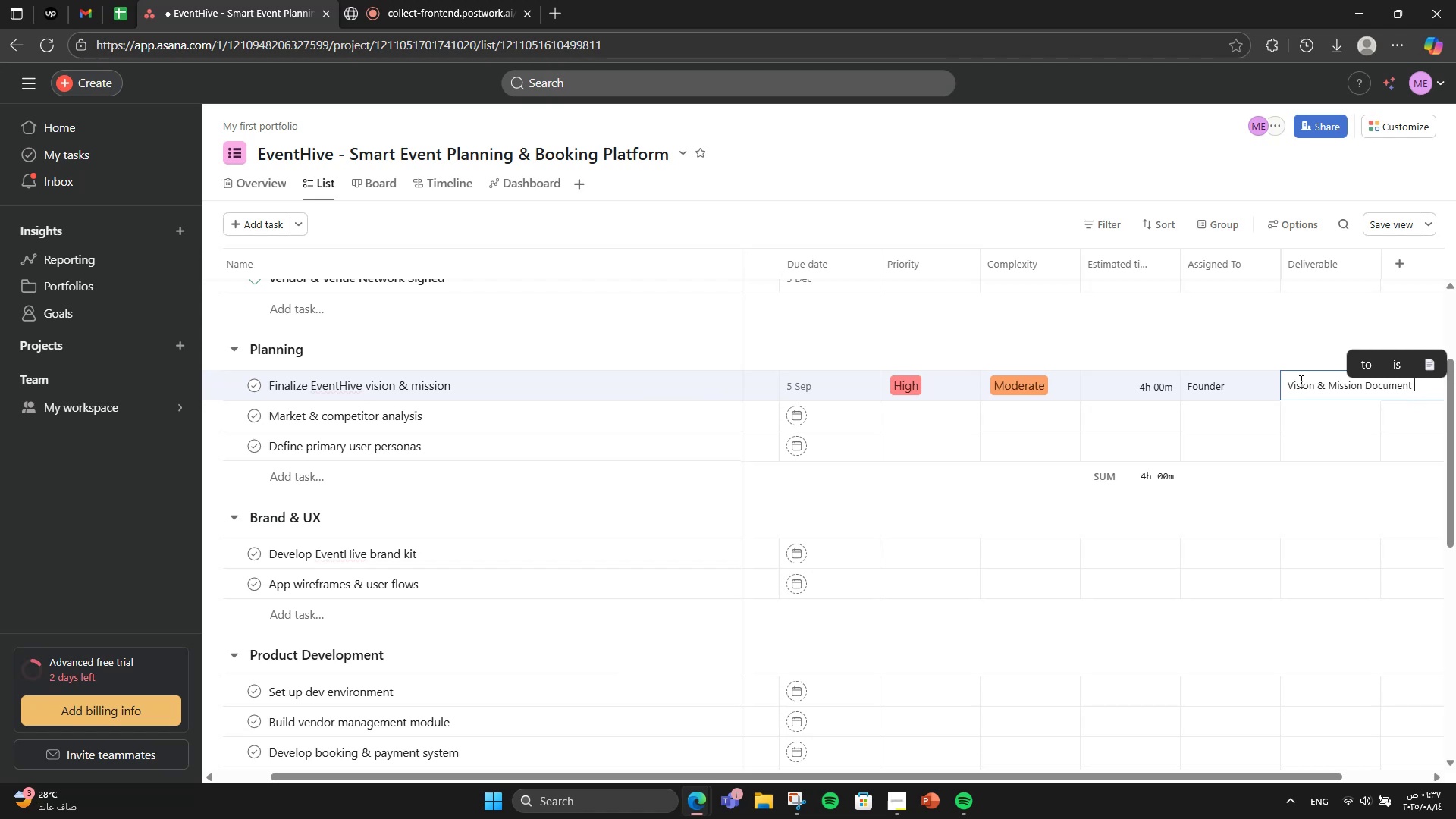 
wait(20.16)
 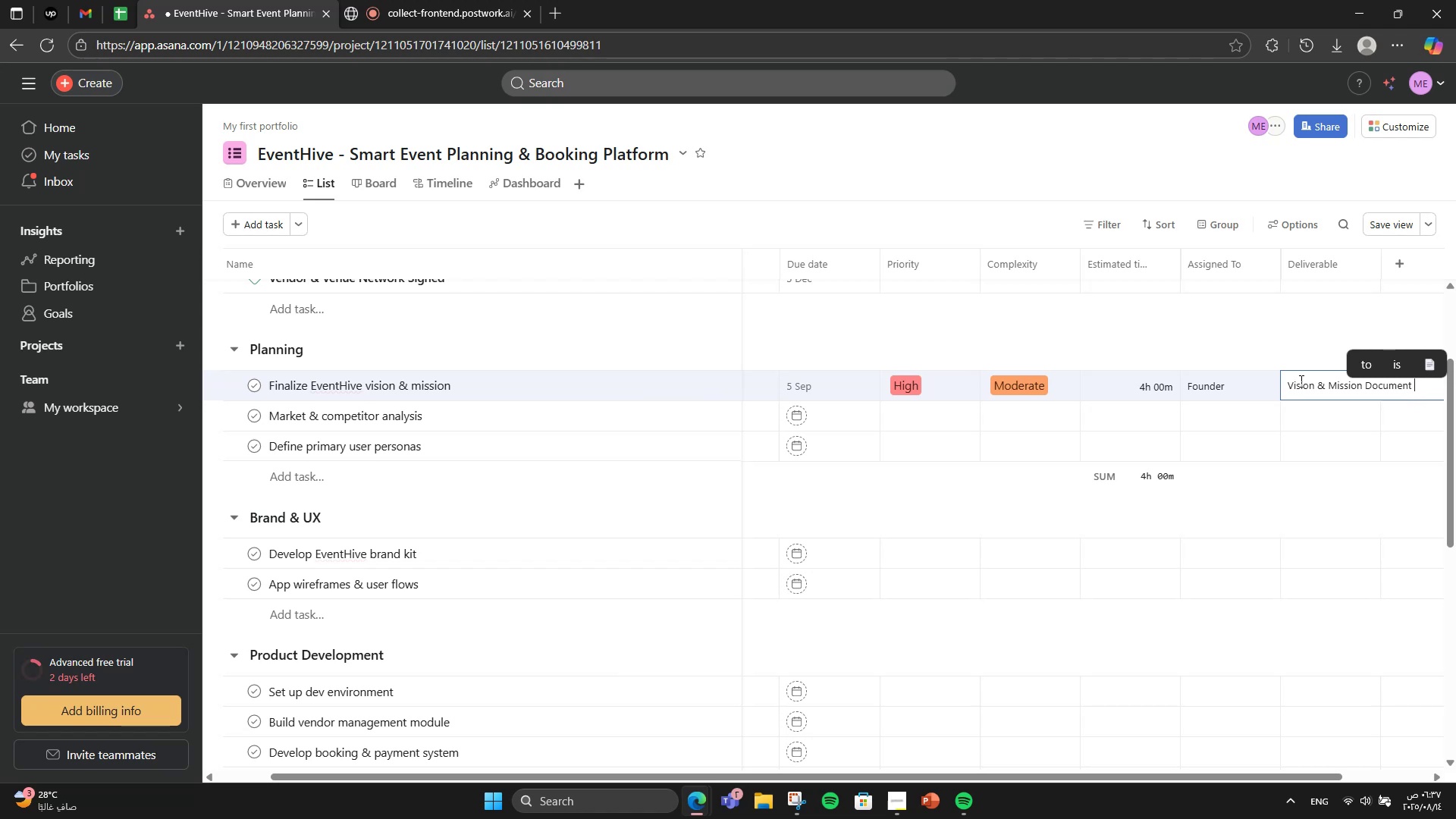 
left_click([1182, 312])
 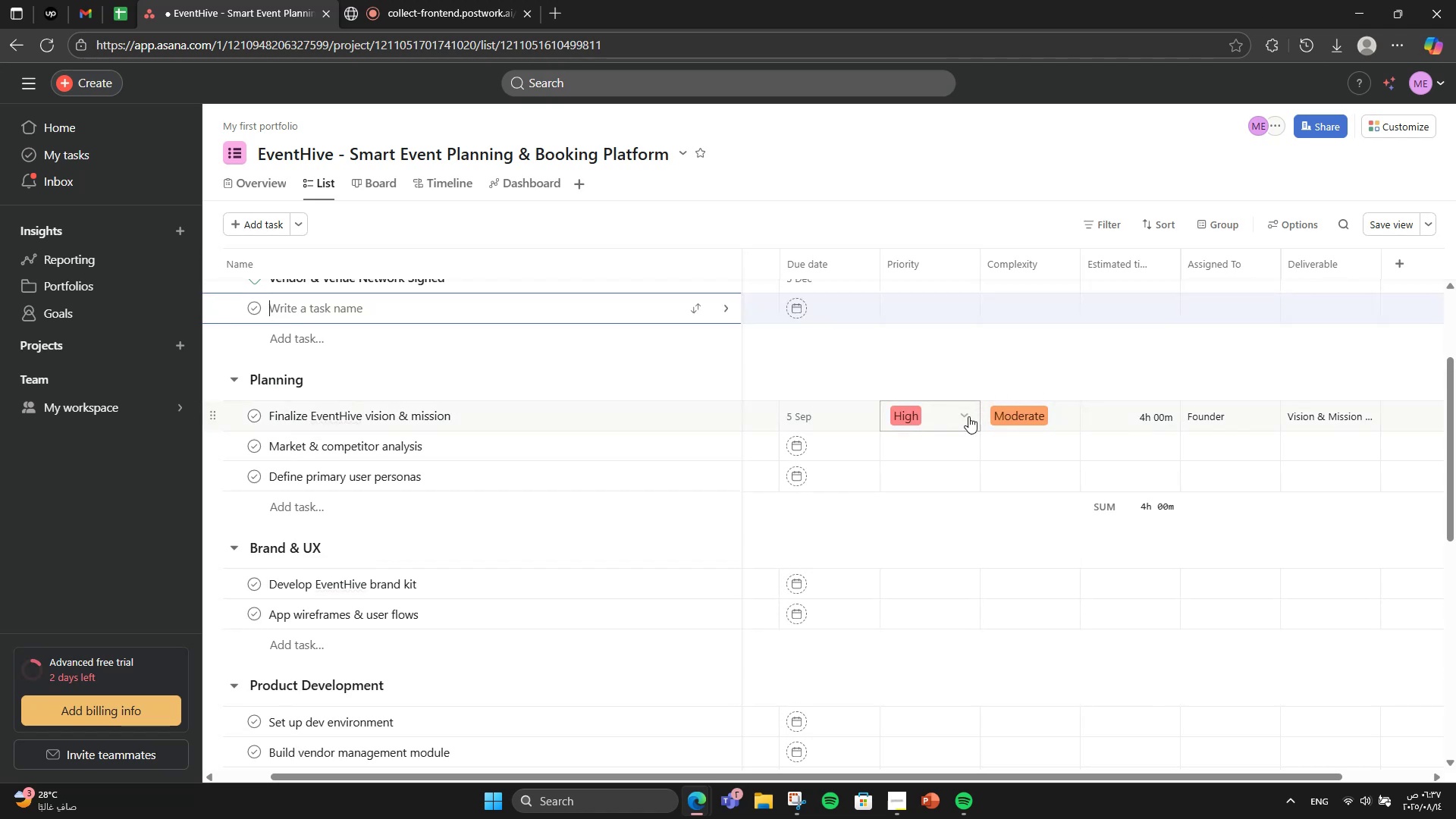 
left_click([942, 431])
 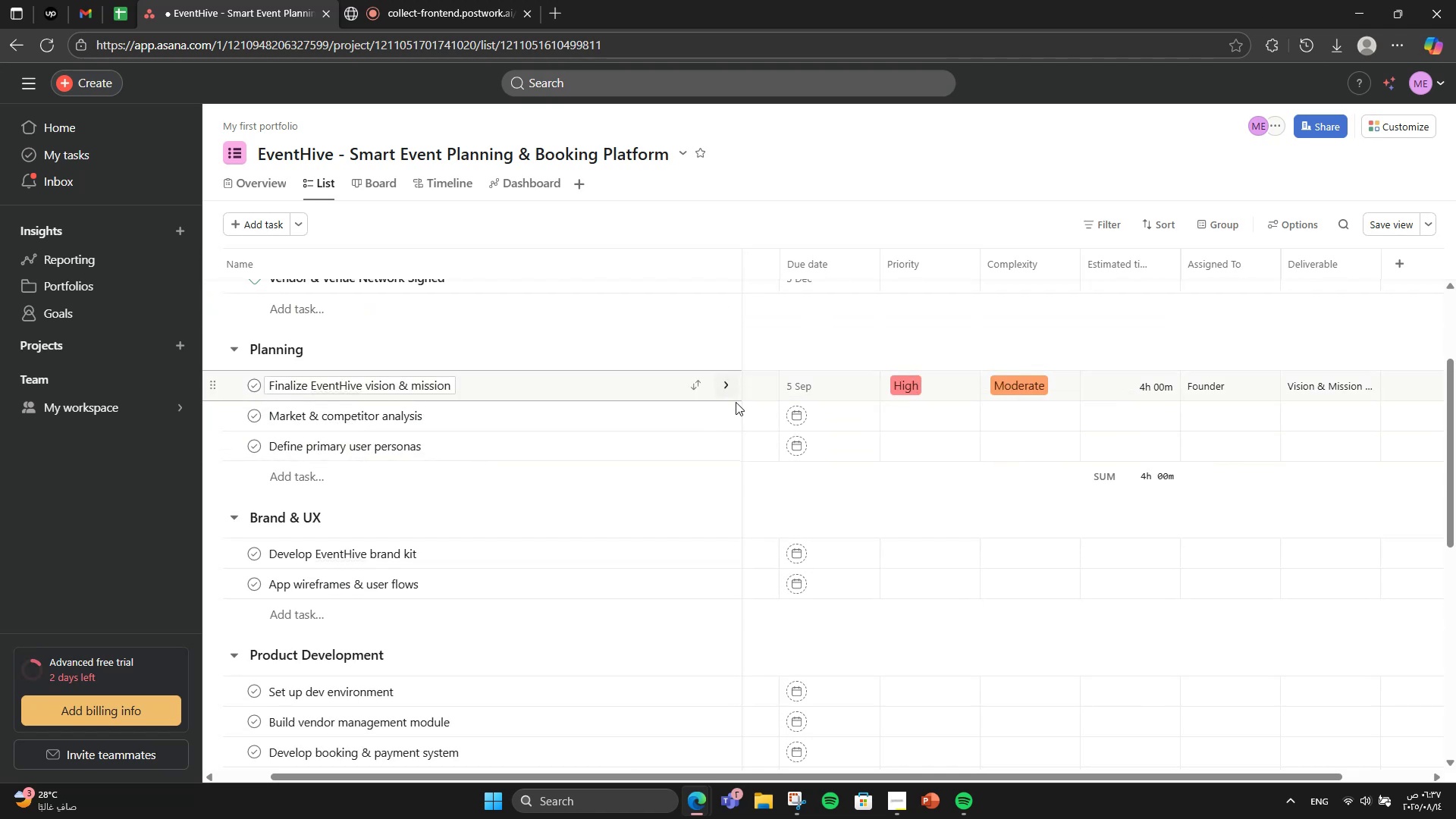 
left_click([789, 402])
 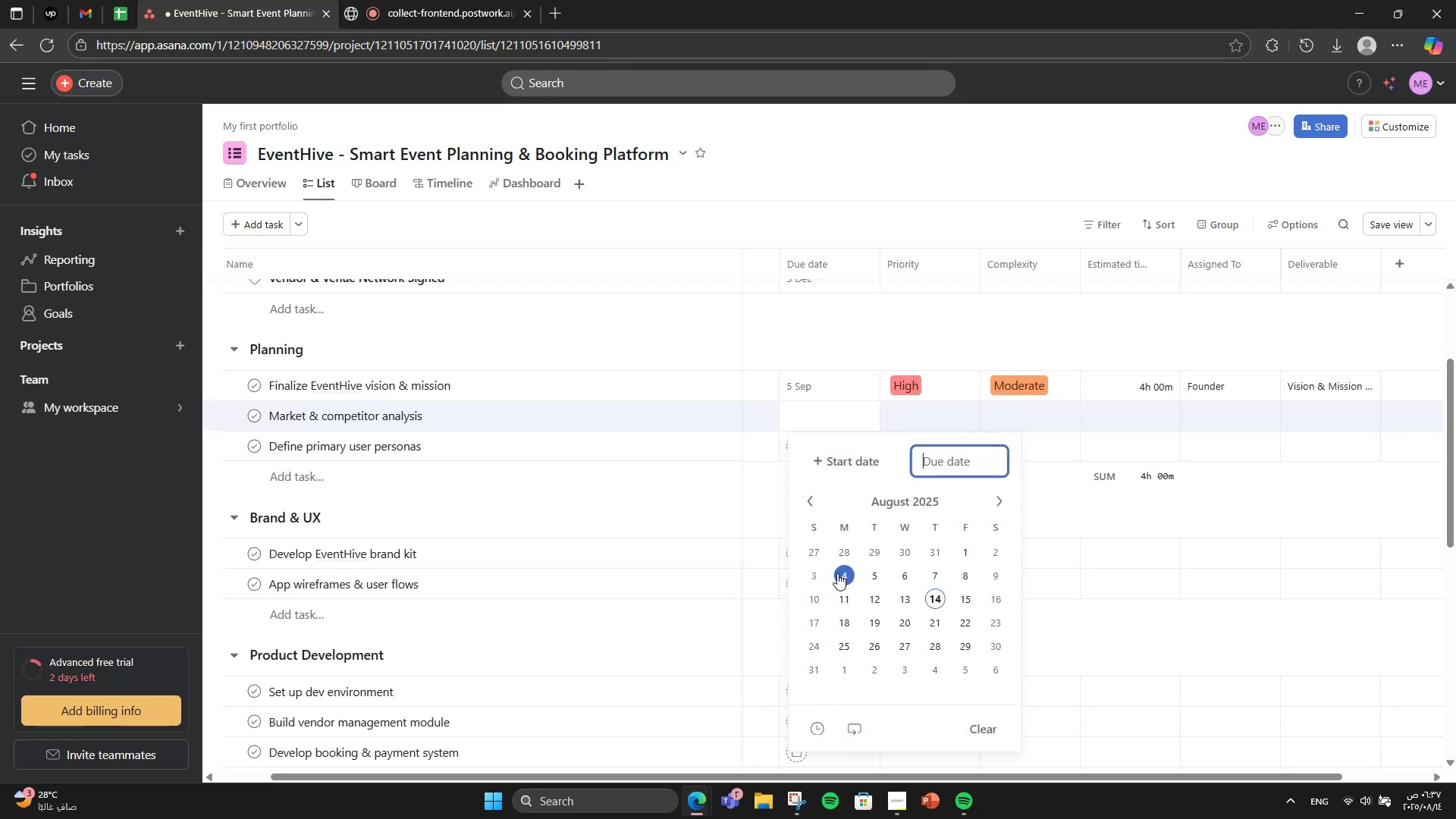 
left_click([1005, 500])
 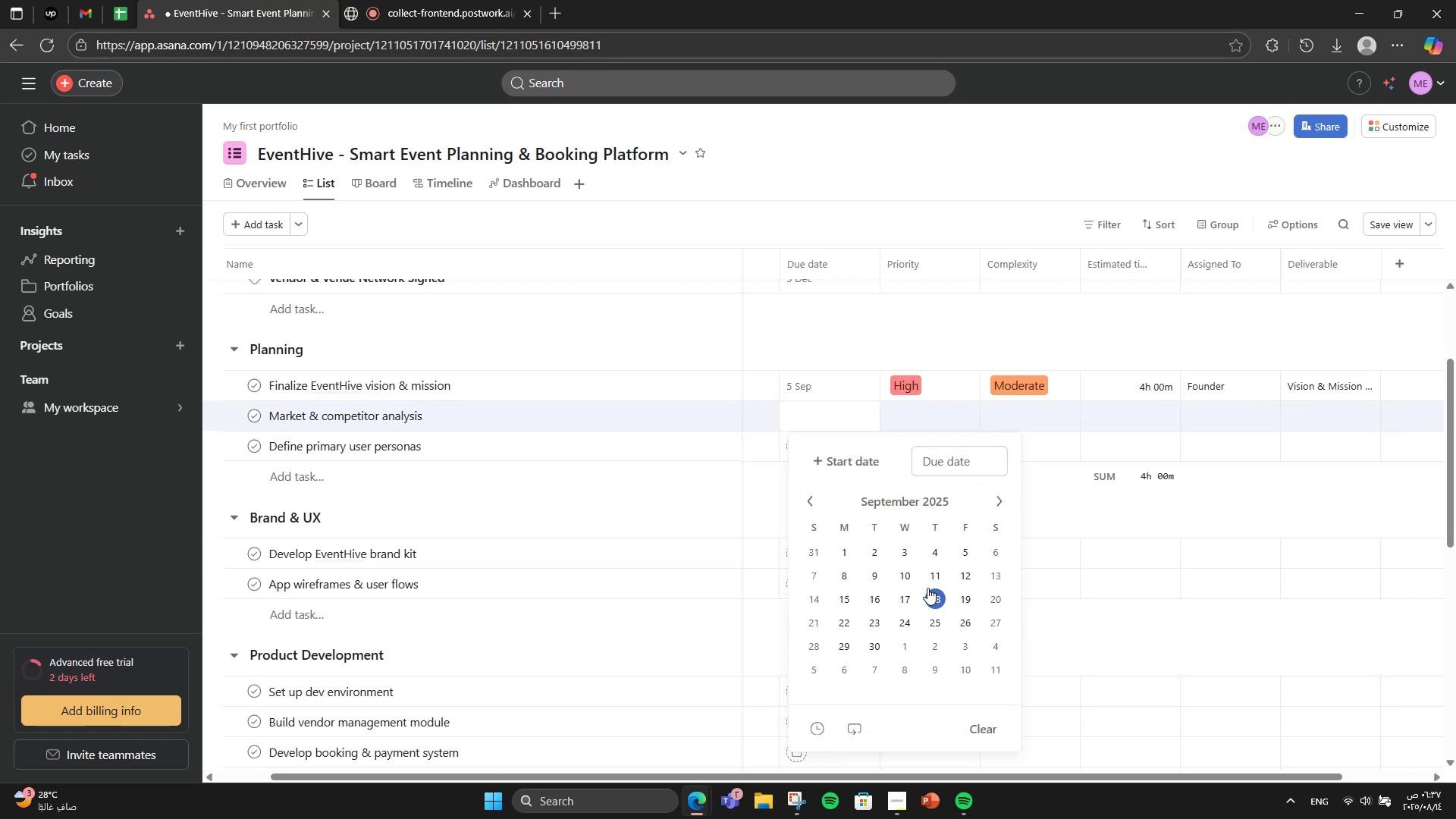 
left_click([895, 582])
 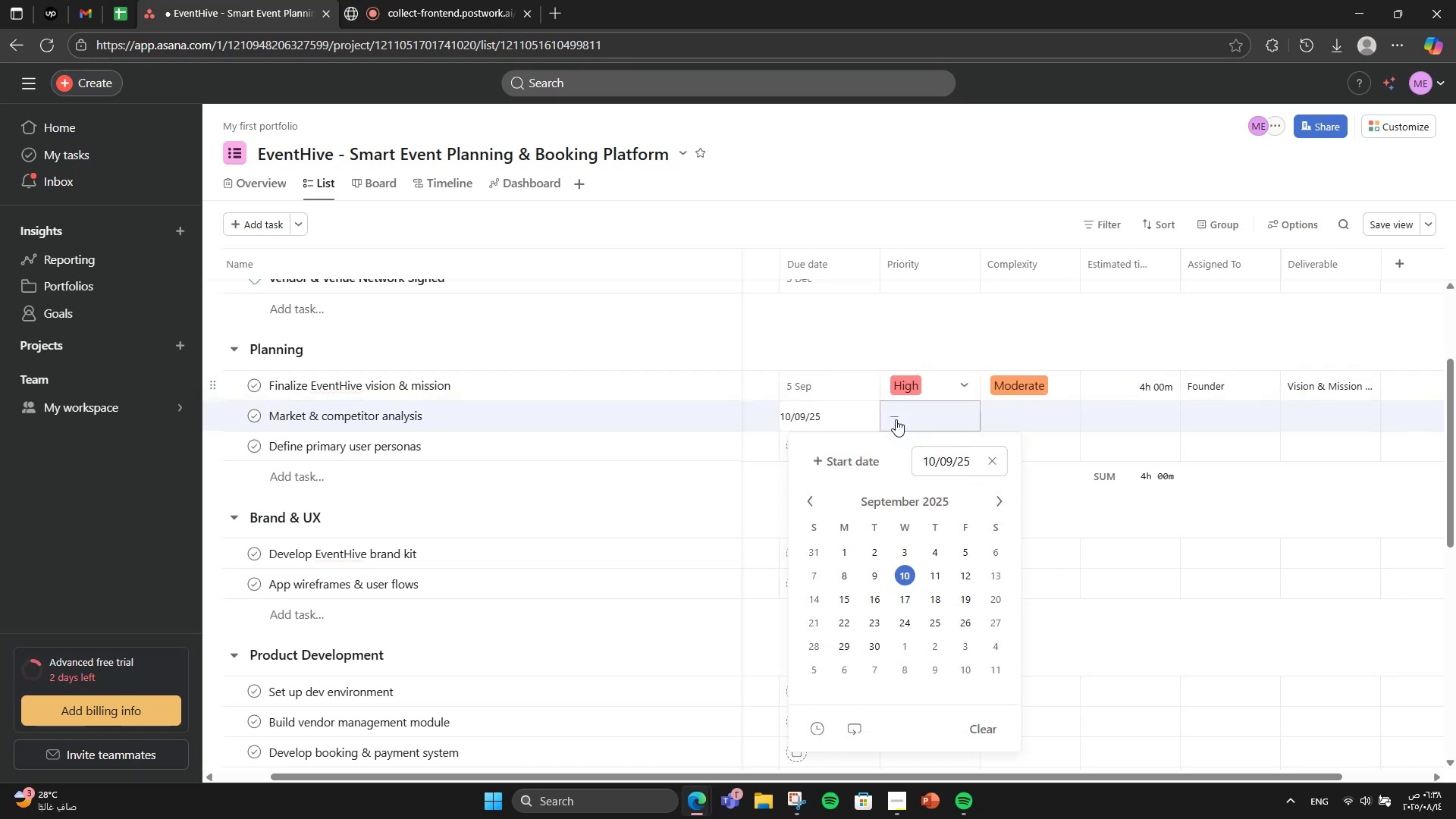 
left_click([895, 419])
 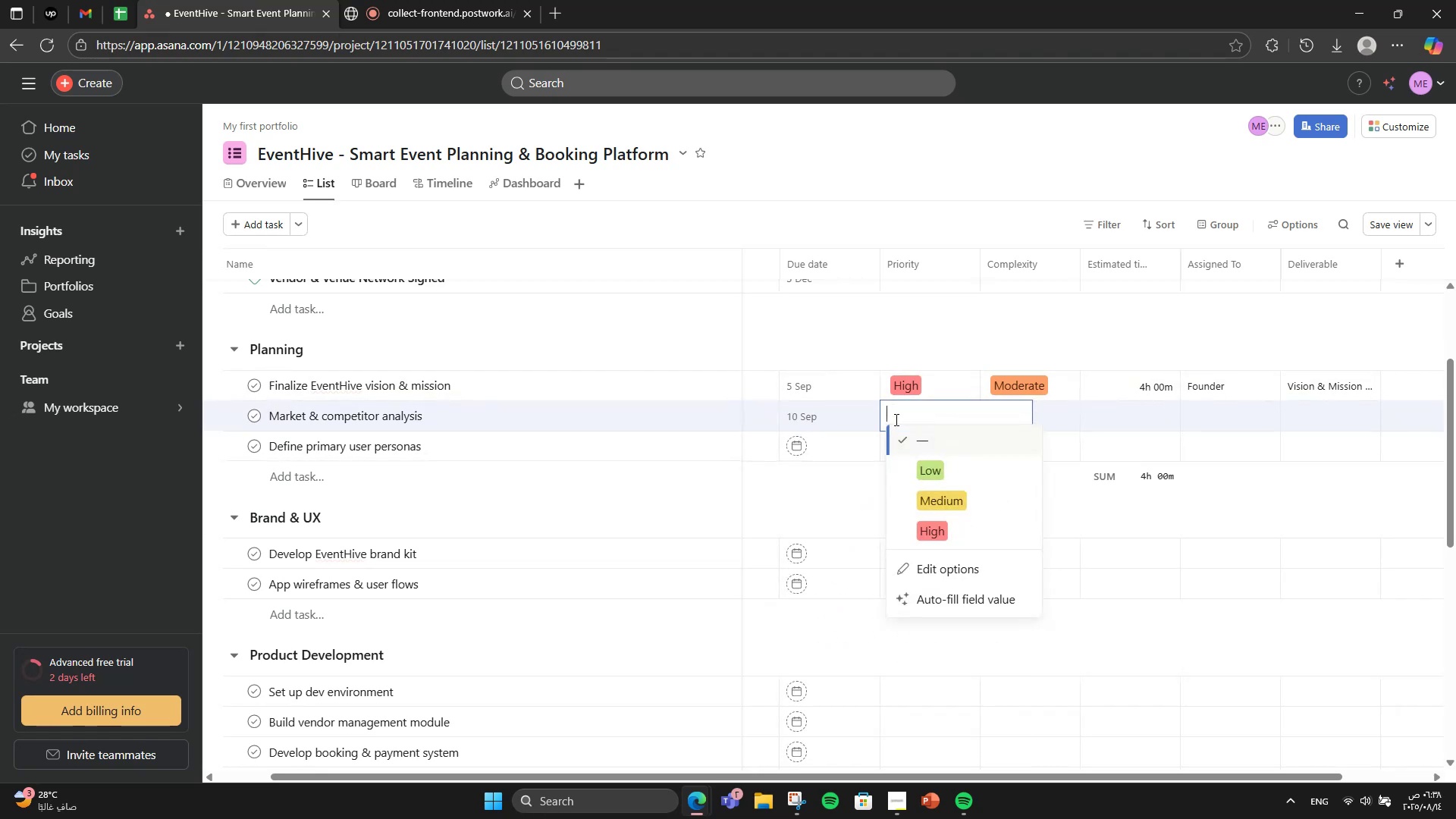 
left_click([935, 532])
 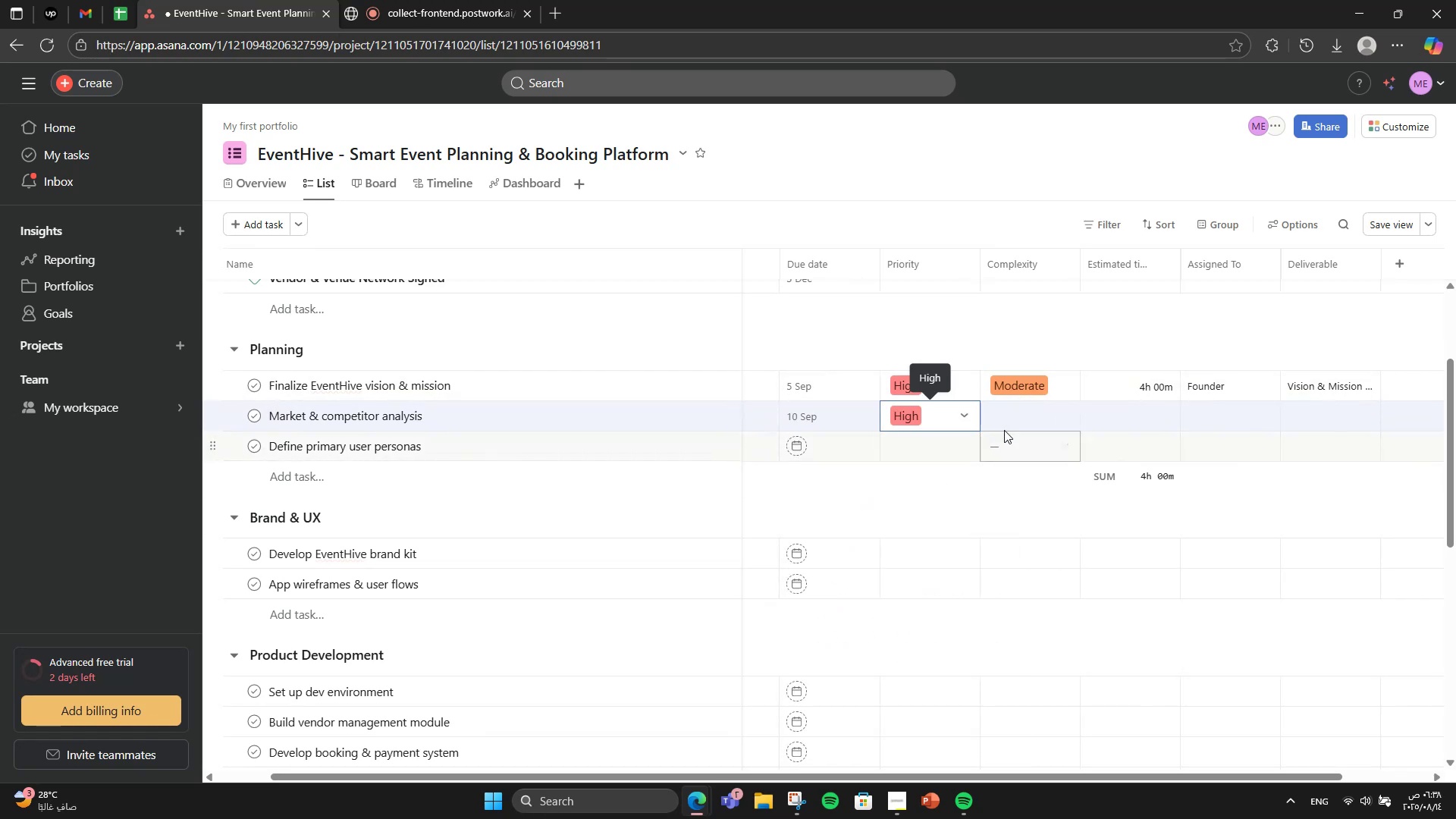 
left_click([1011, 417])
 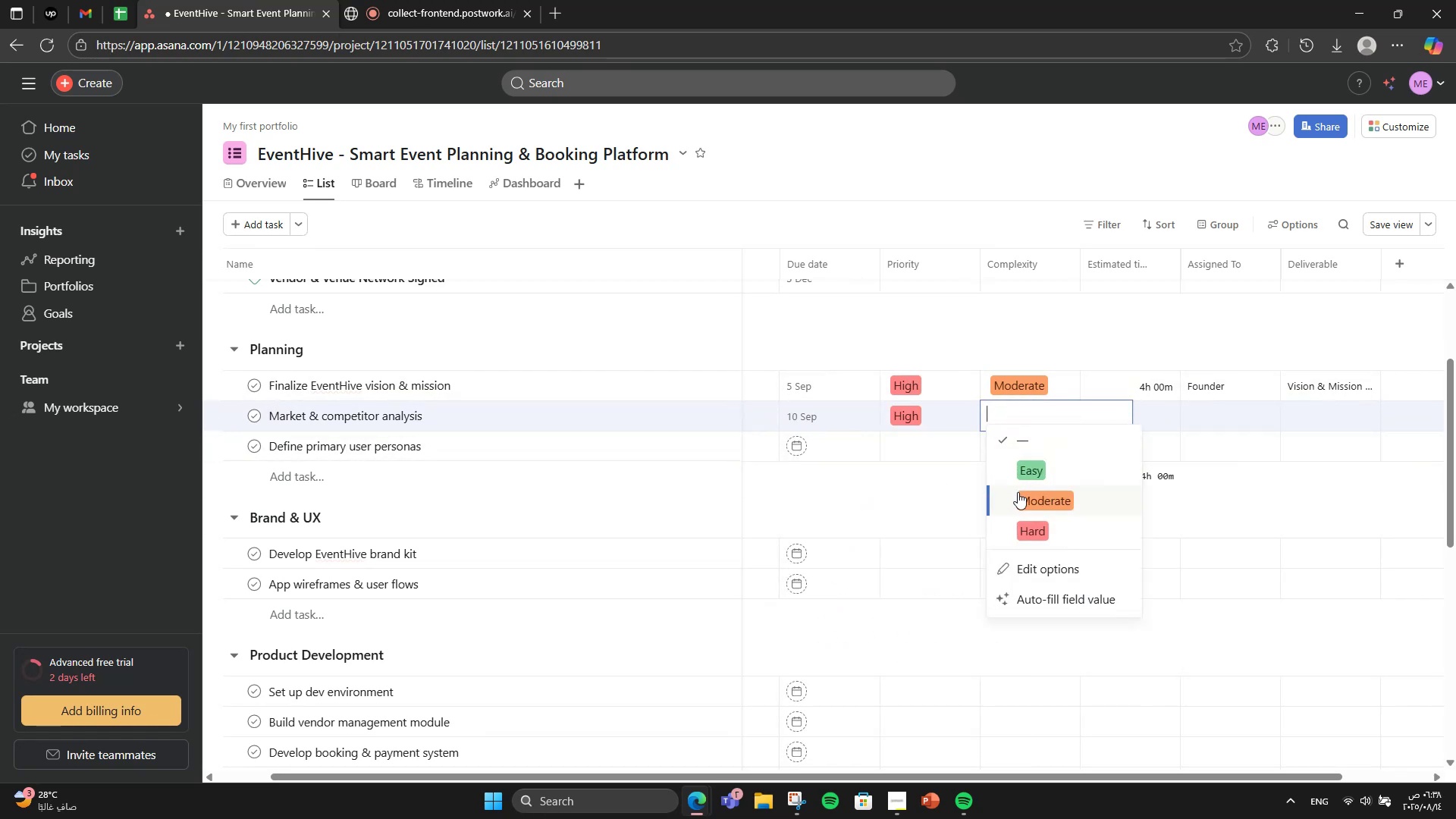 
left_click([1018, 492])
 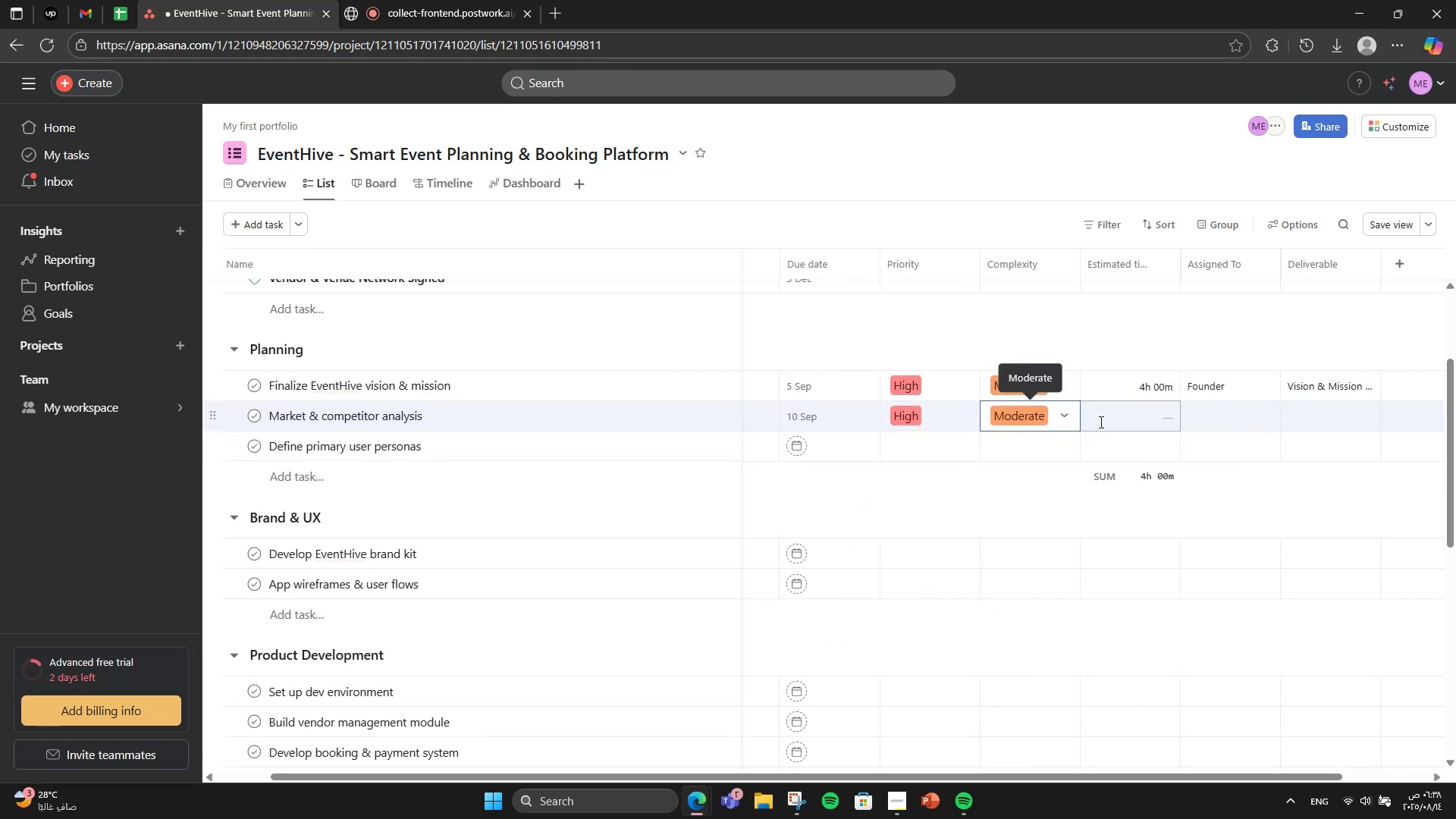 
left_click([1115, 410])
 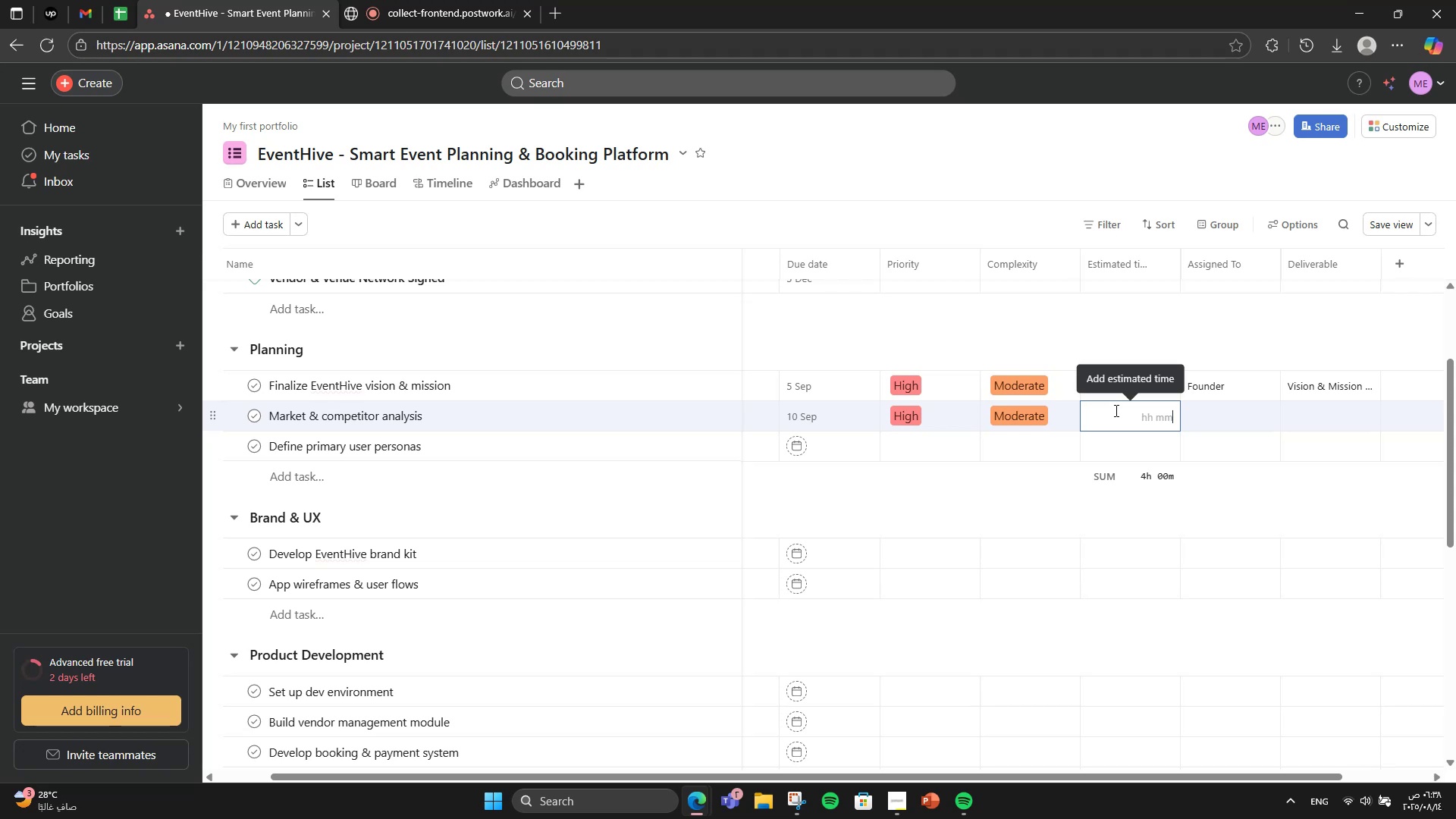 
key(Numpad6)
 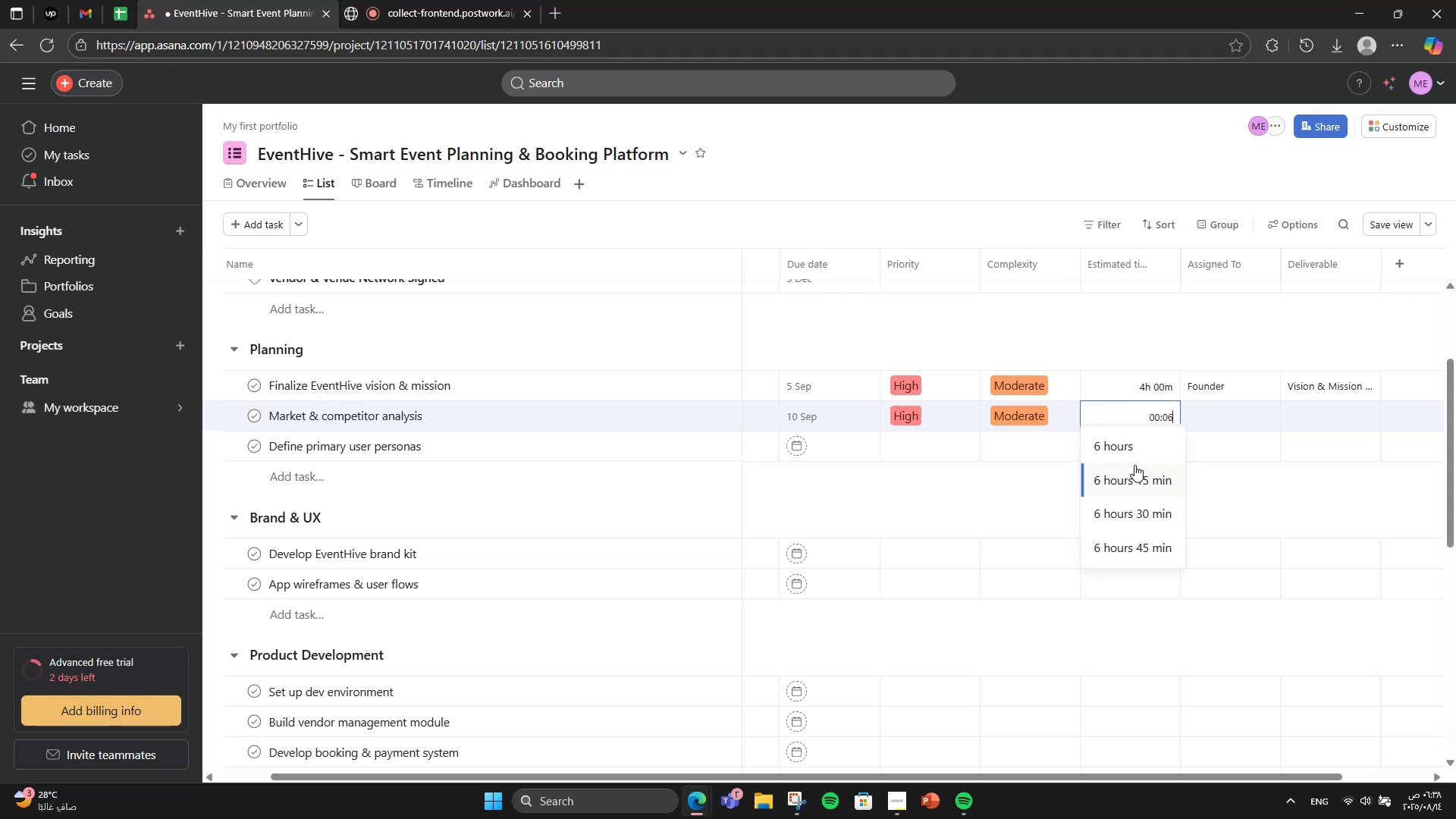 
left_click([1131, 454])
 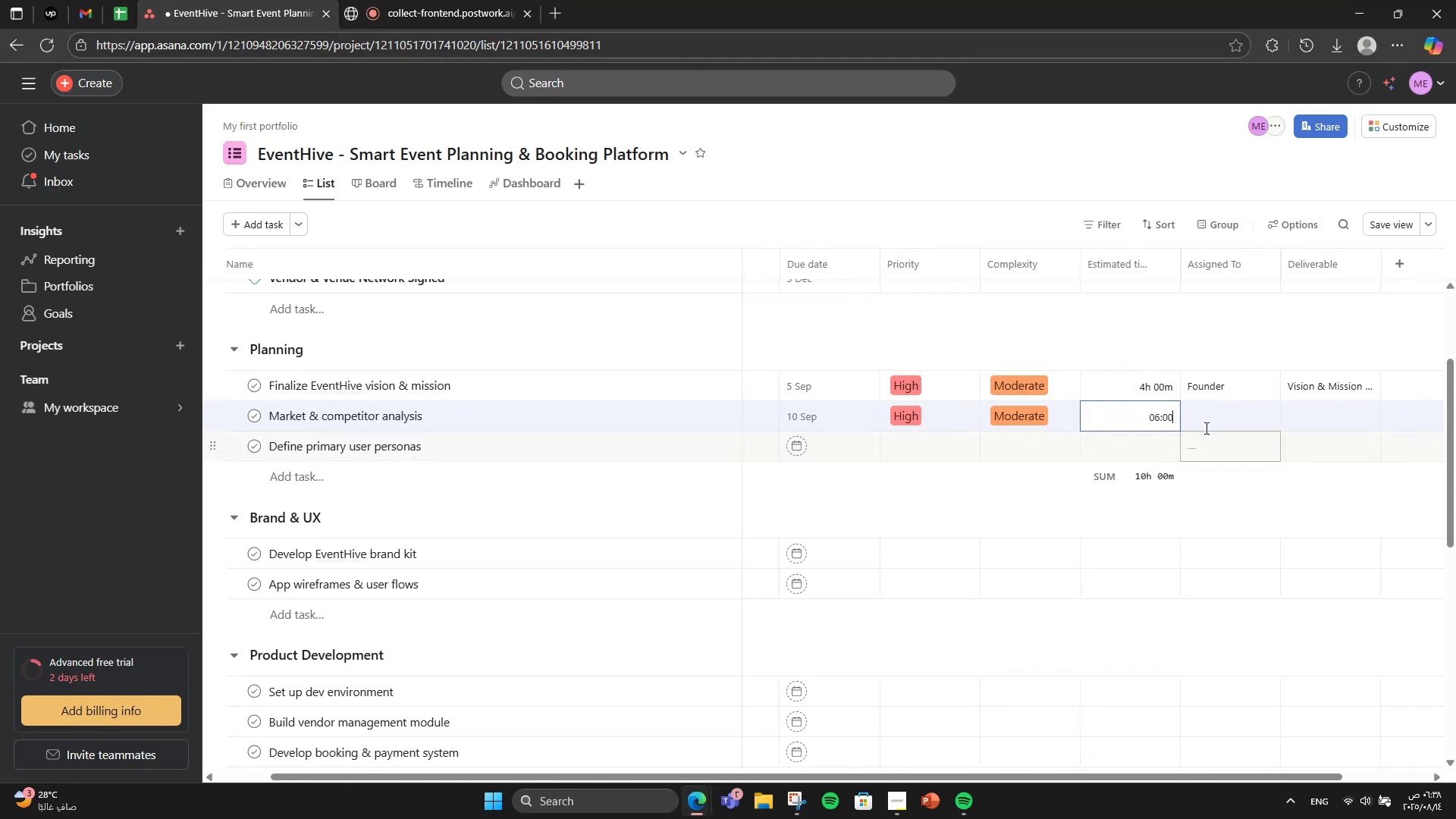 
left_click([1213, 409])
 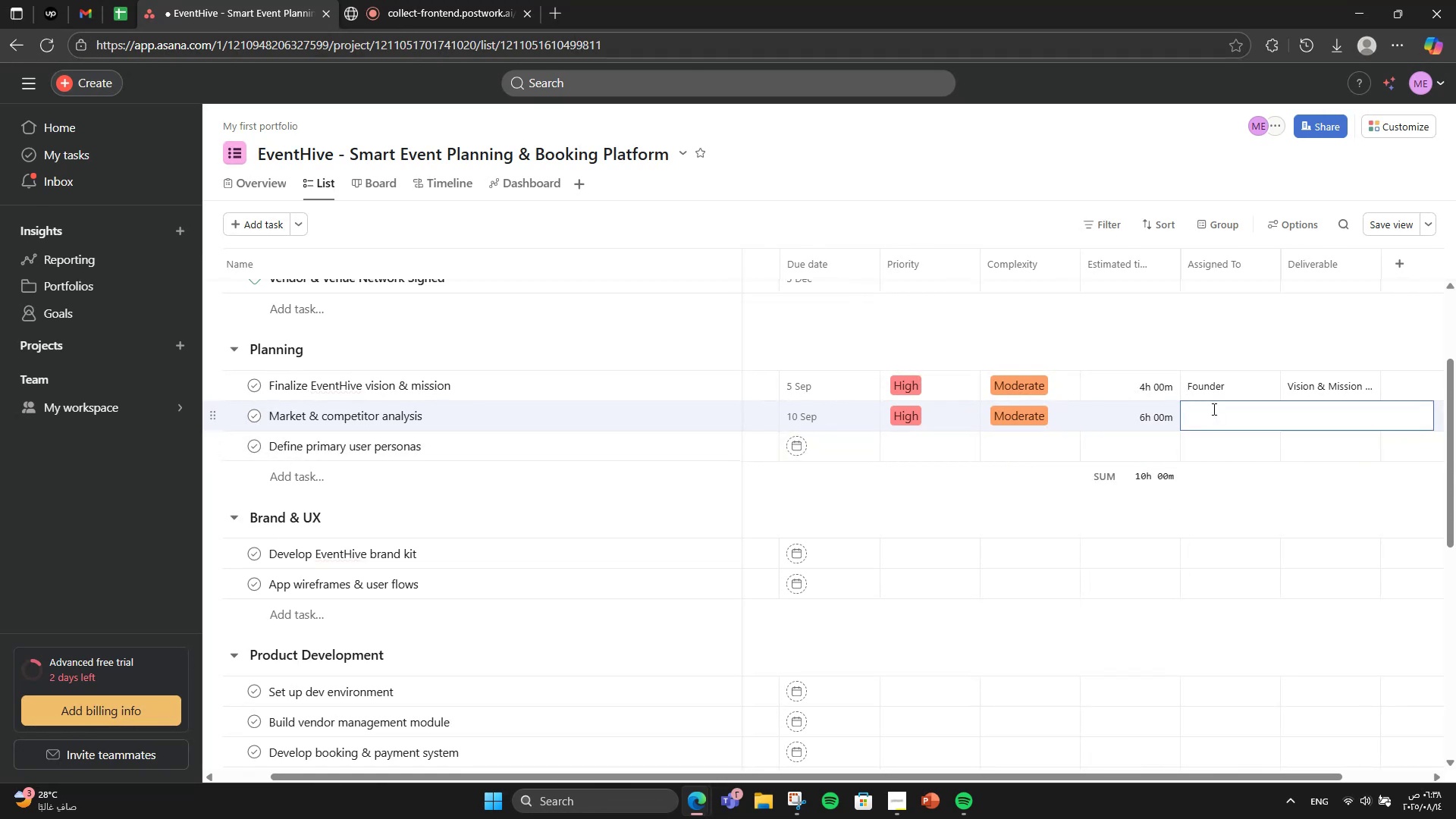 
type(Market Anays)
key(Backspace)
key(Backspace)
type(\)
key(Backspace)
type(lyst)
 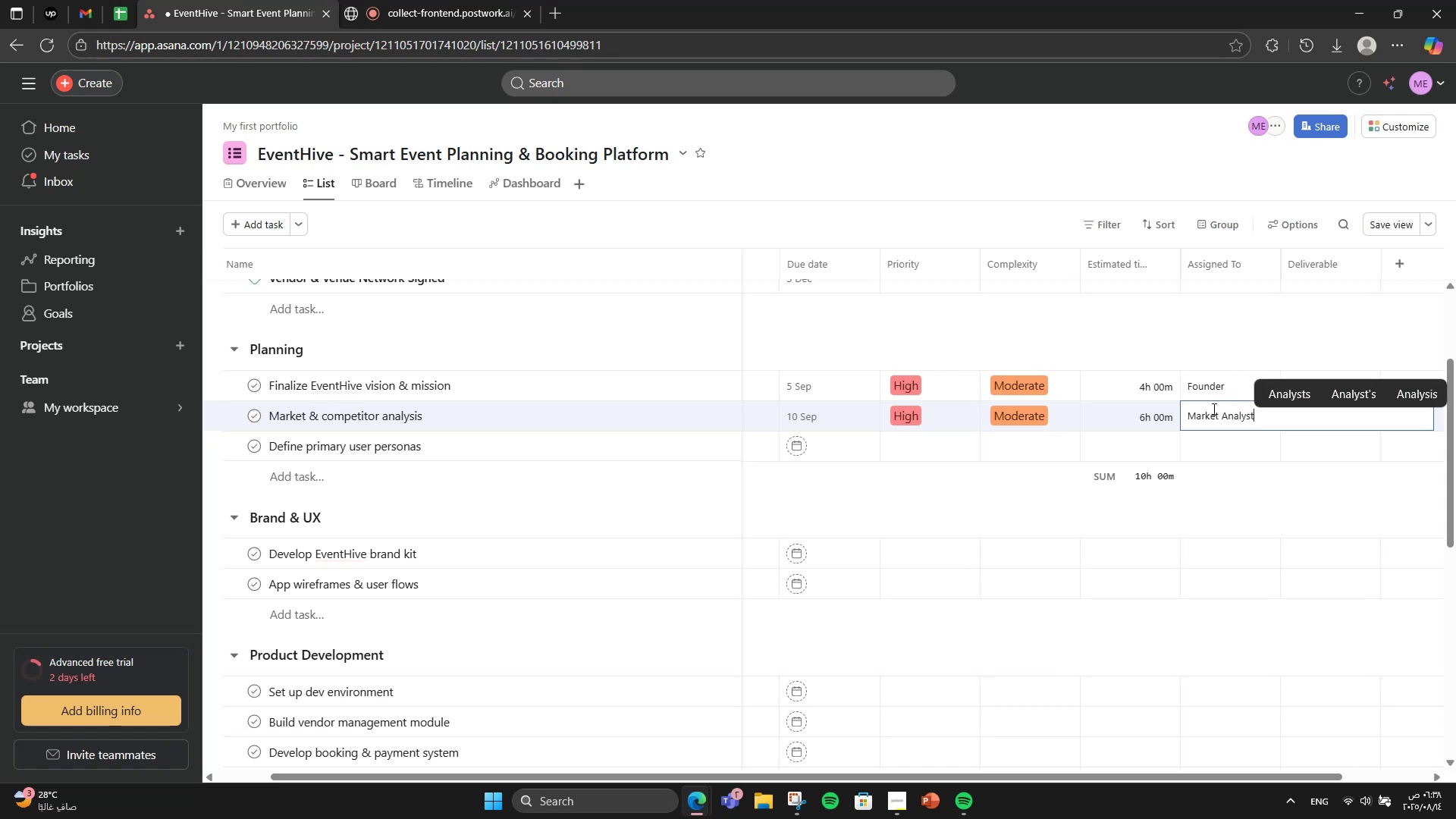 
left_click([1215, 340])
 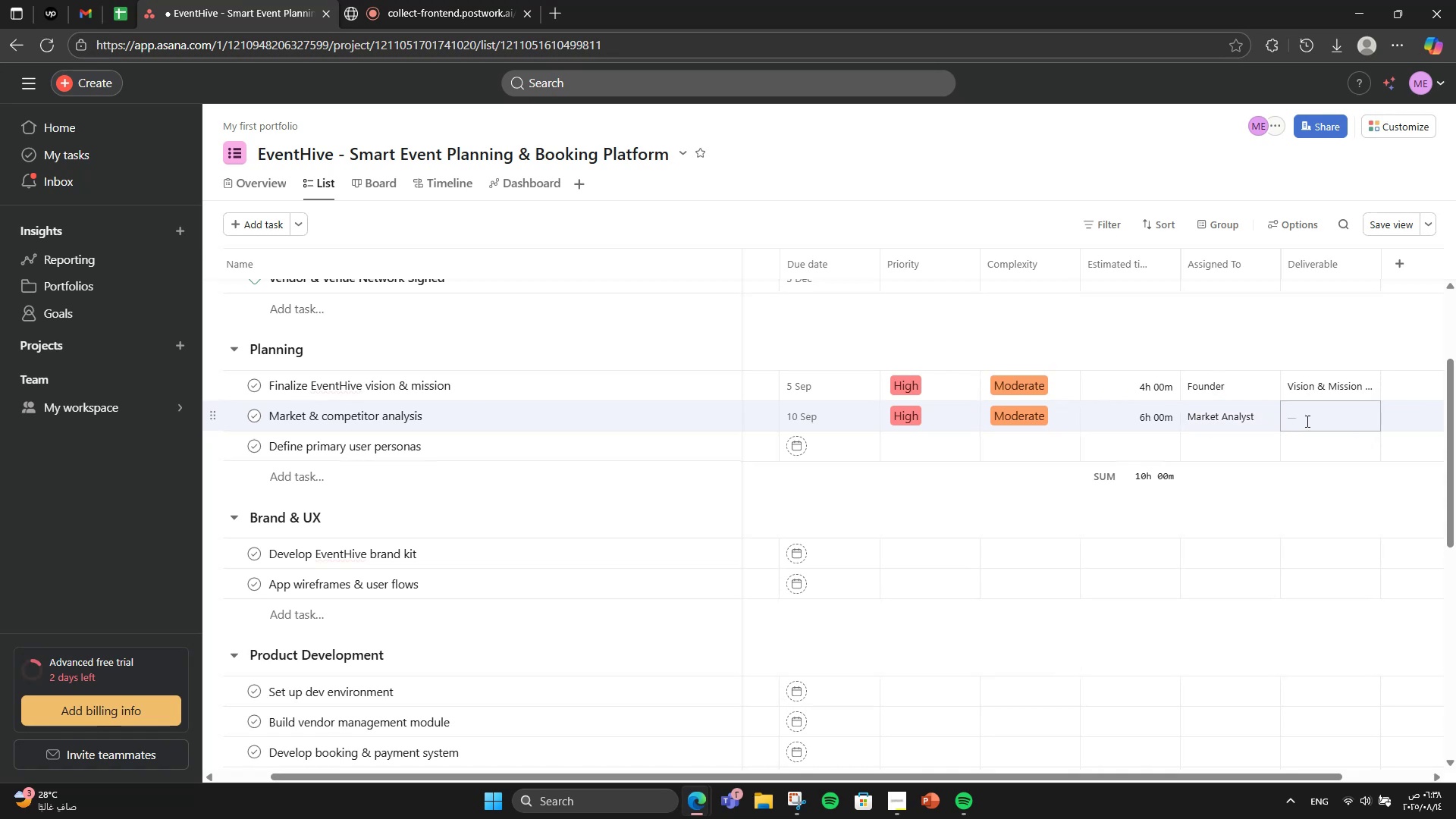 
left_click([1306, 421])
 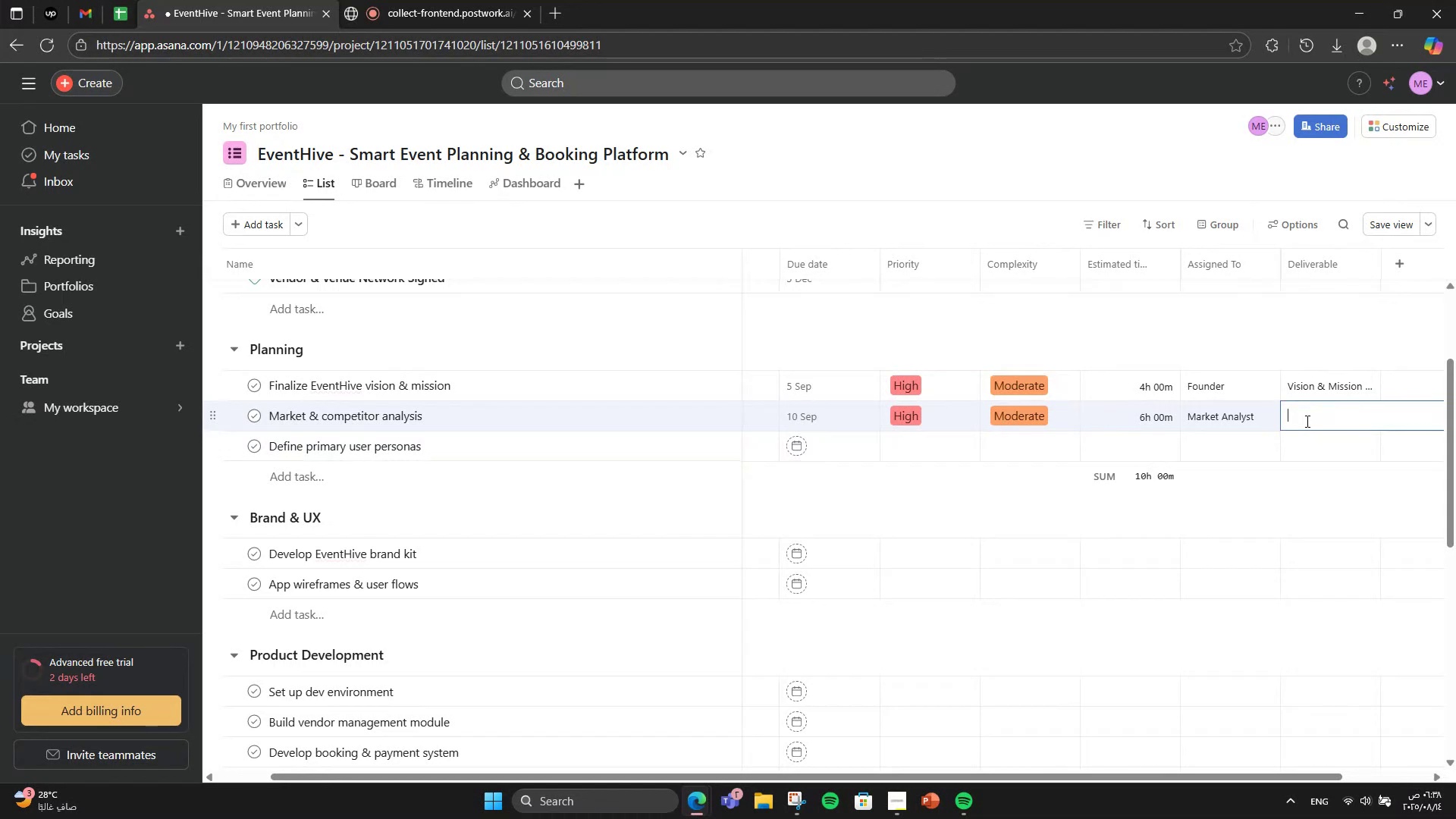 
type(Competitive Insights Report)
 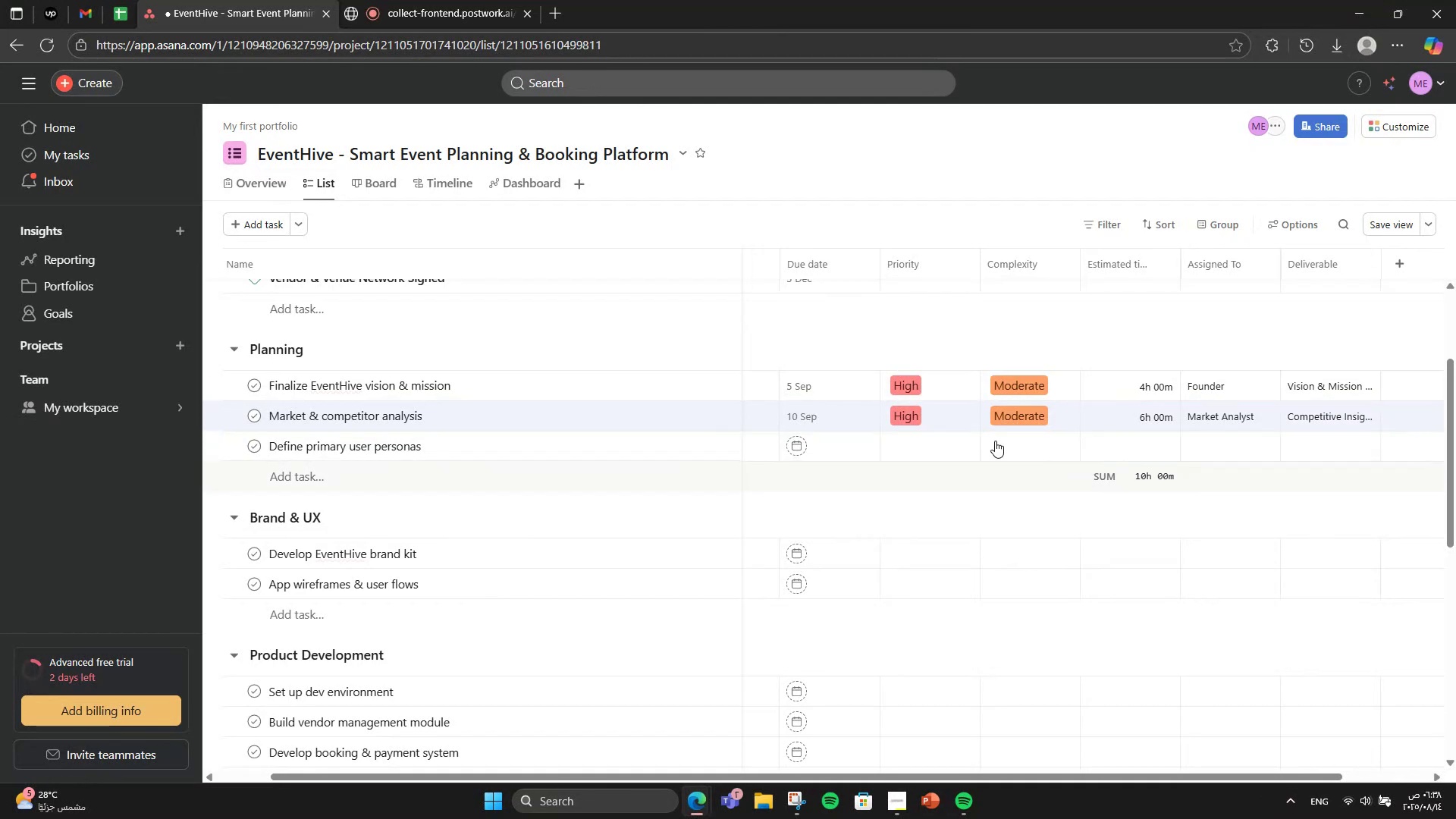 
wait(5.67)
 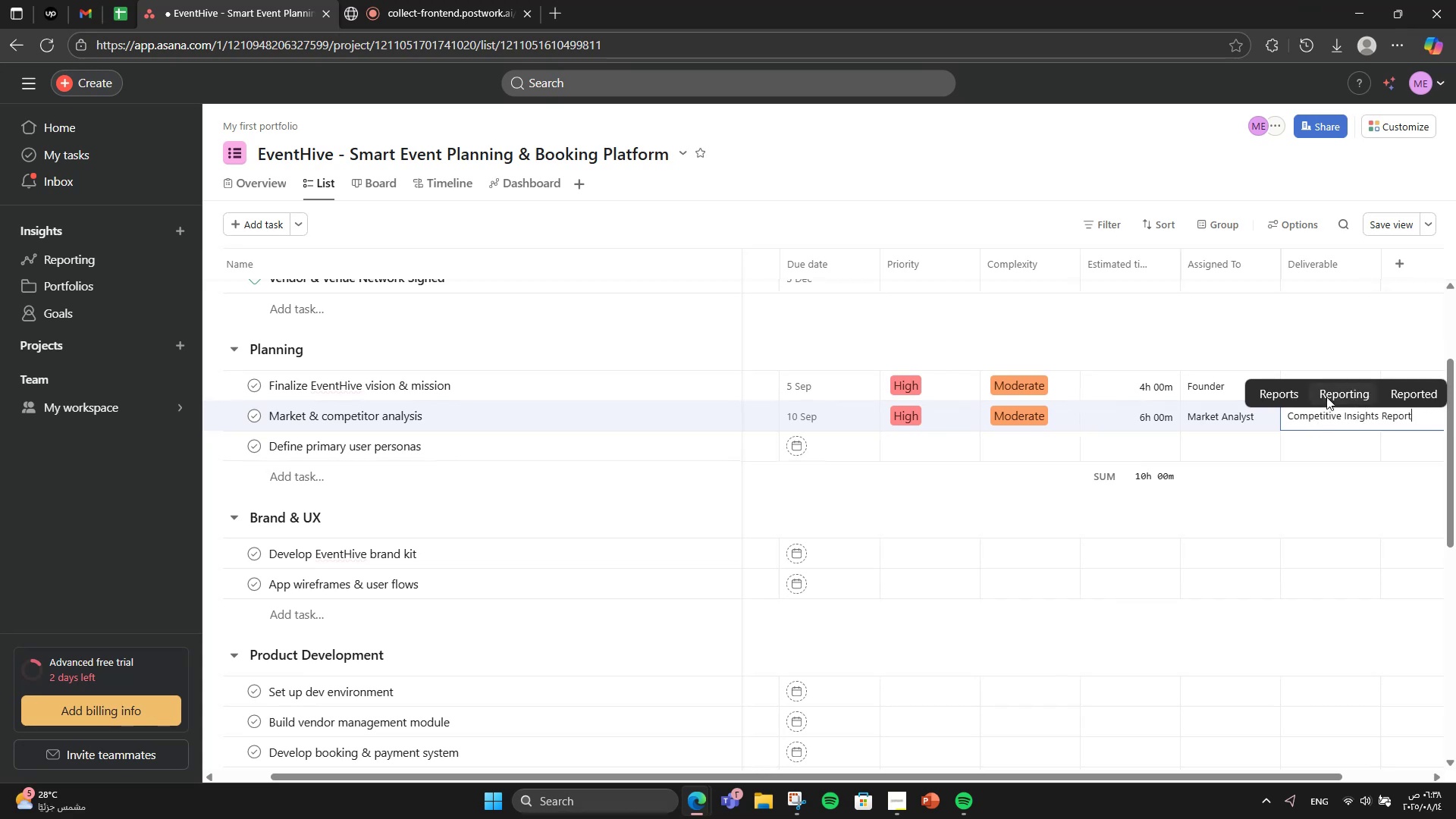 
left_click([833, 453])
 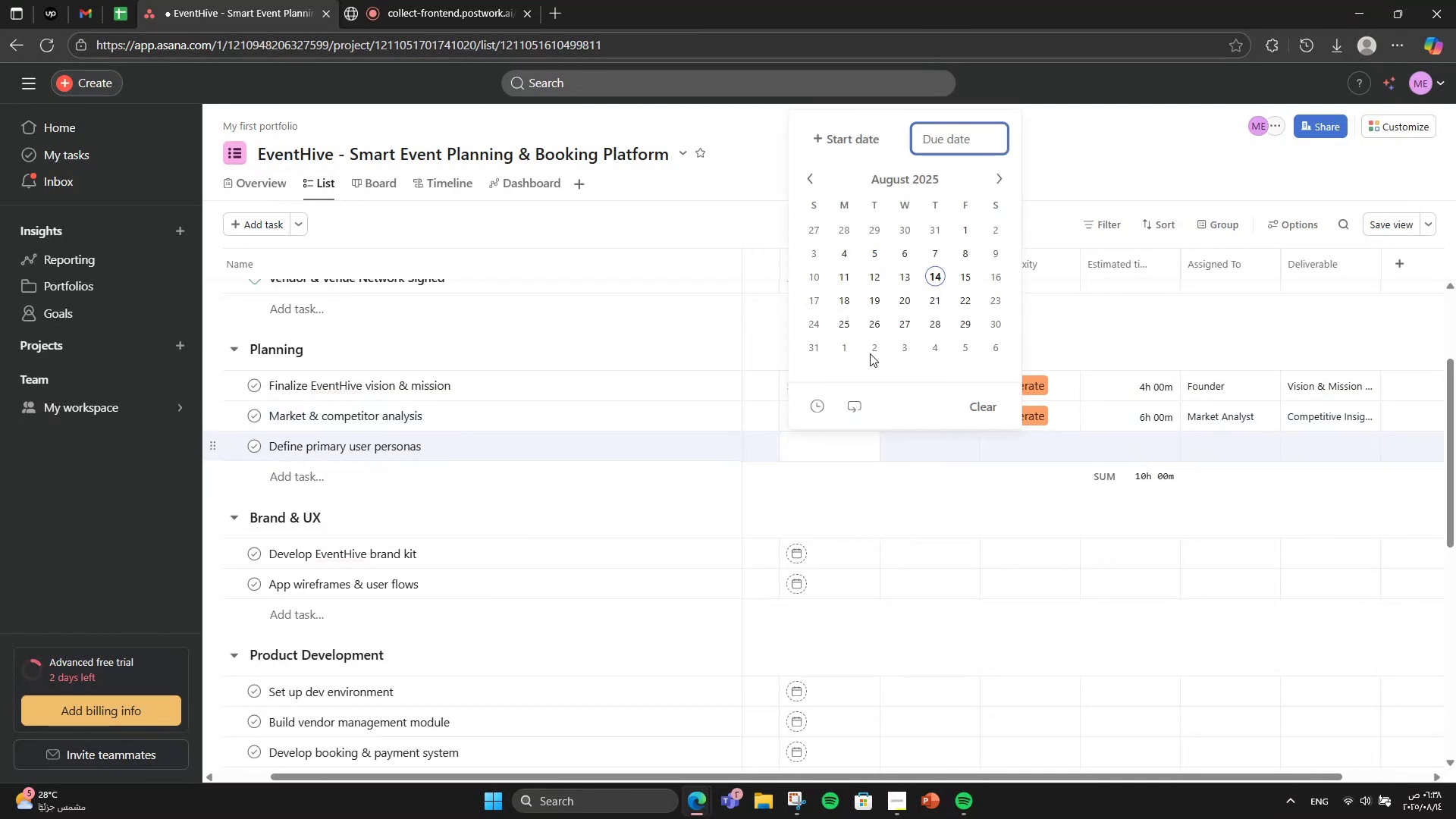 
double_click([990, 177])
 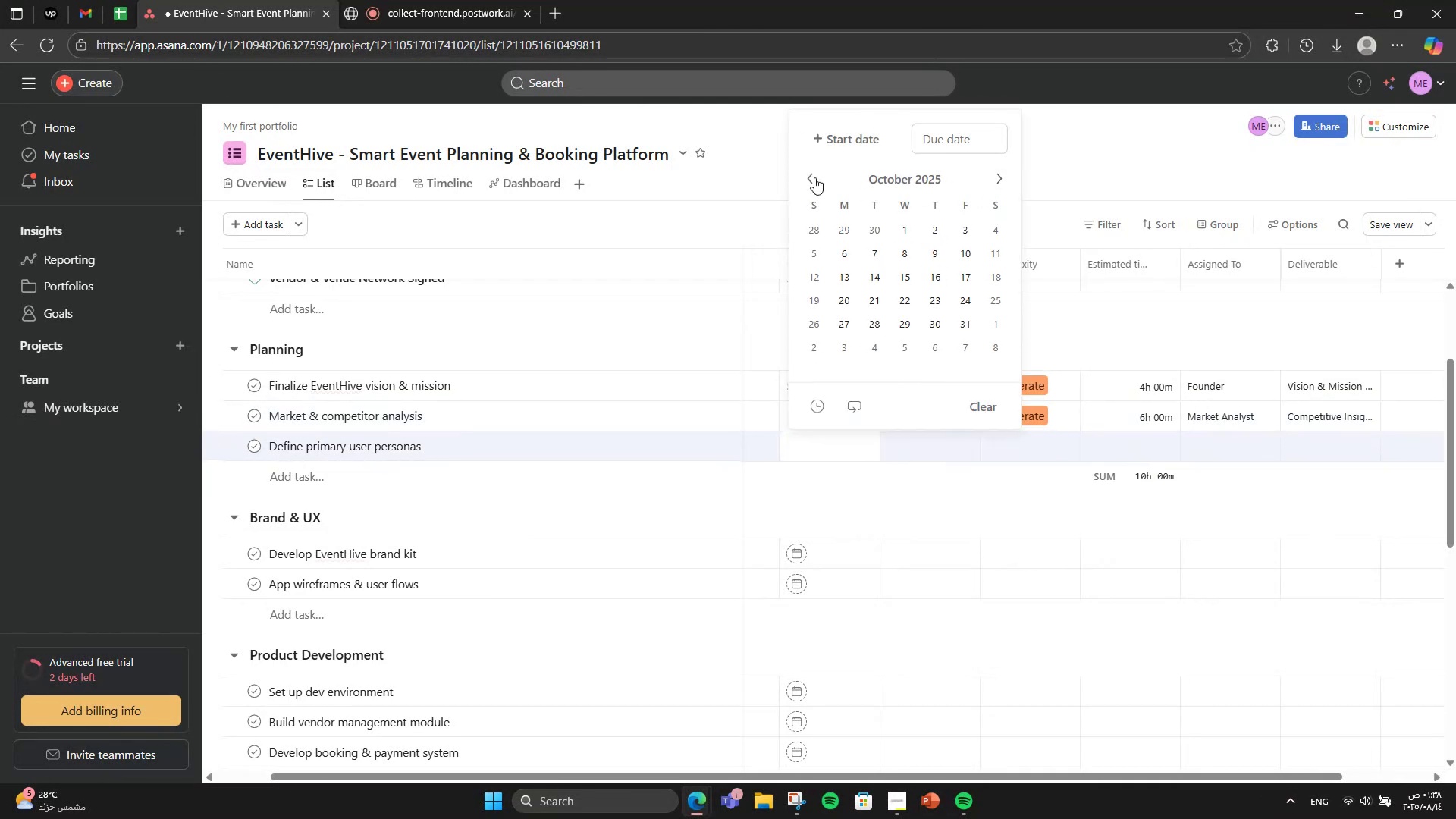 
left_click([817, 173])
 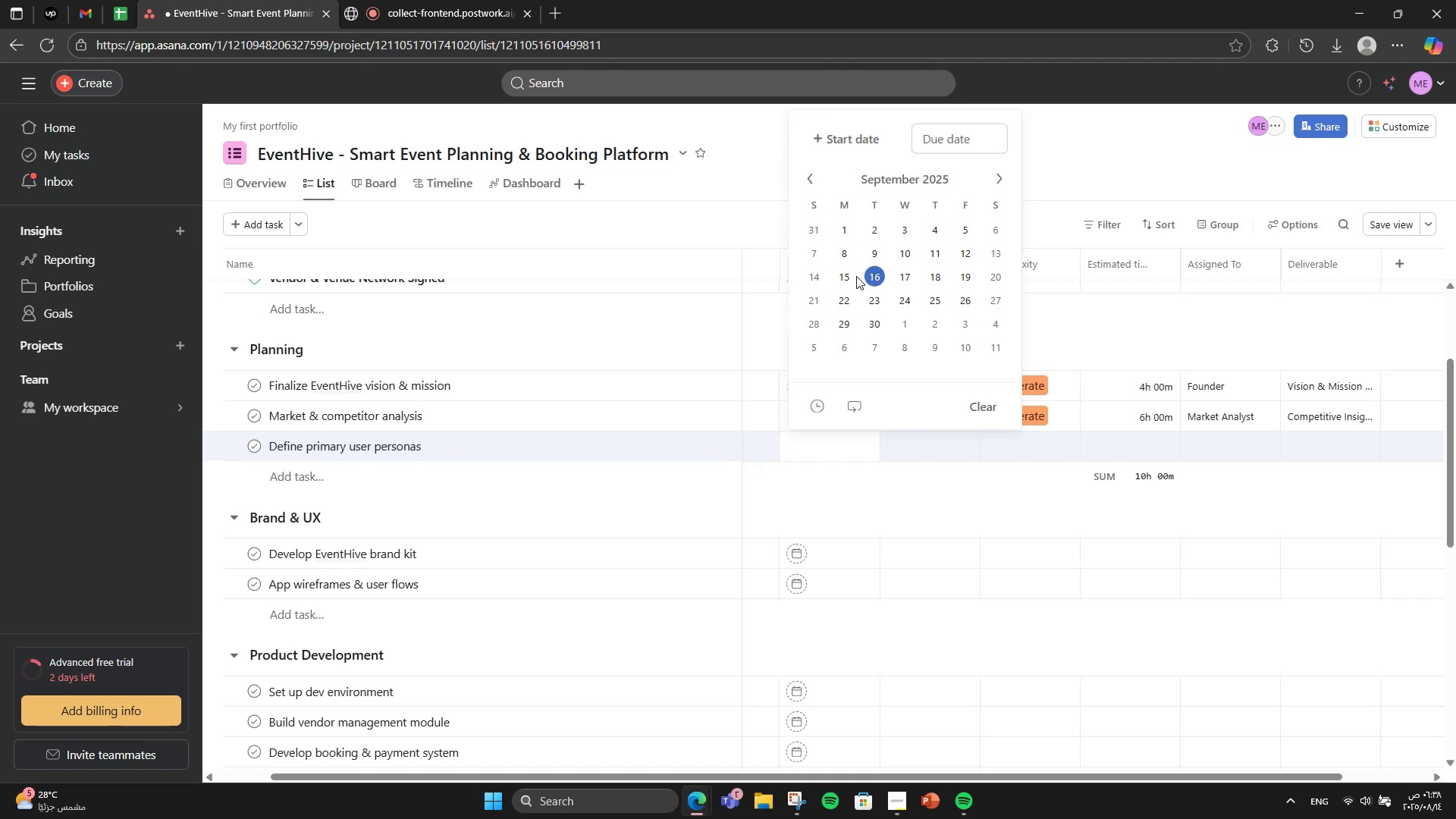 
double_click([835, 277])
 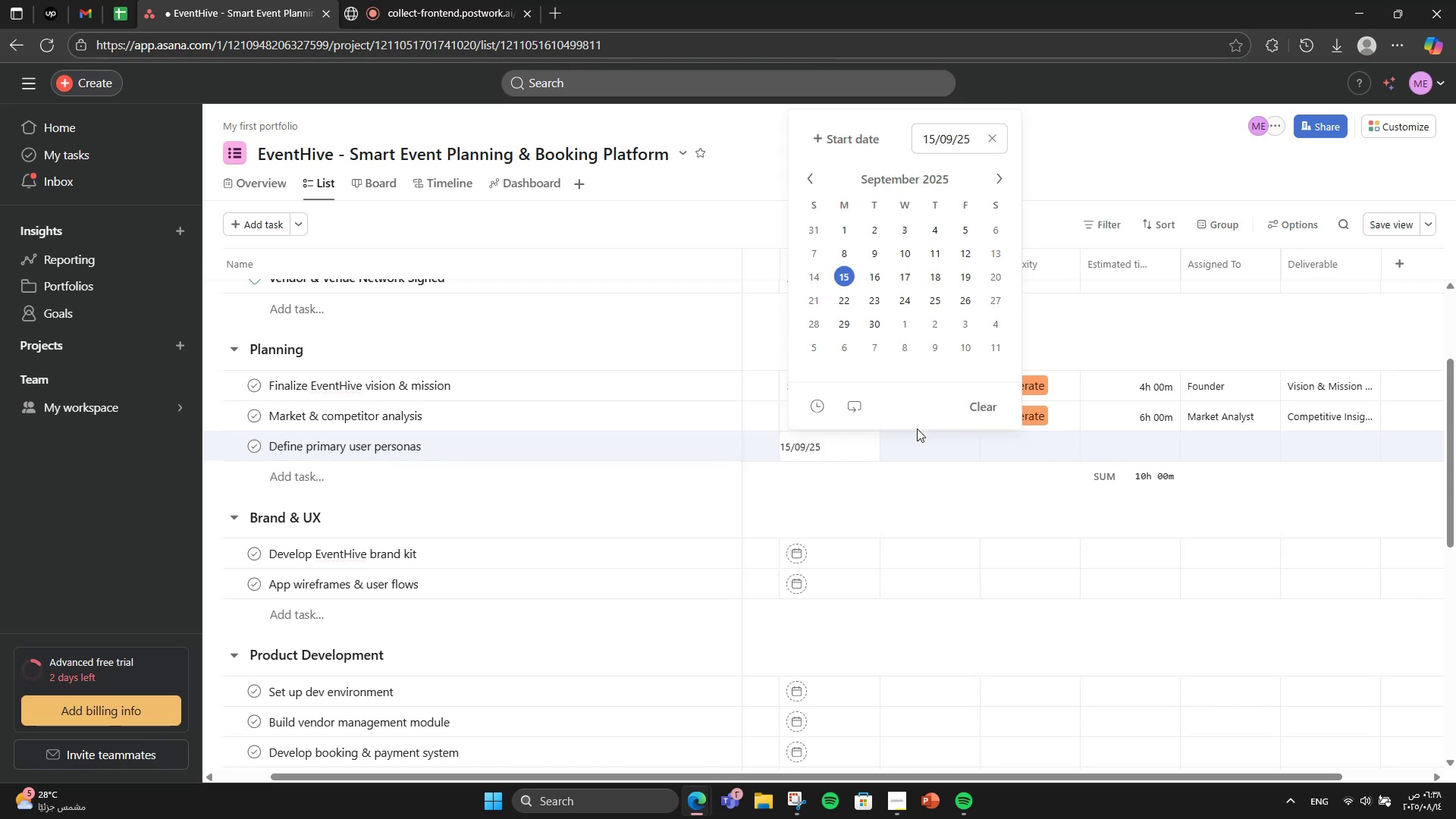 
left_click([921, 454])
 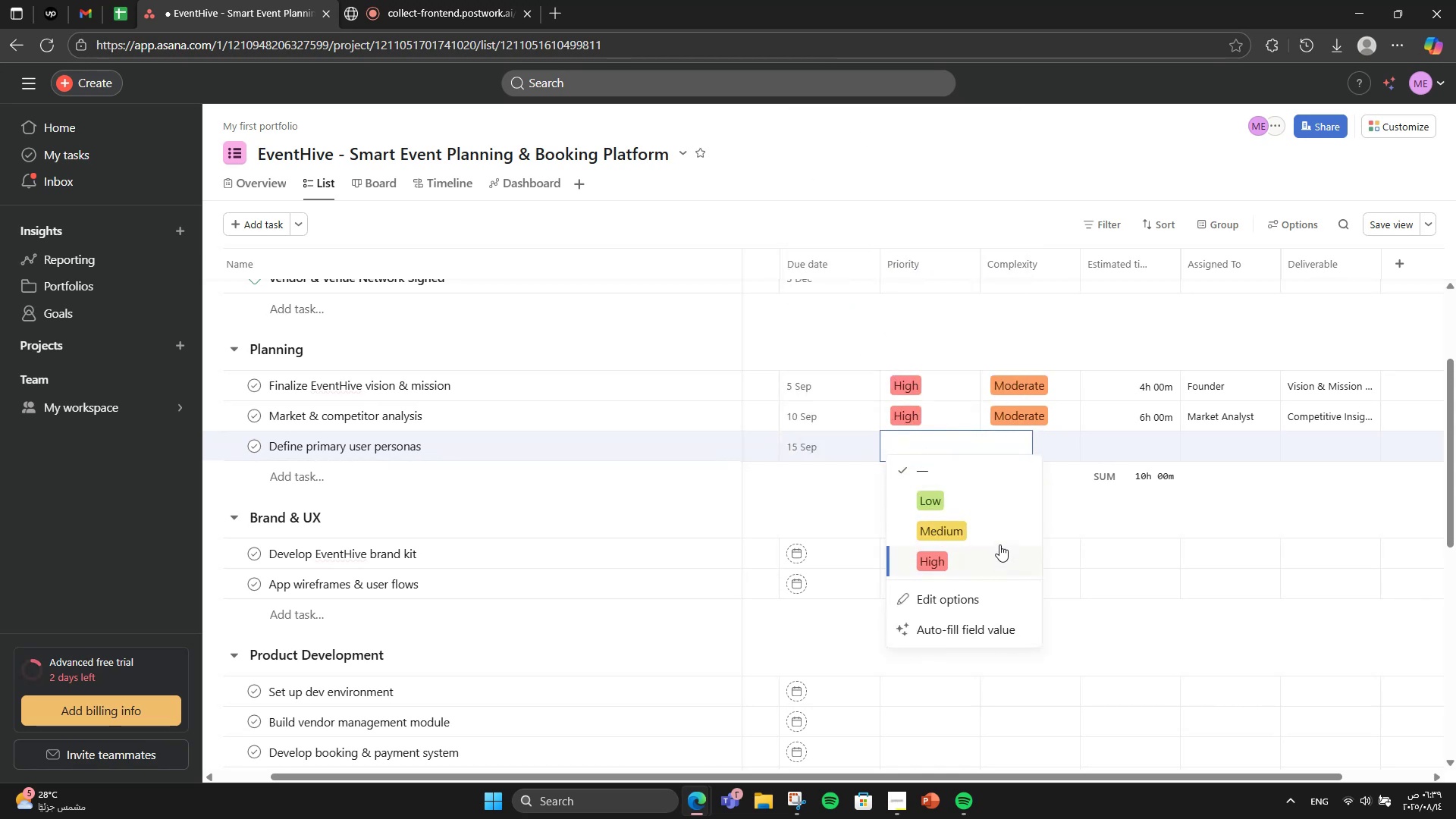 
double_click([1006, 454])
 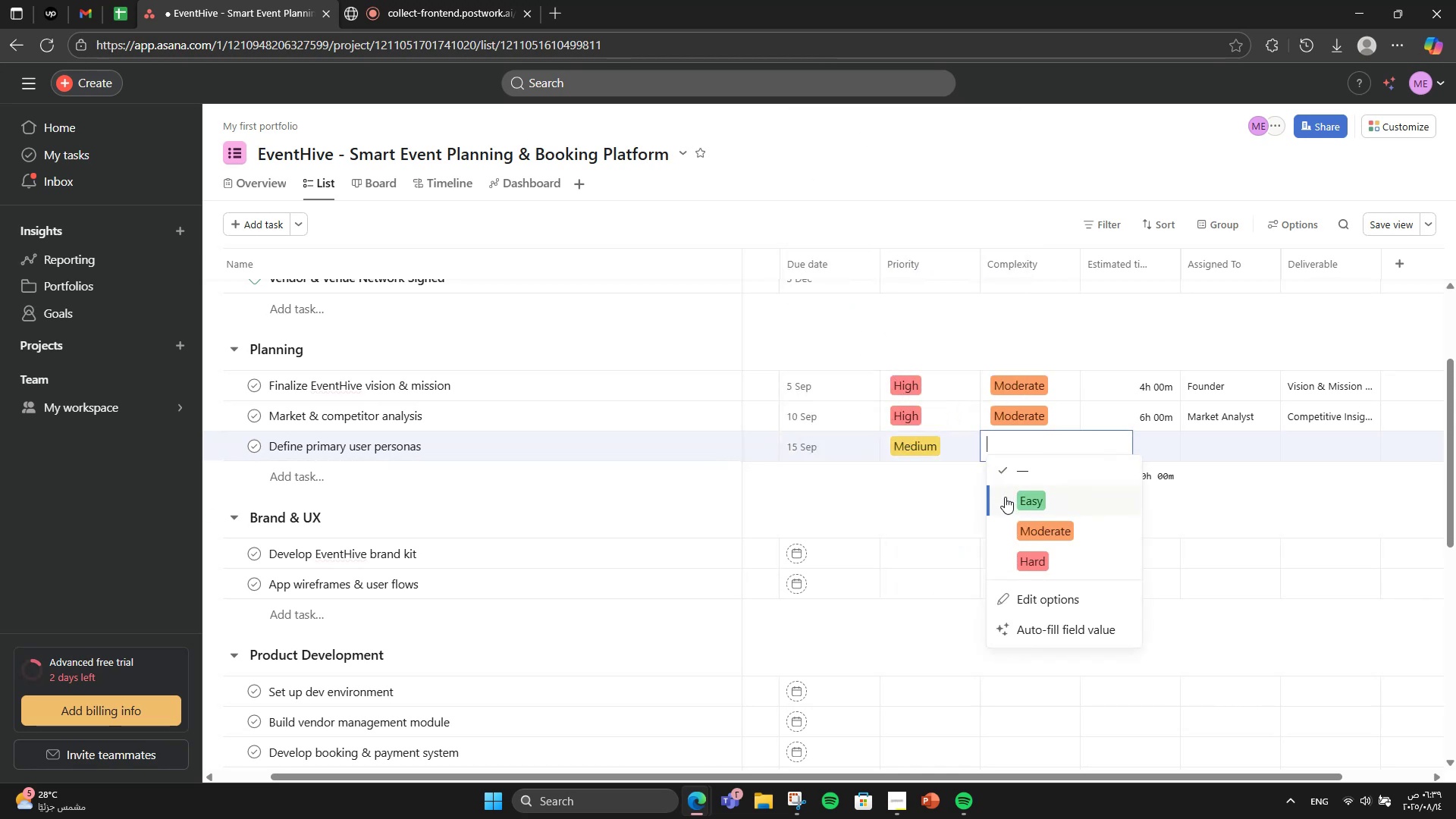 
left_click([1025, 525])
 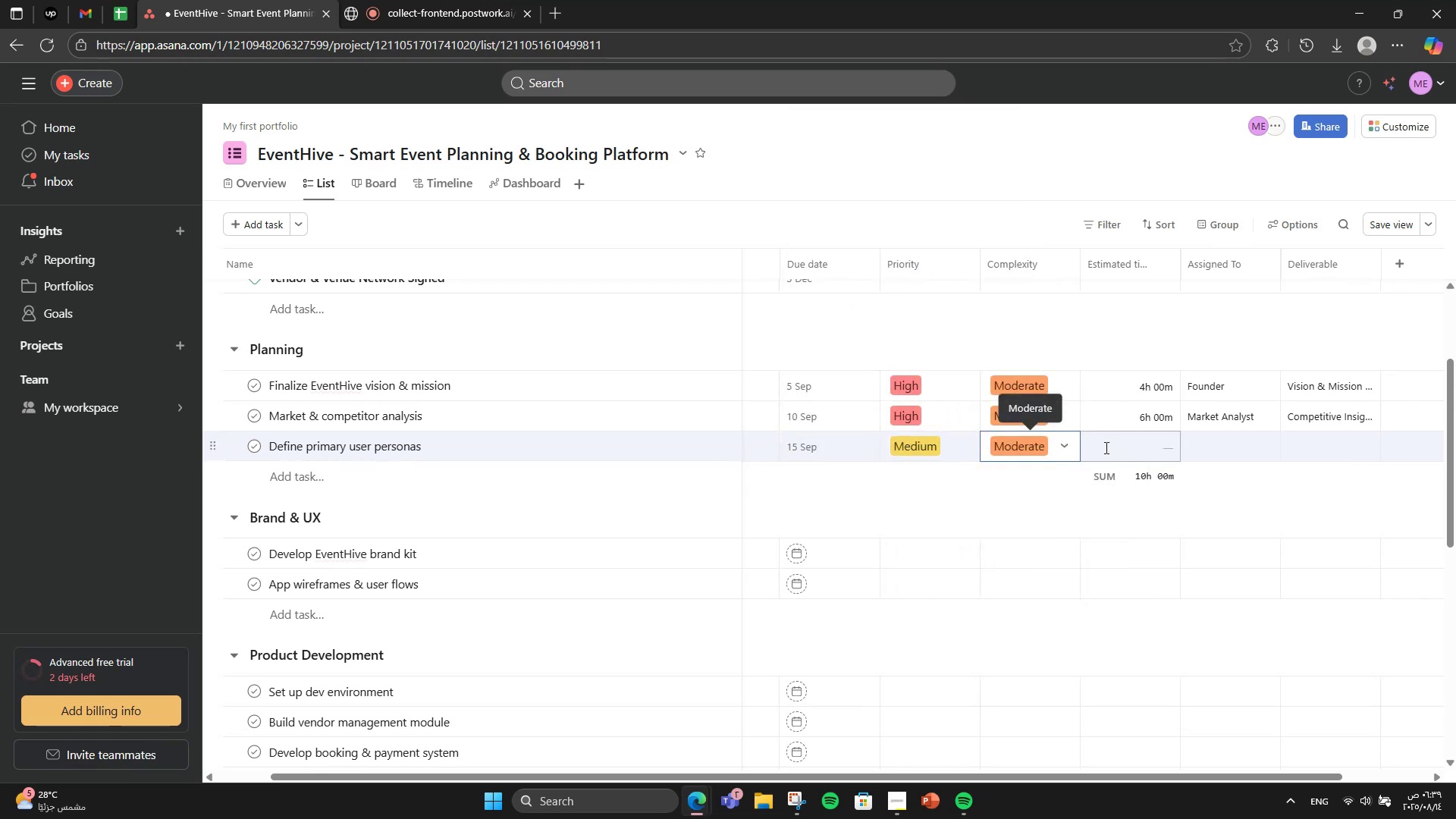 
left_click([1105, 447])
 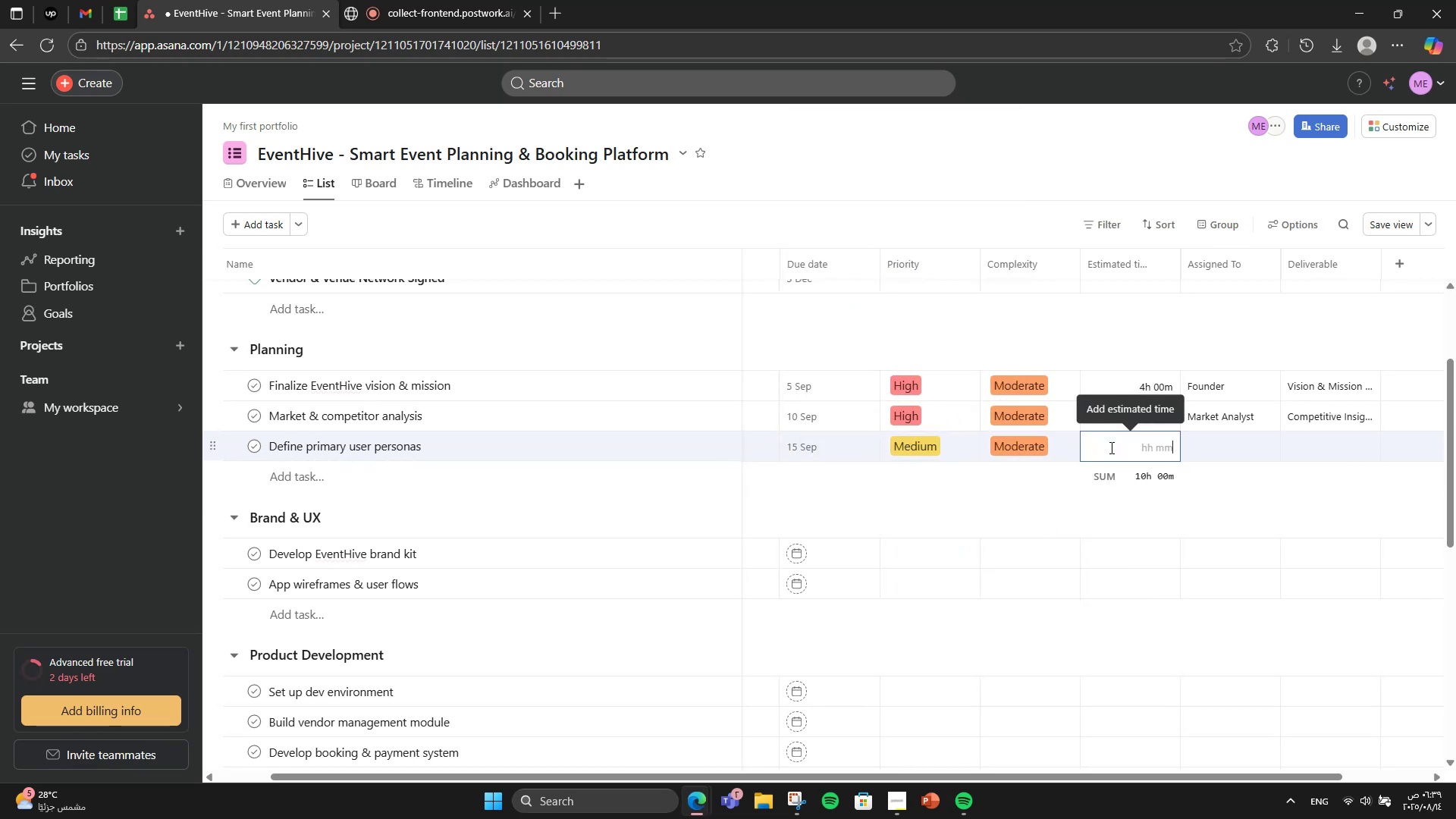 
left_click([1112, 448])
 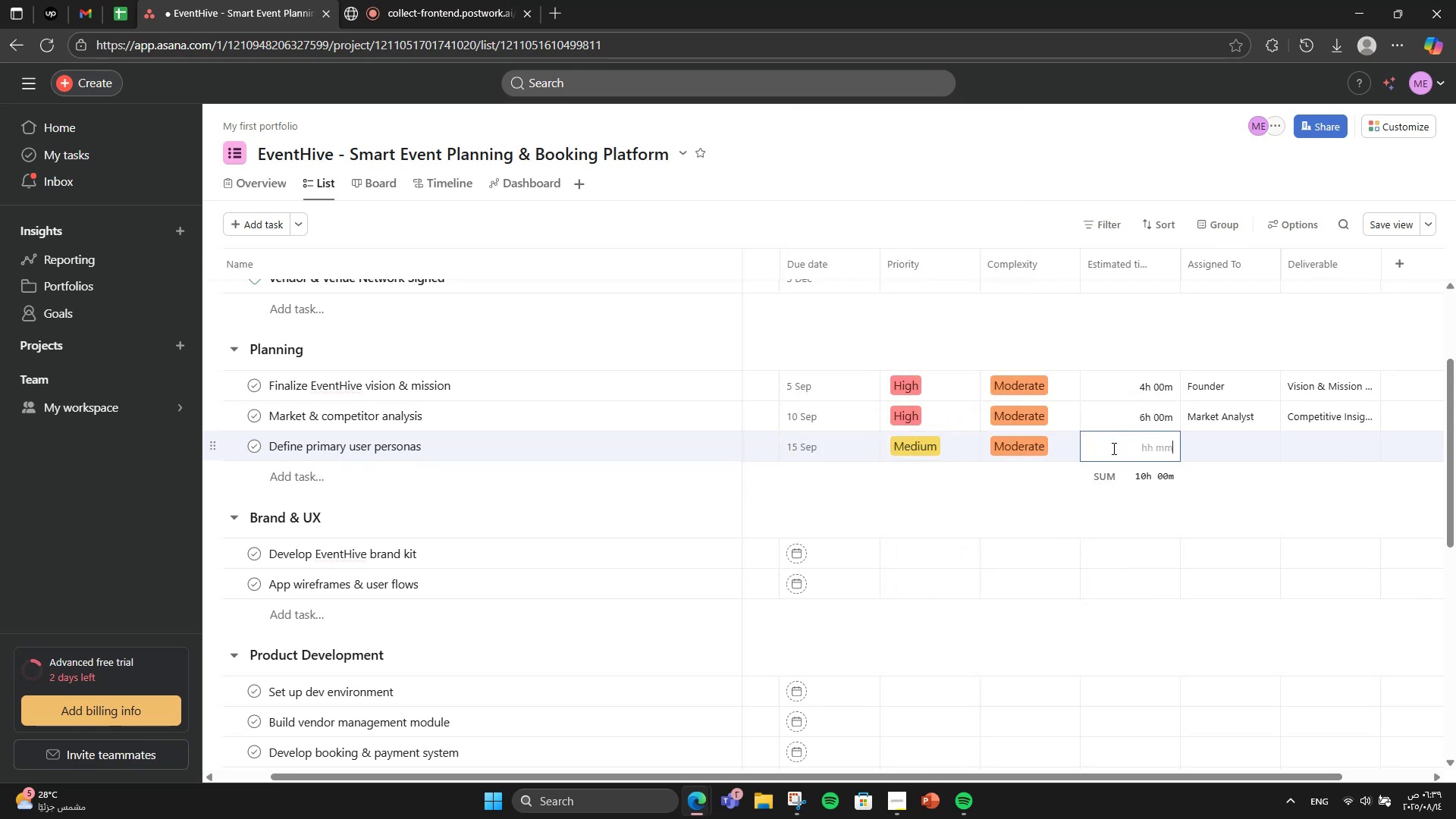 
key(Numpad5)
 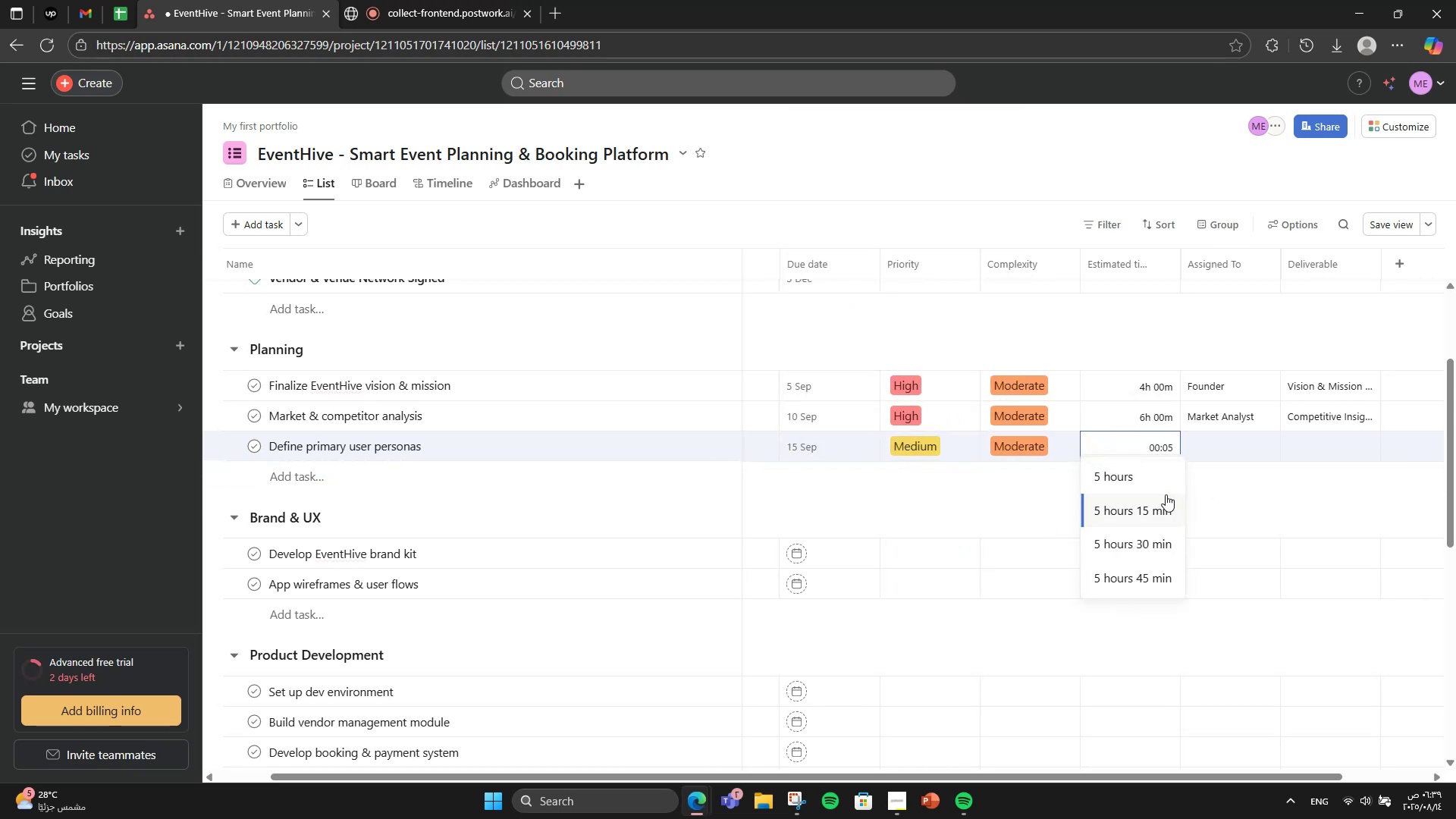 
left_click([1147, 489])
 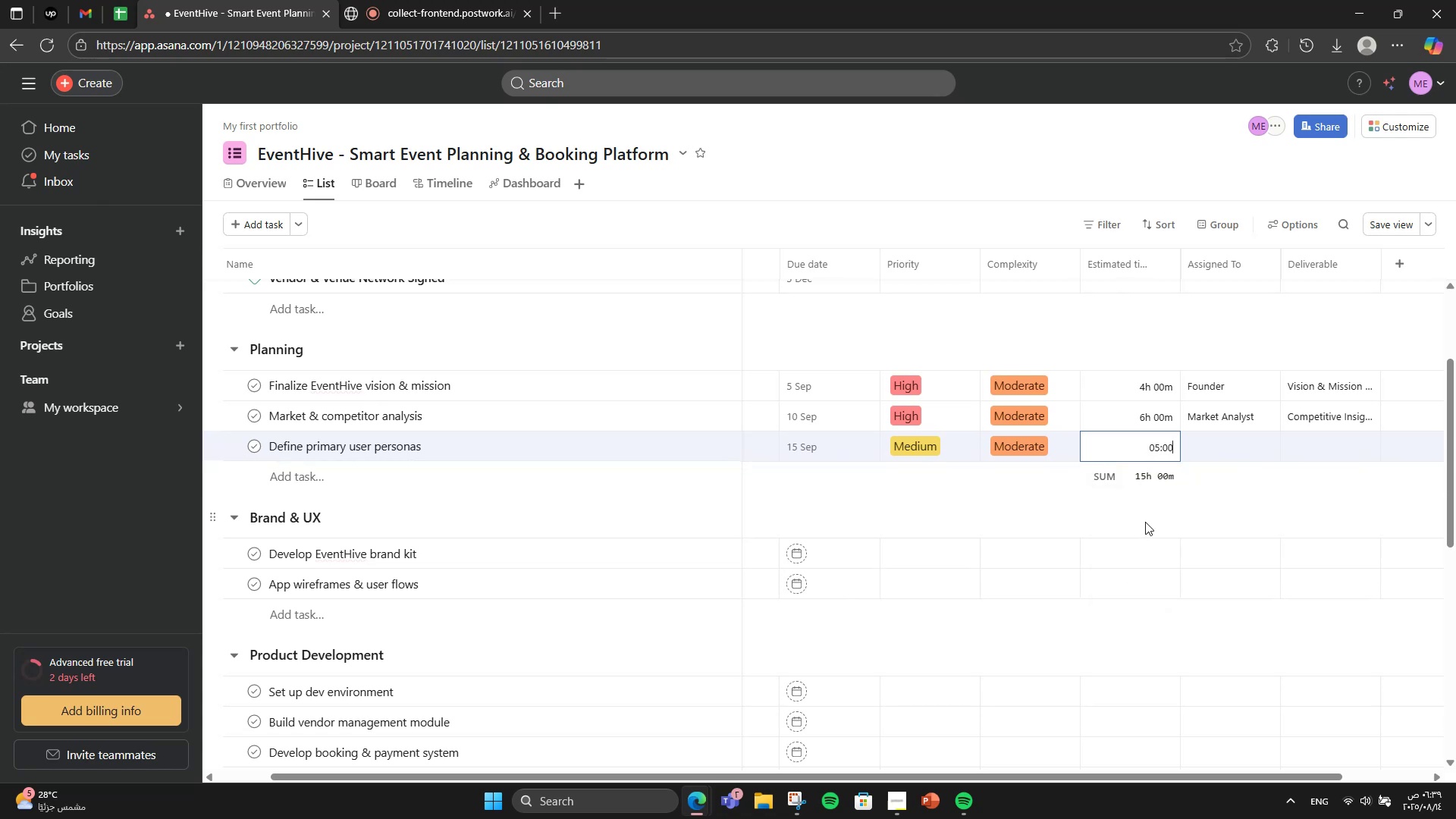 
left_click([1244, 455])
 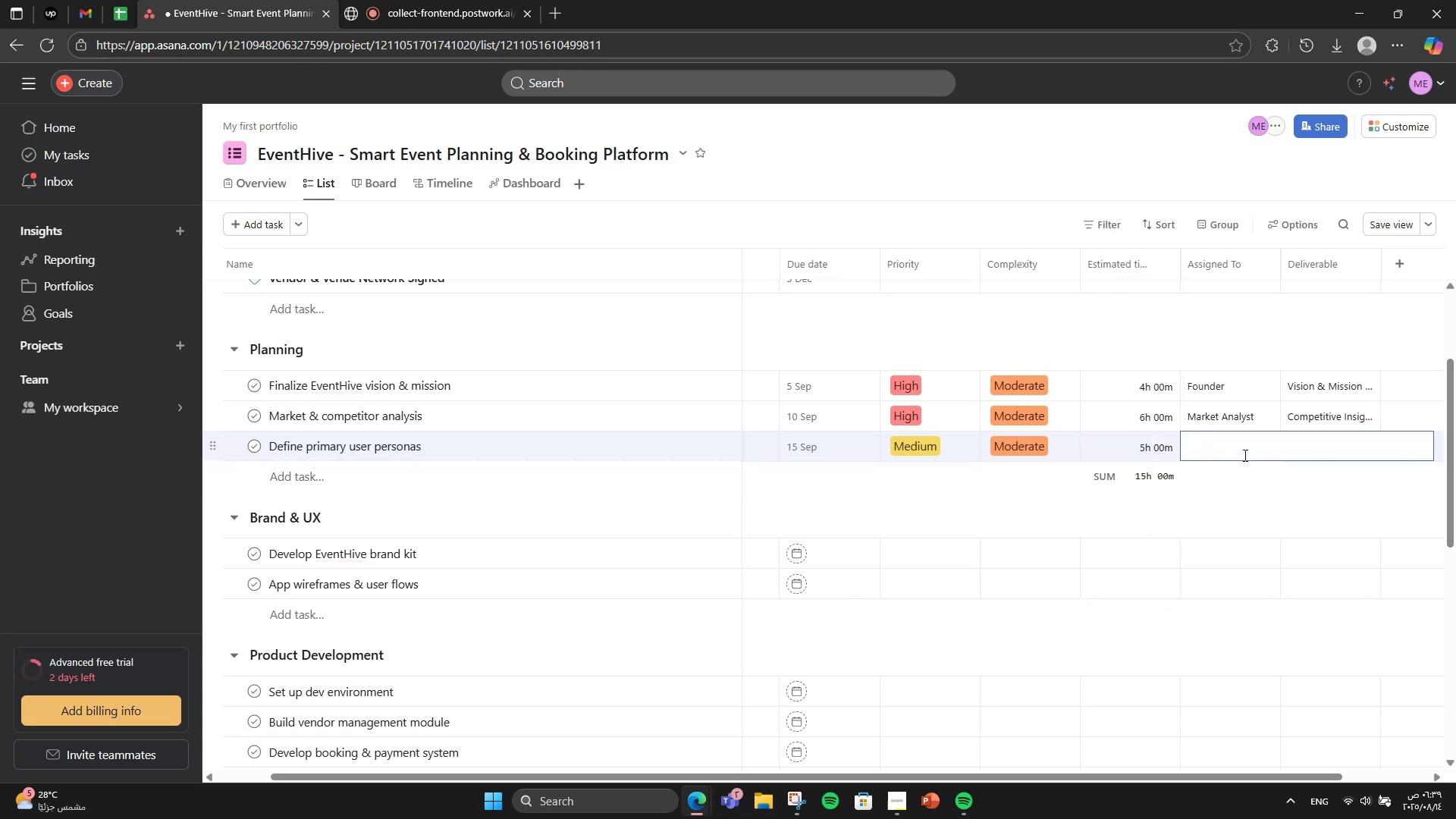 
type(Marketinng Lead)
 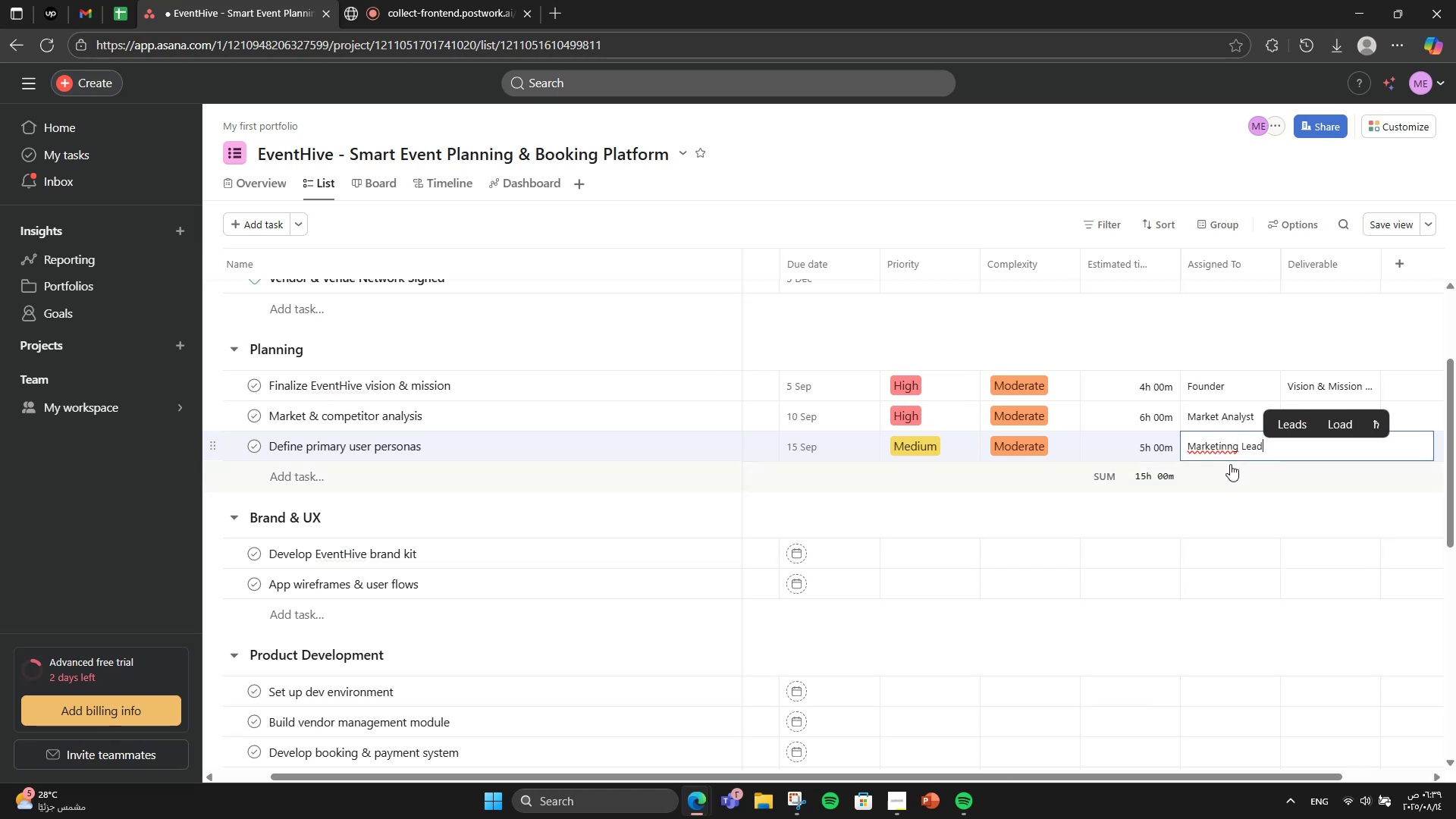 
left_click([1231, 450])
 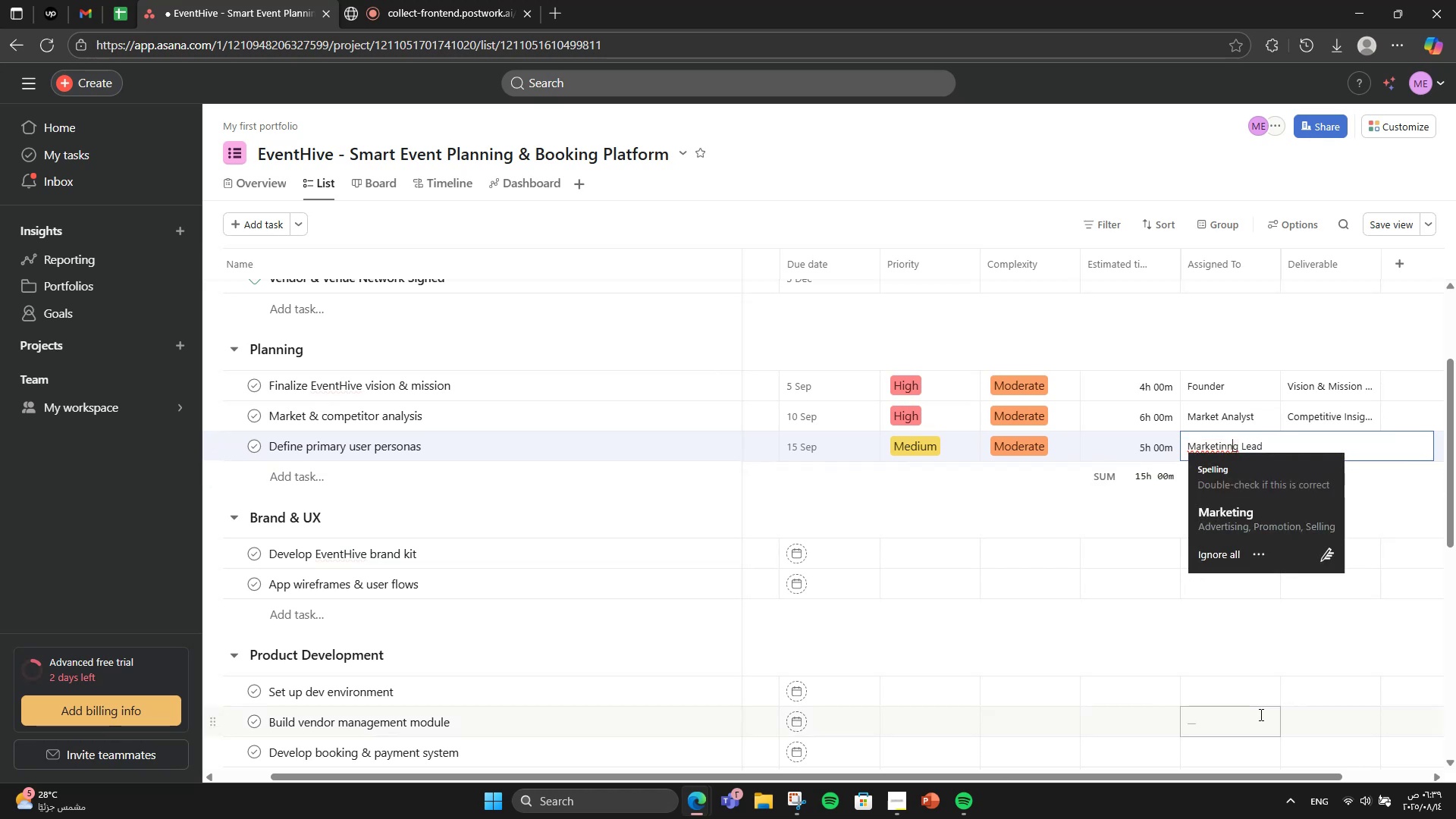 
key(Backslash)
 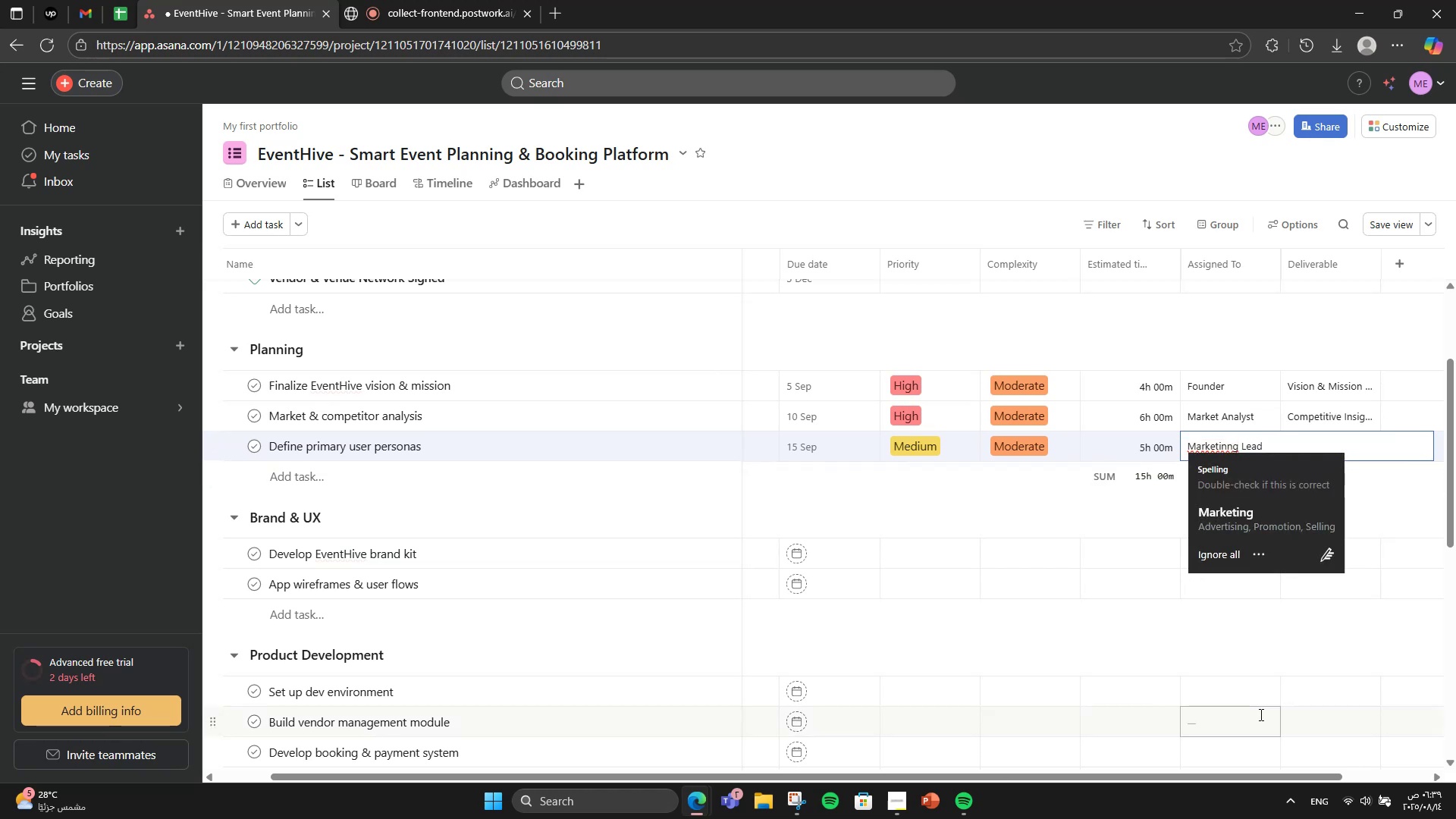 
key(Backspace)
 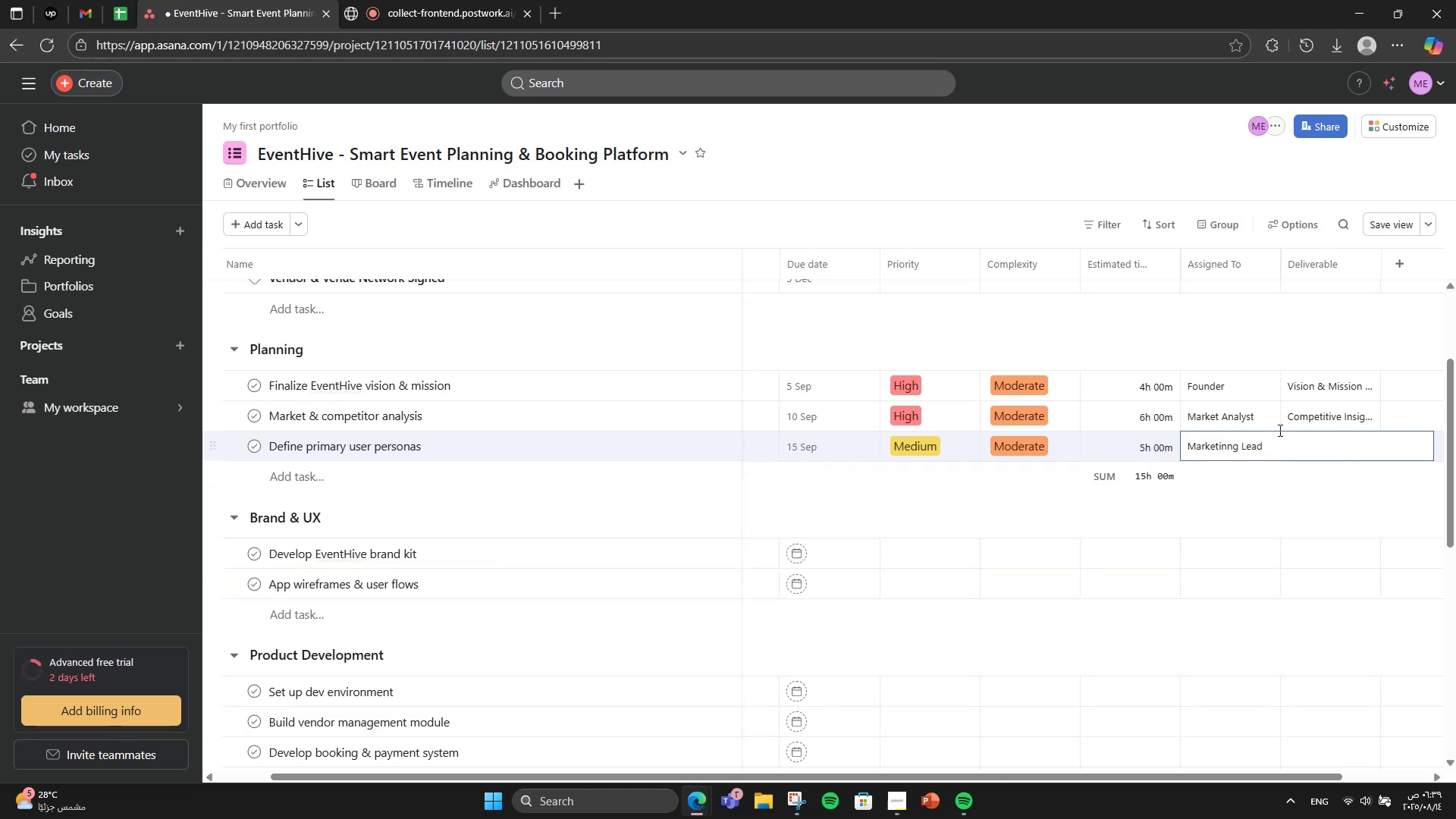 
key(Equal)
 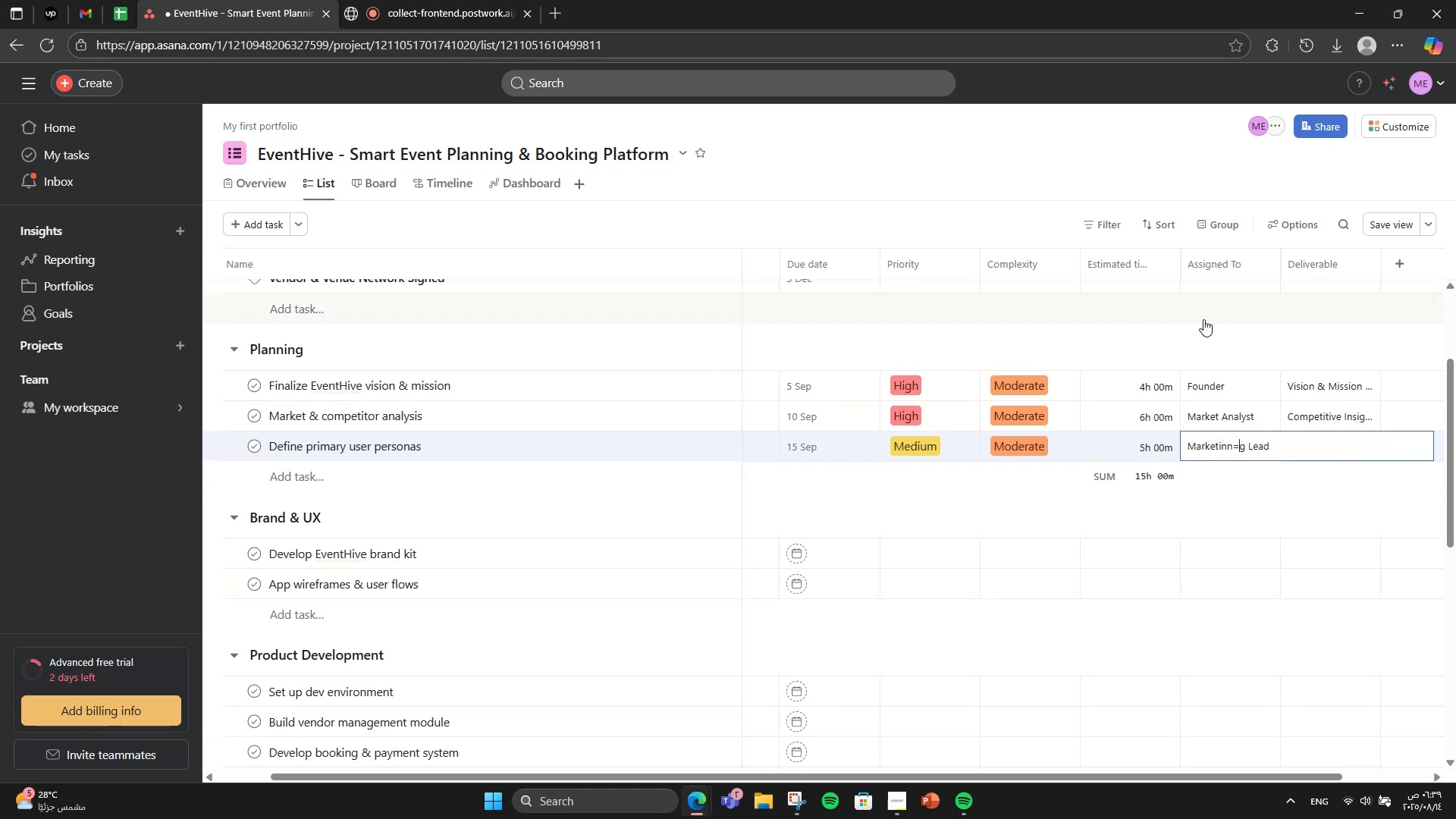 
key(Backspace)
 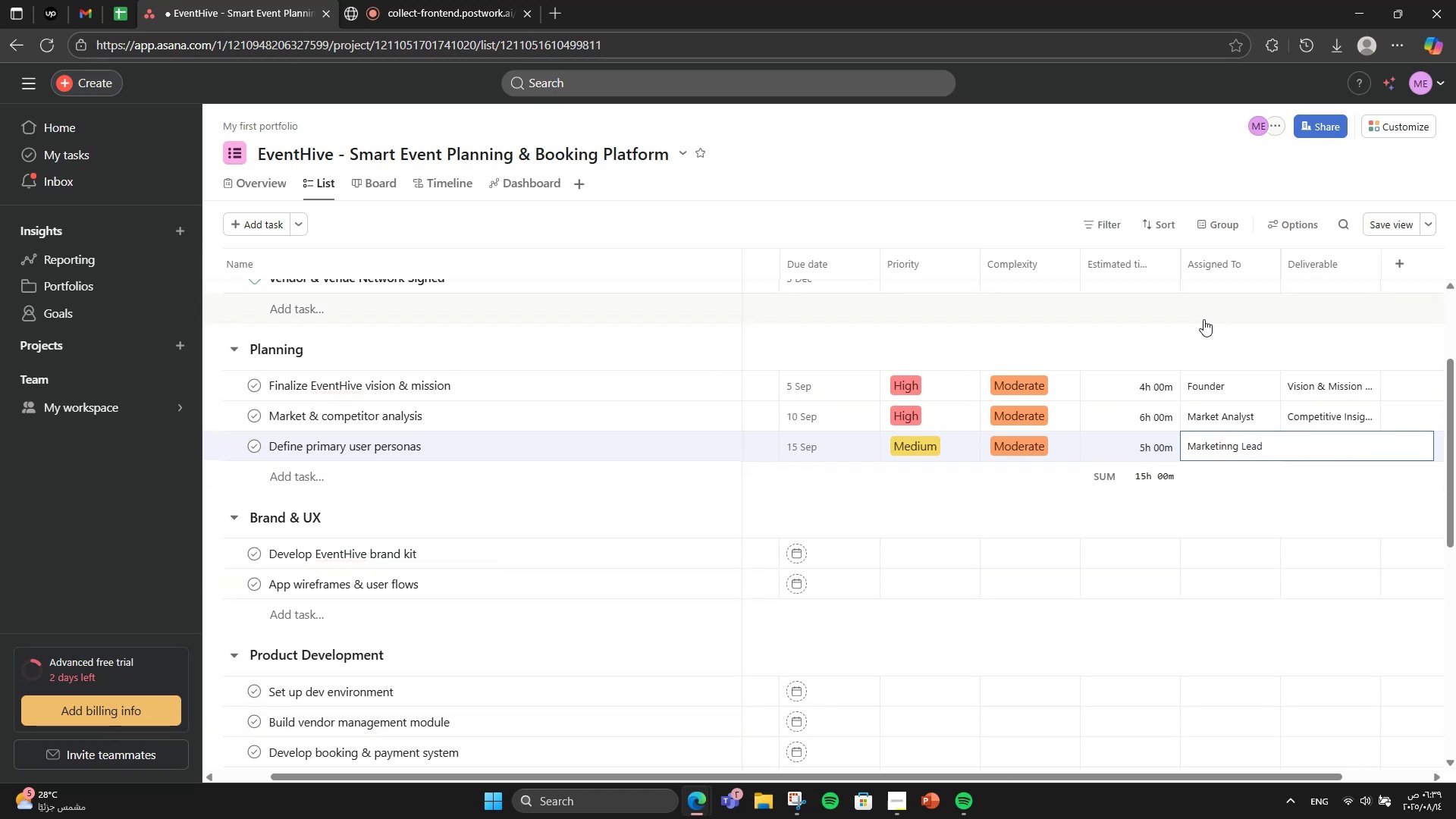 
key(Backspace)
 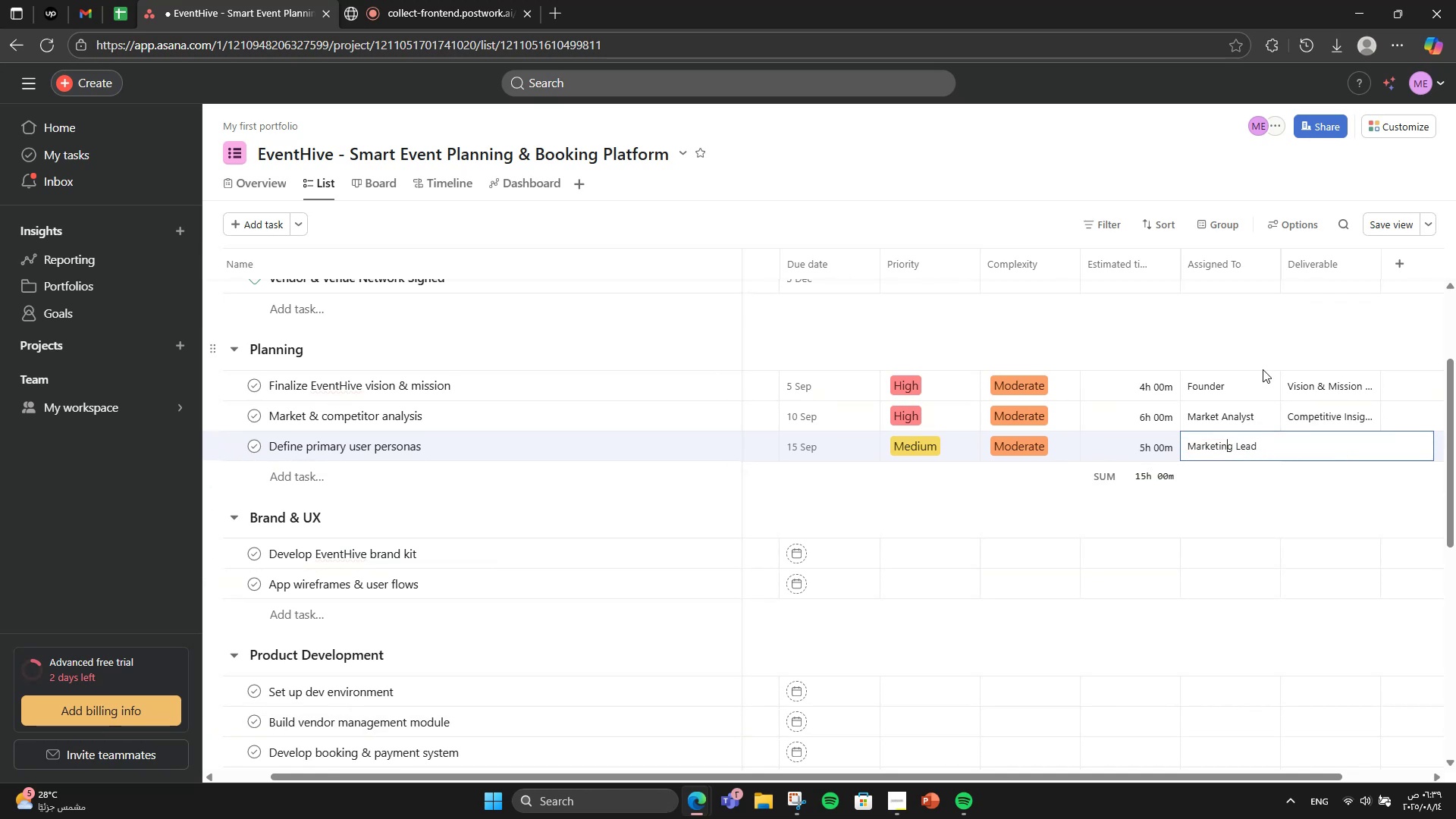 
left_click([1263, 369])
 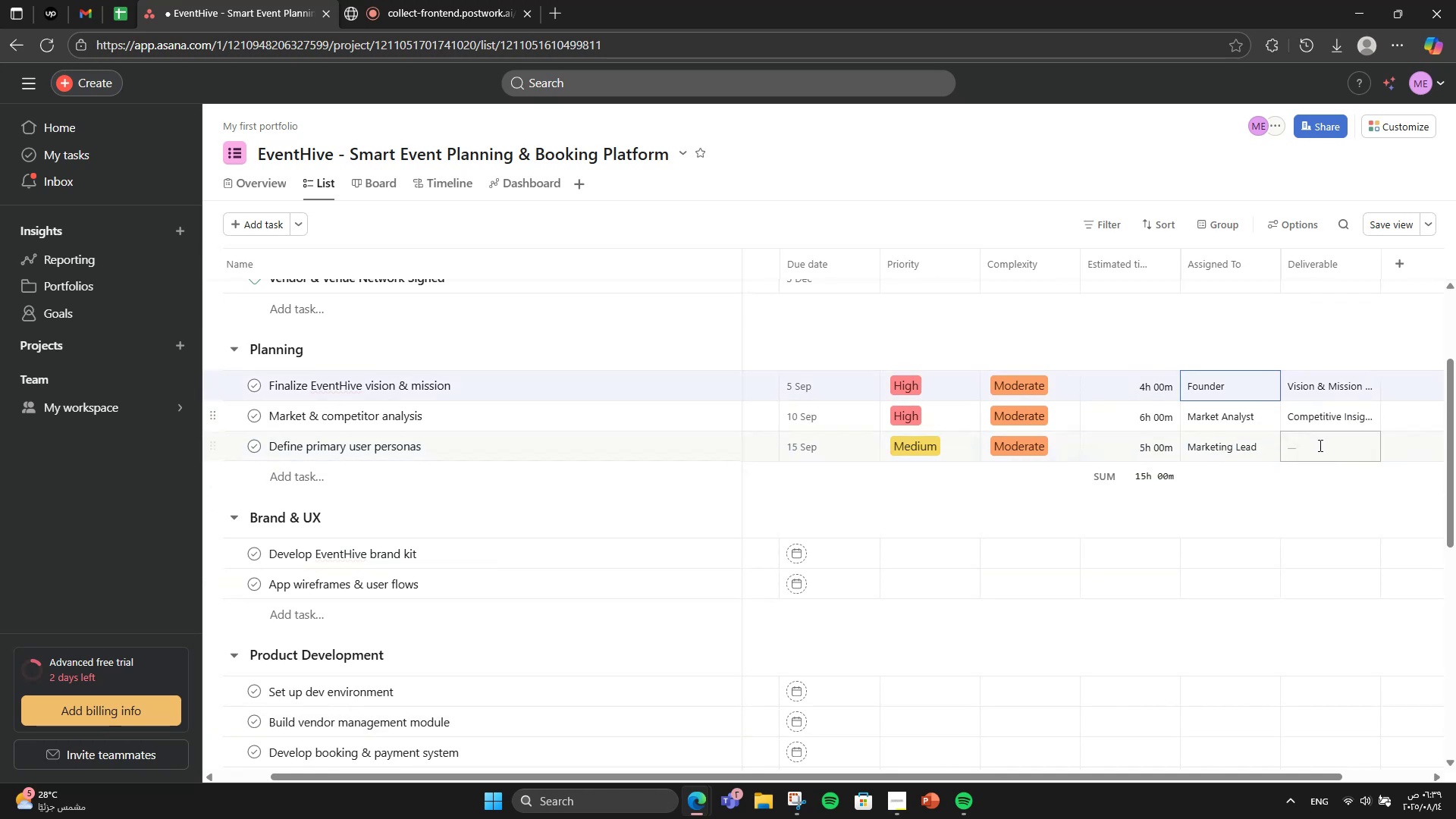 
left_click([1319, 445])
 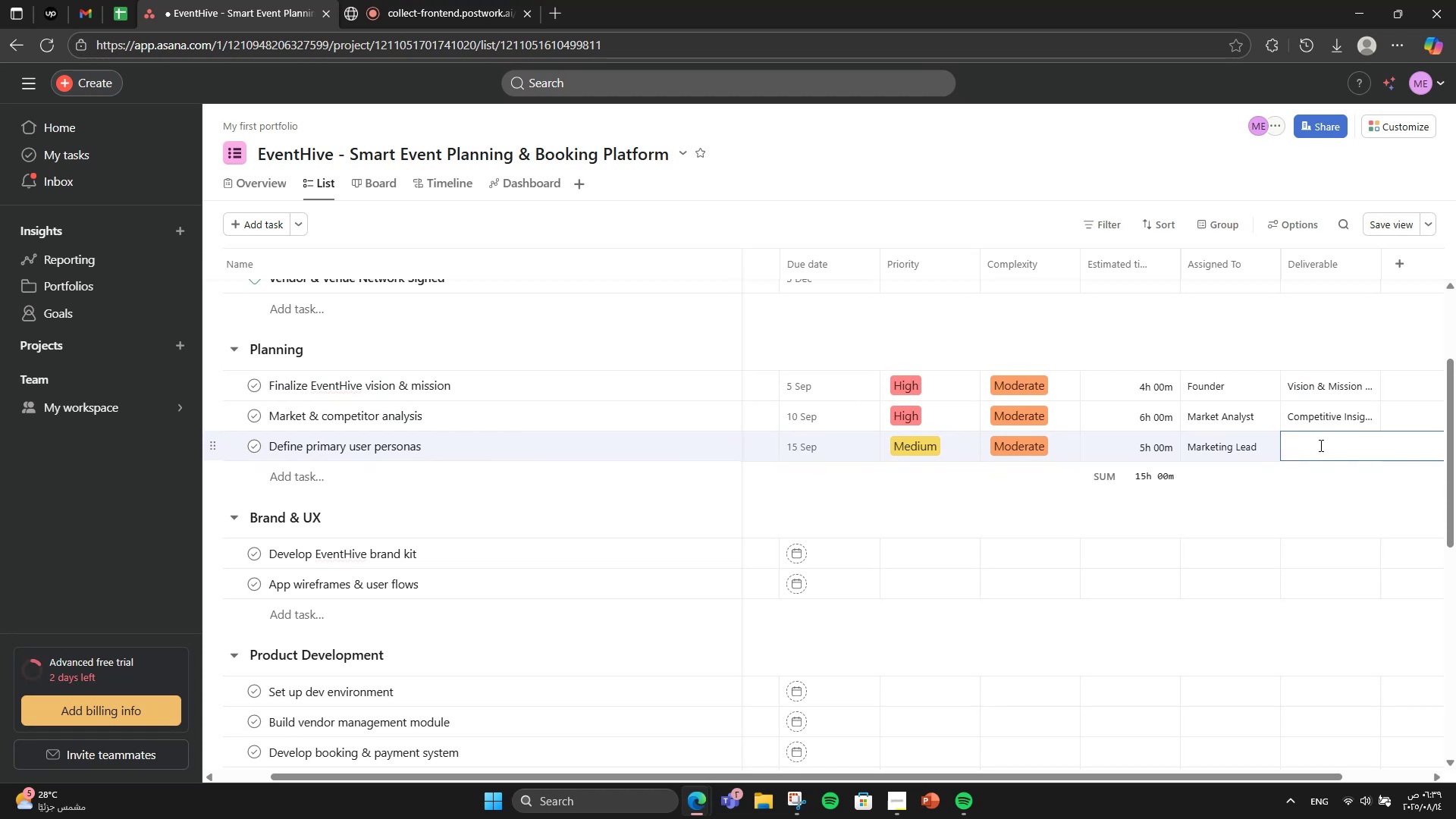 
wait(8.9)
 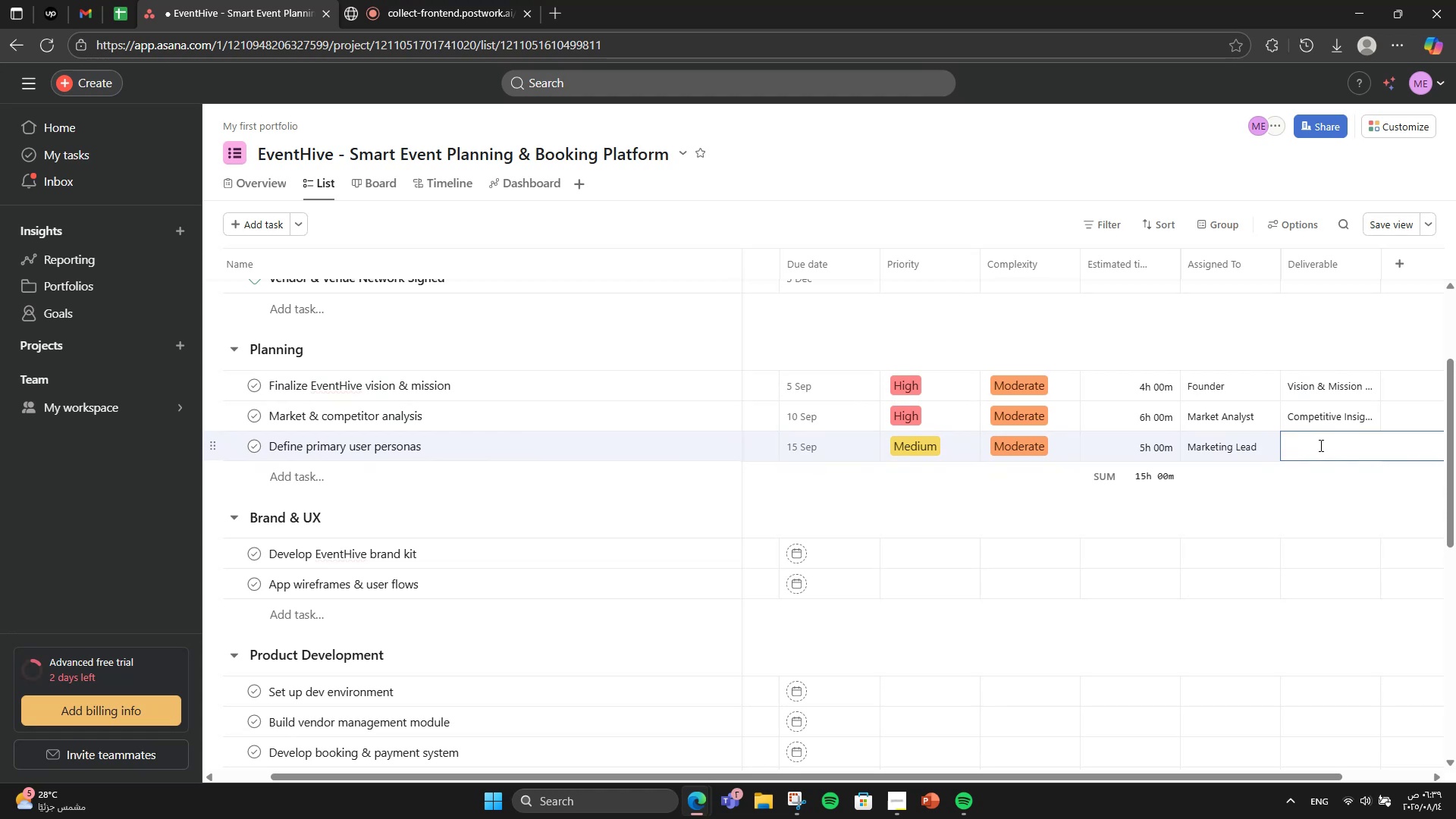 
mouse_move([1243, 401])
 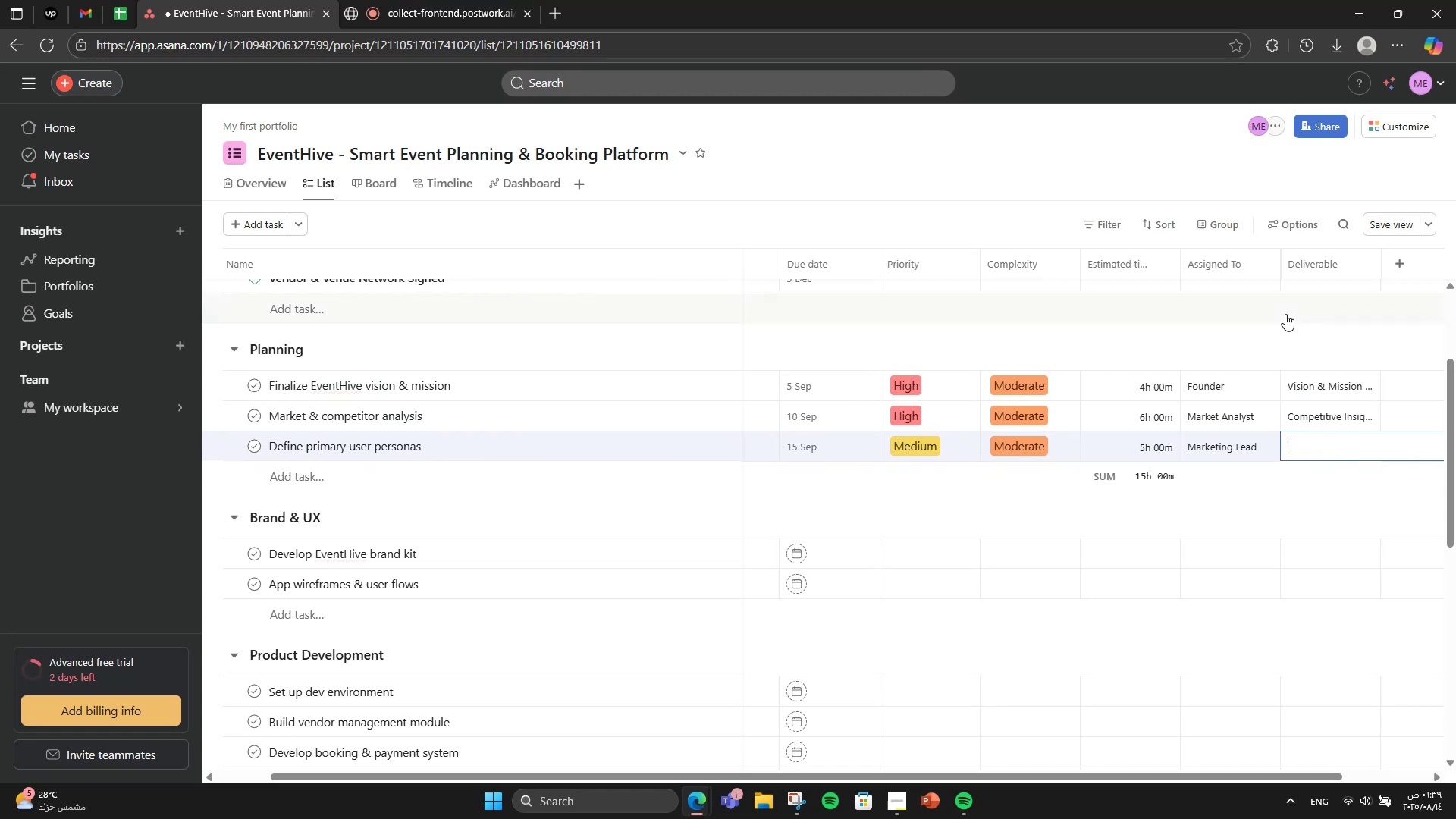 
type(ICP pt)
key(Backspace)
type(rofiles)
 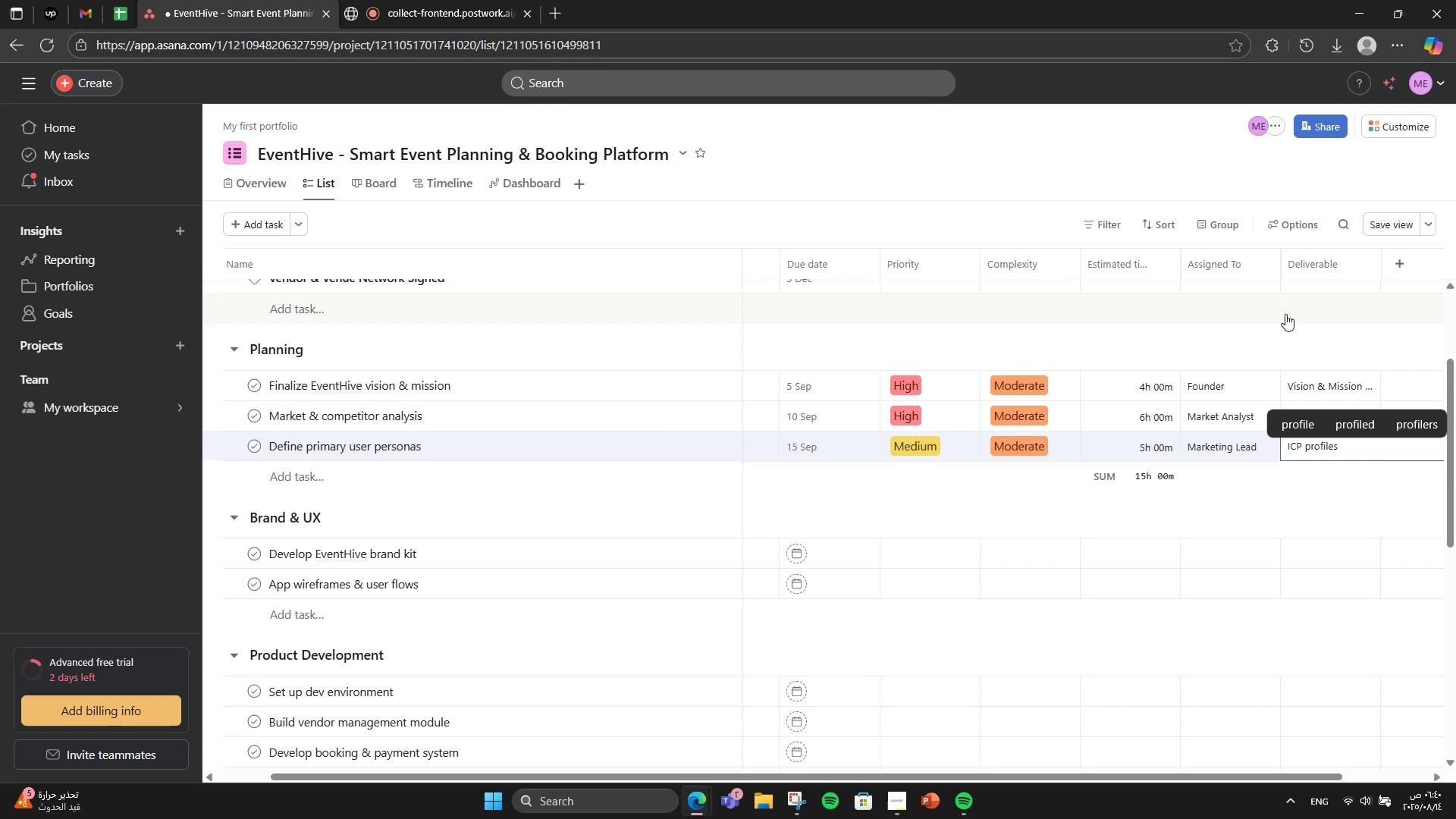 
wait(28.08)
 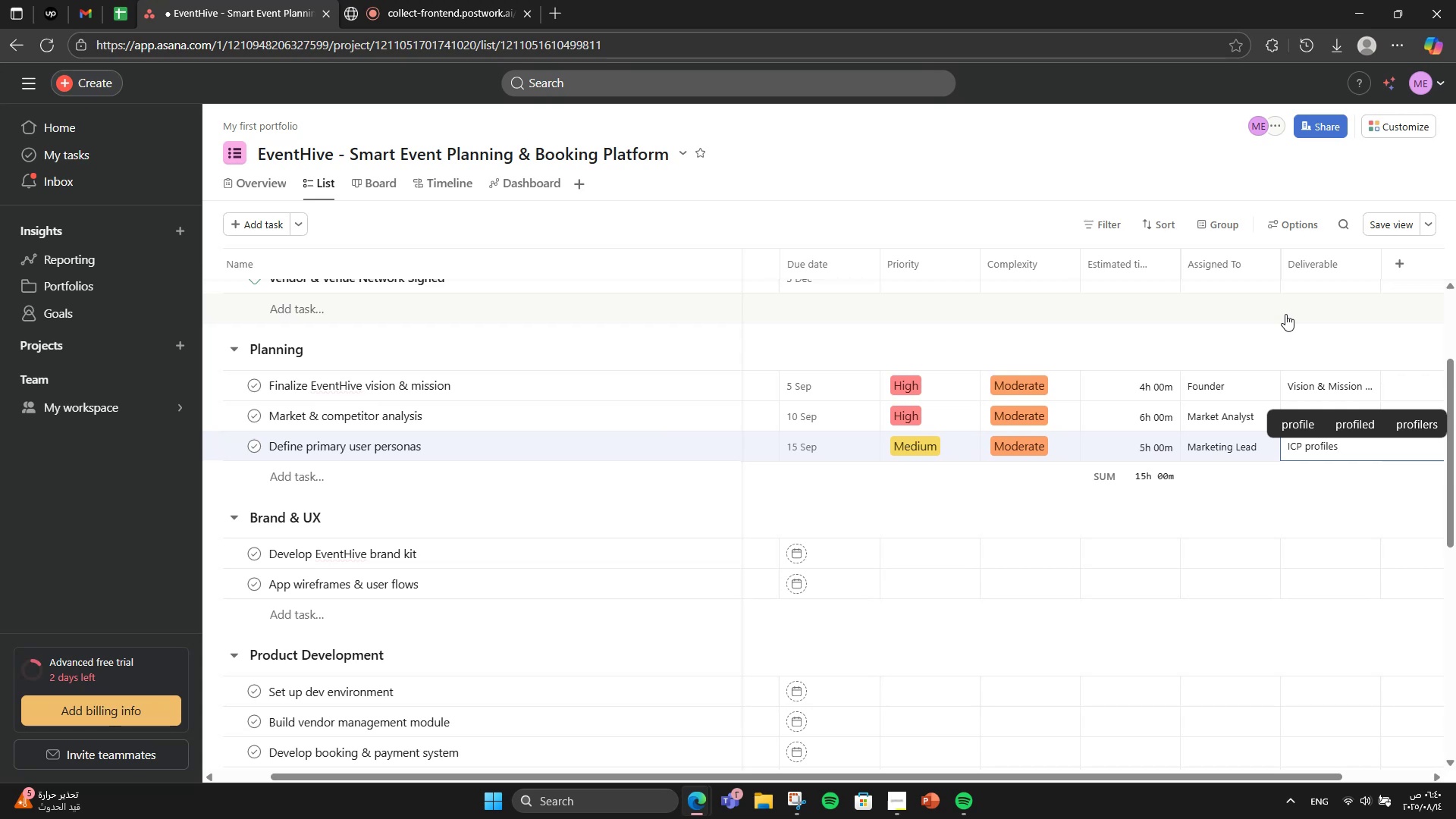 
mouse_move([987, 732])
 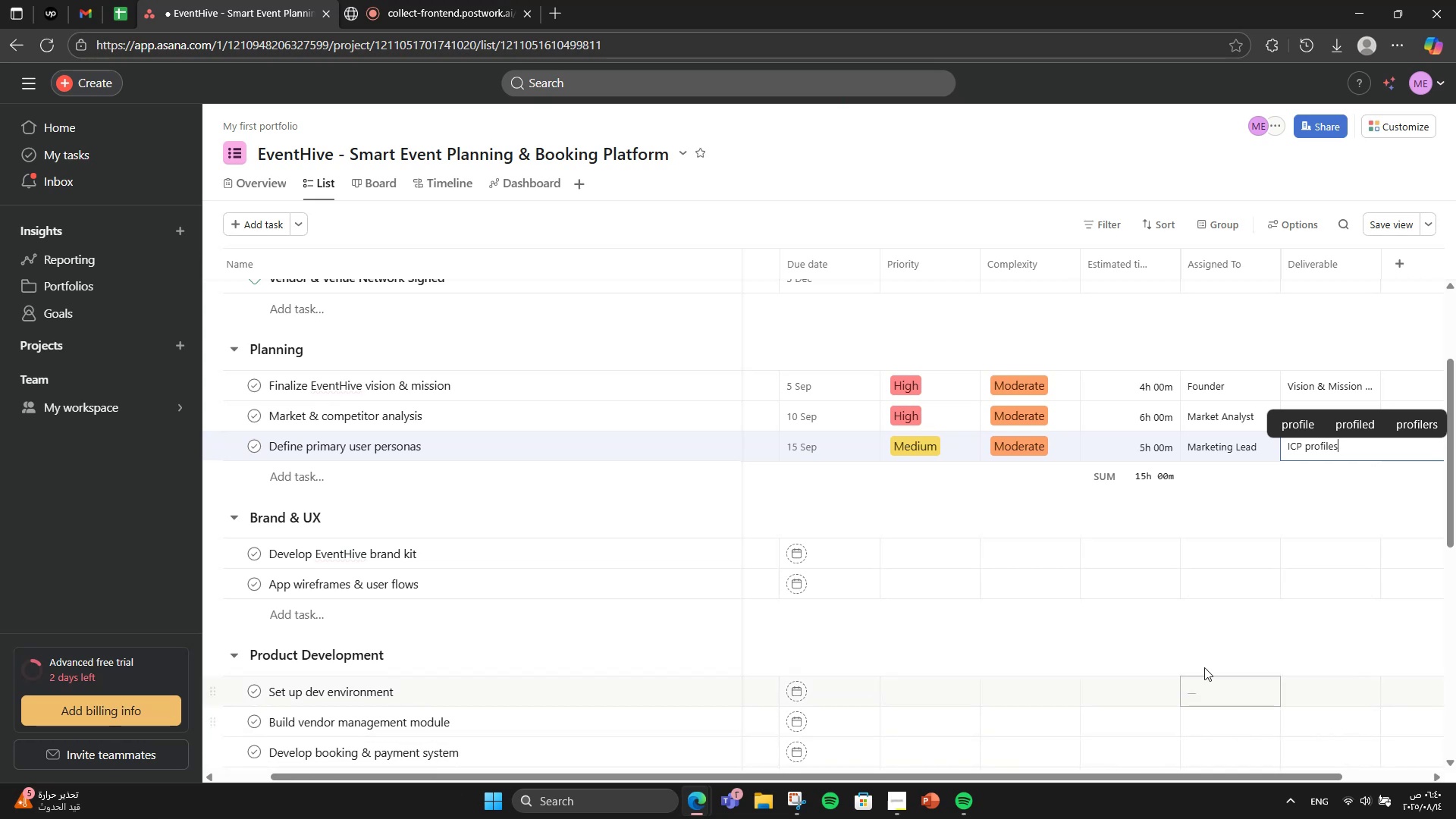 
left_click([1098, 521])
 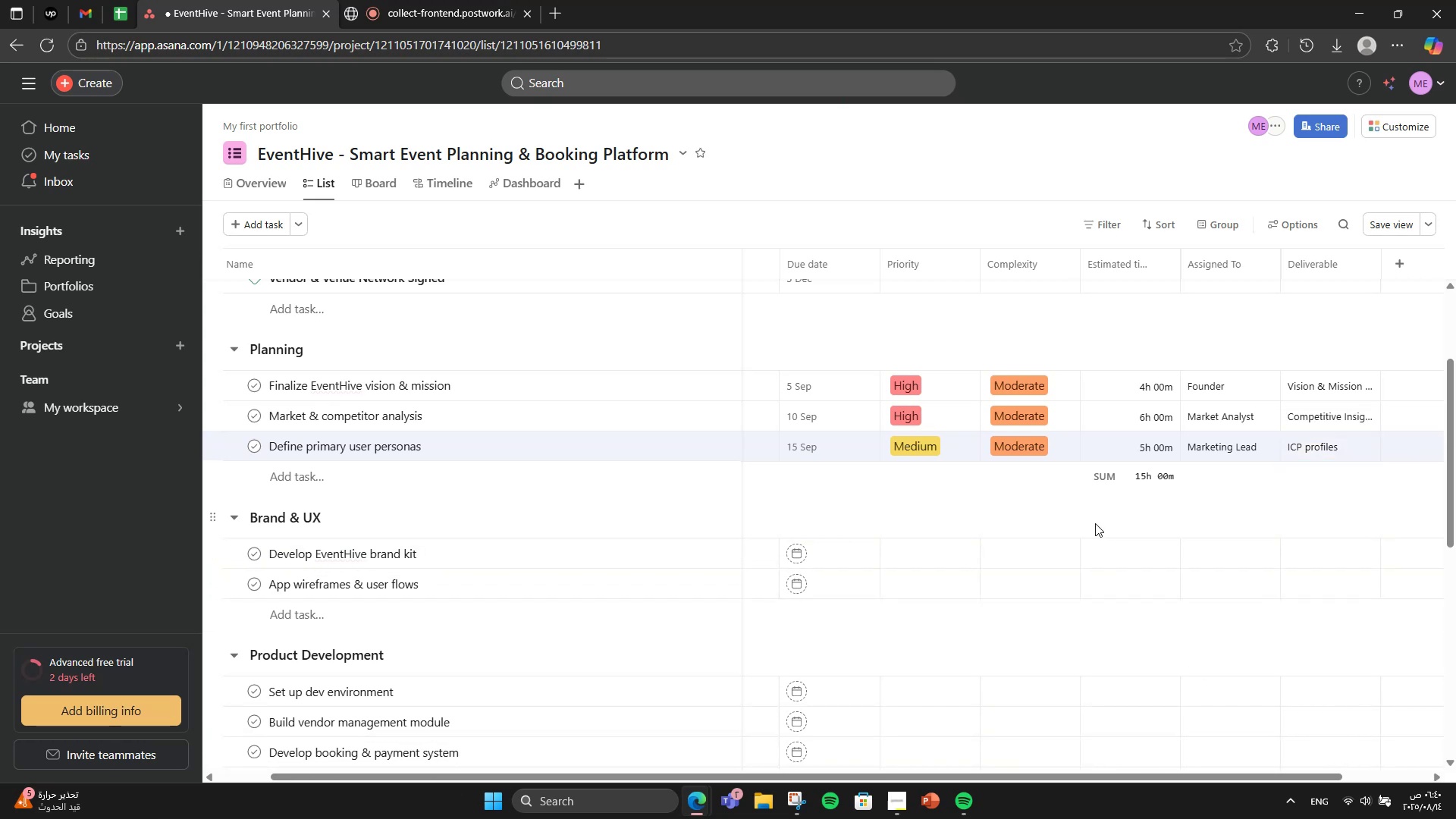 
wait(8.82)
 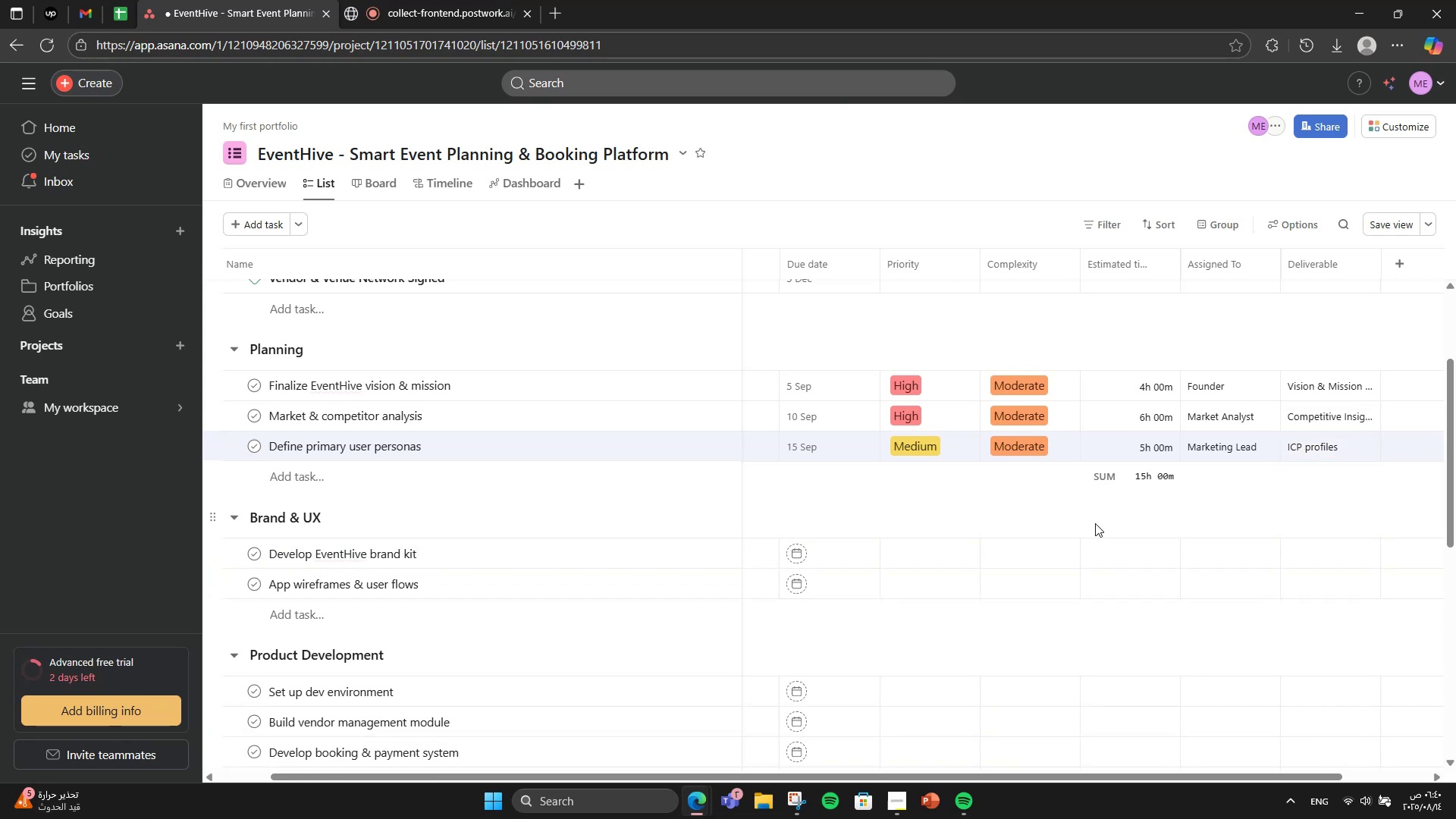 
left_click([846, 557])
 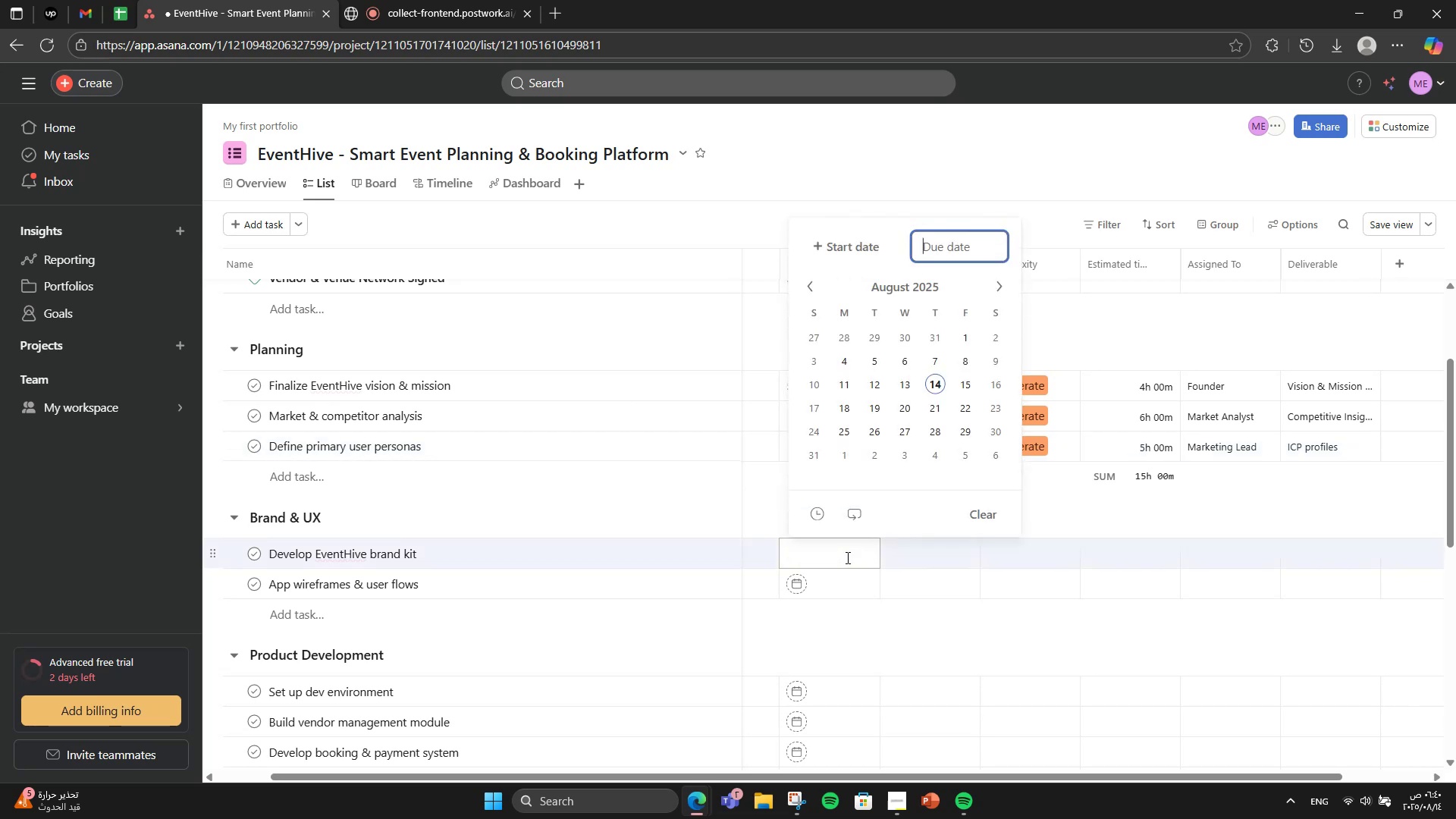 
wait(8.38)
 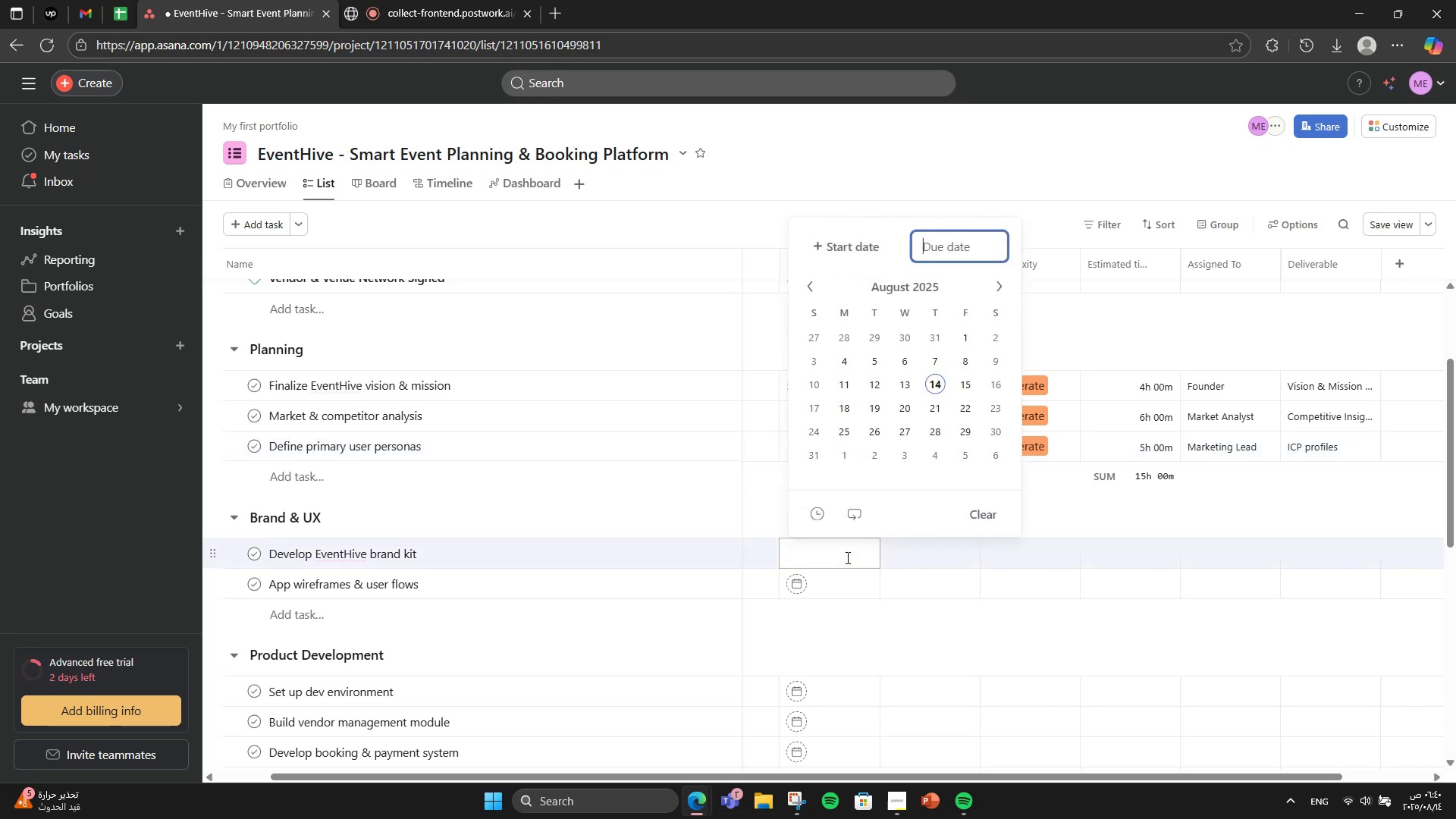 
left_click([999, 290])
 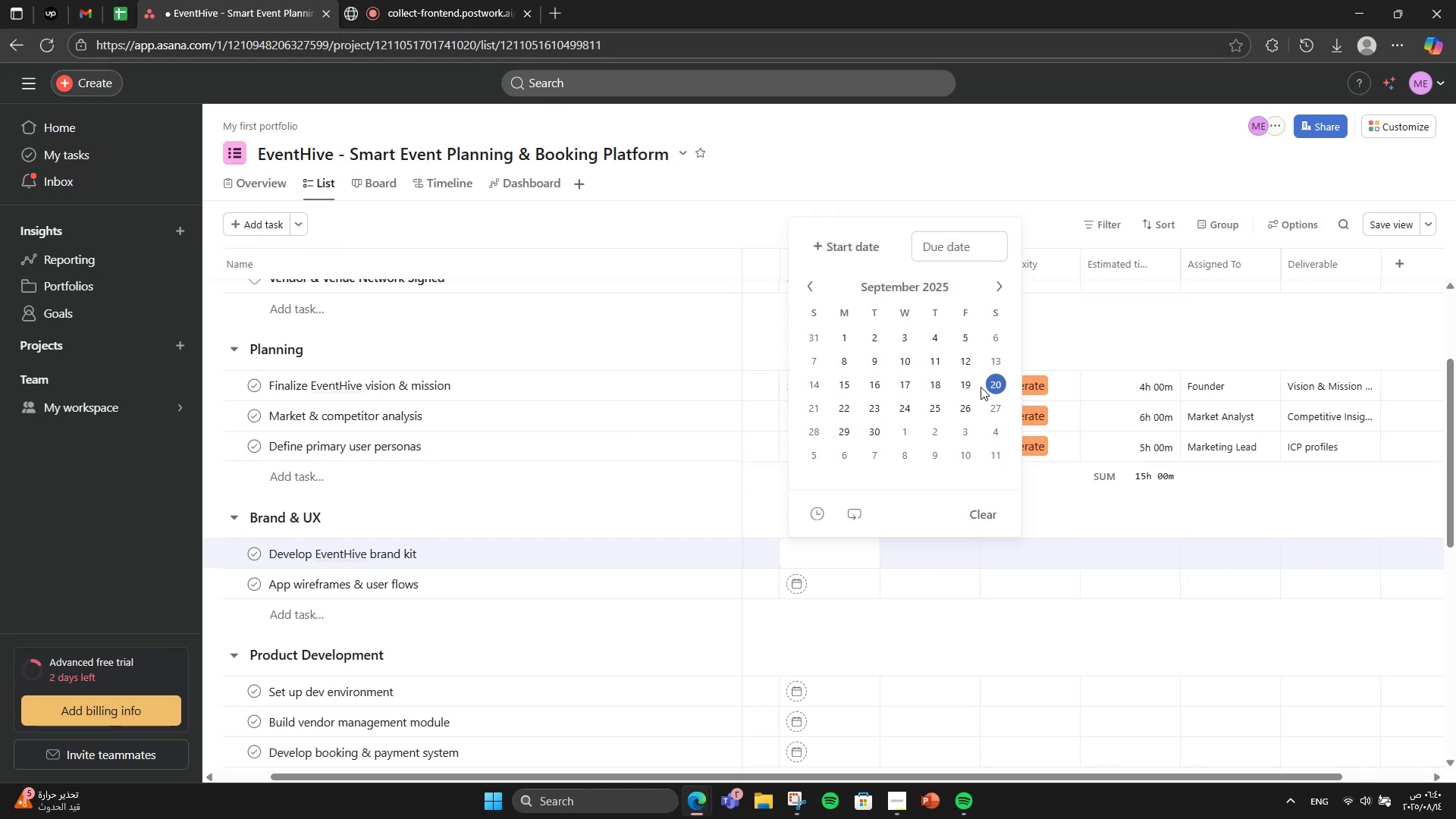 
double_click([993, 382])
 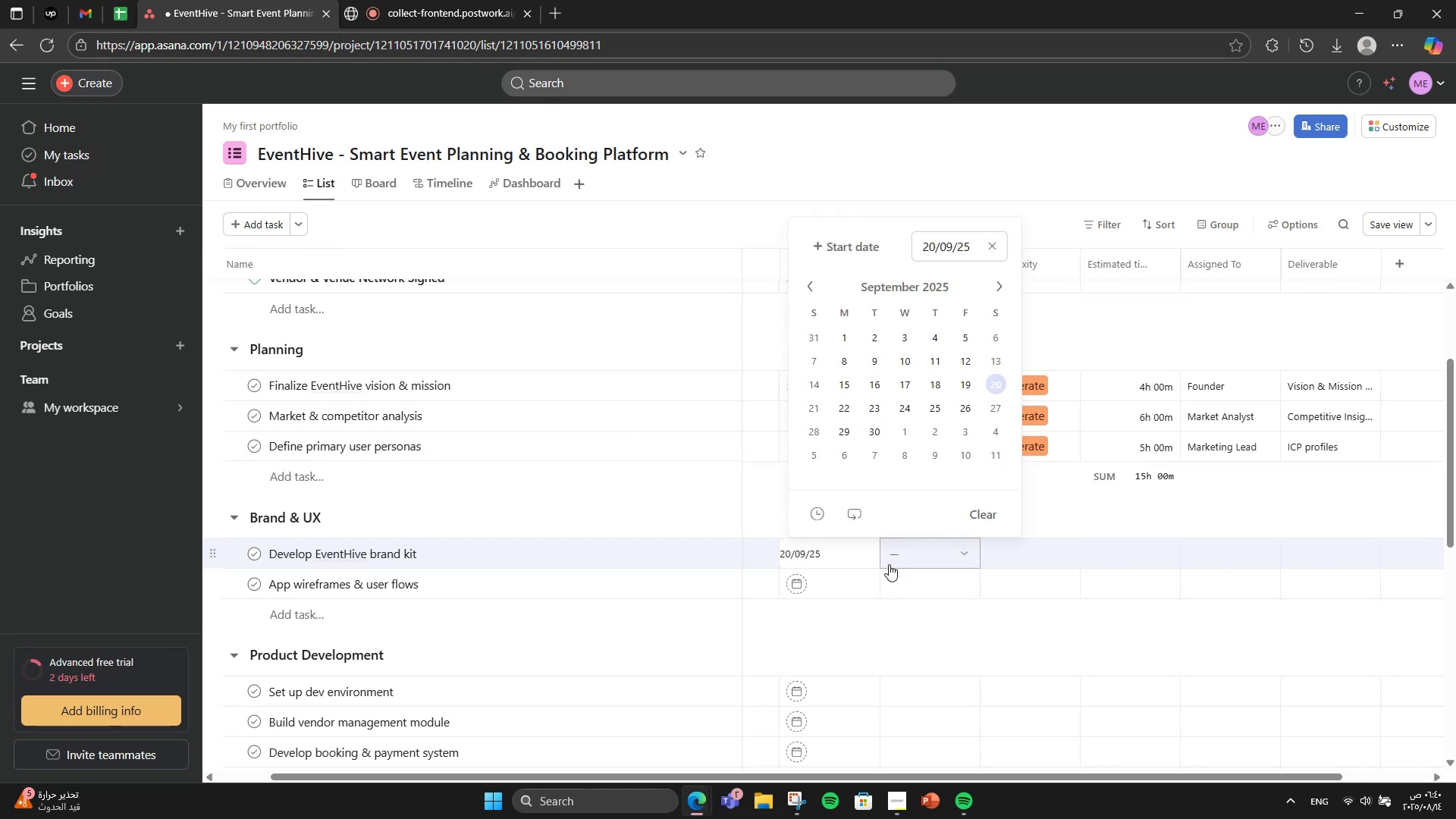 
left_click([889, 564])
 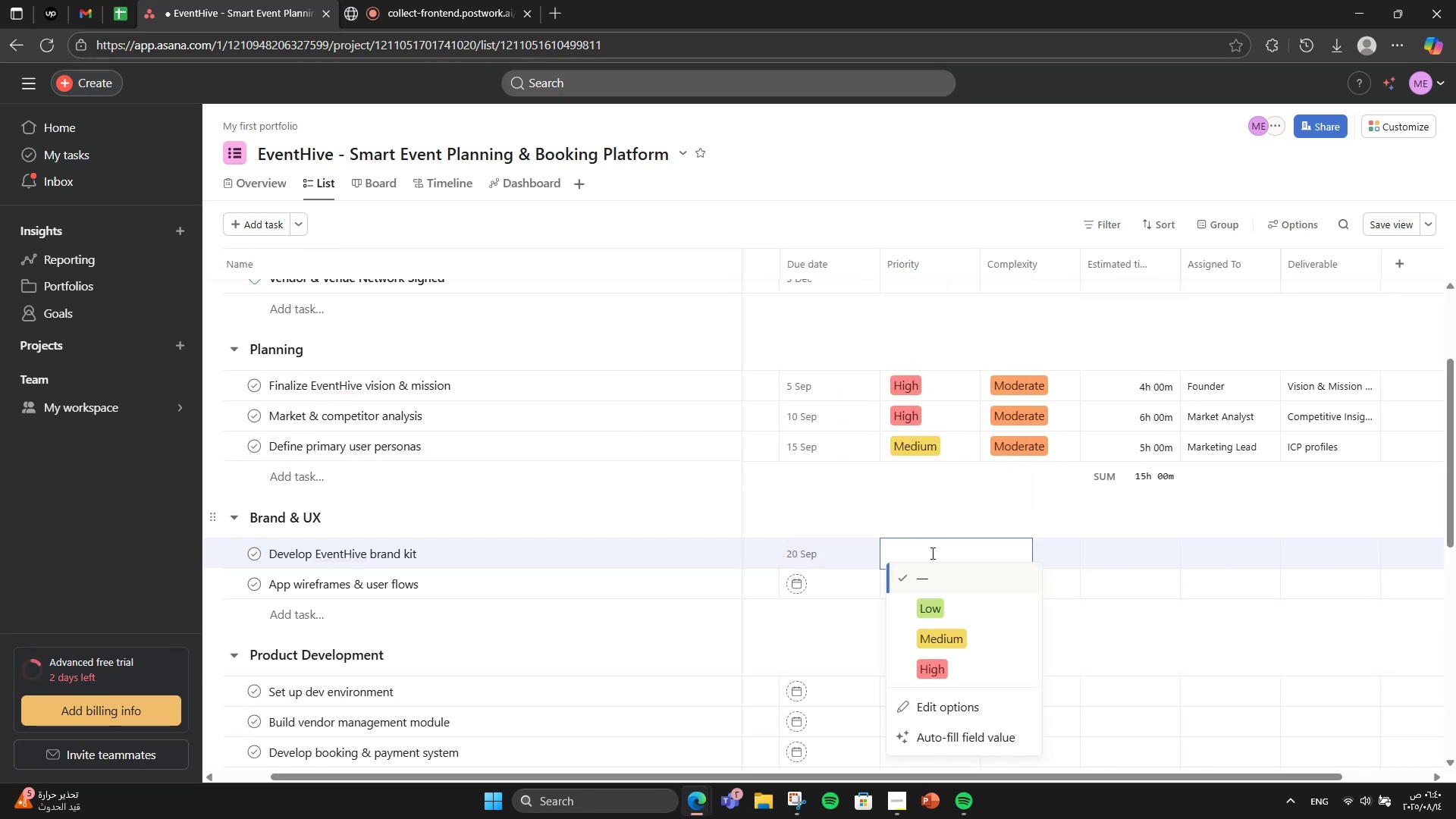 
left_click([930, 634])
 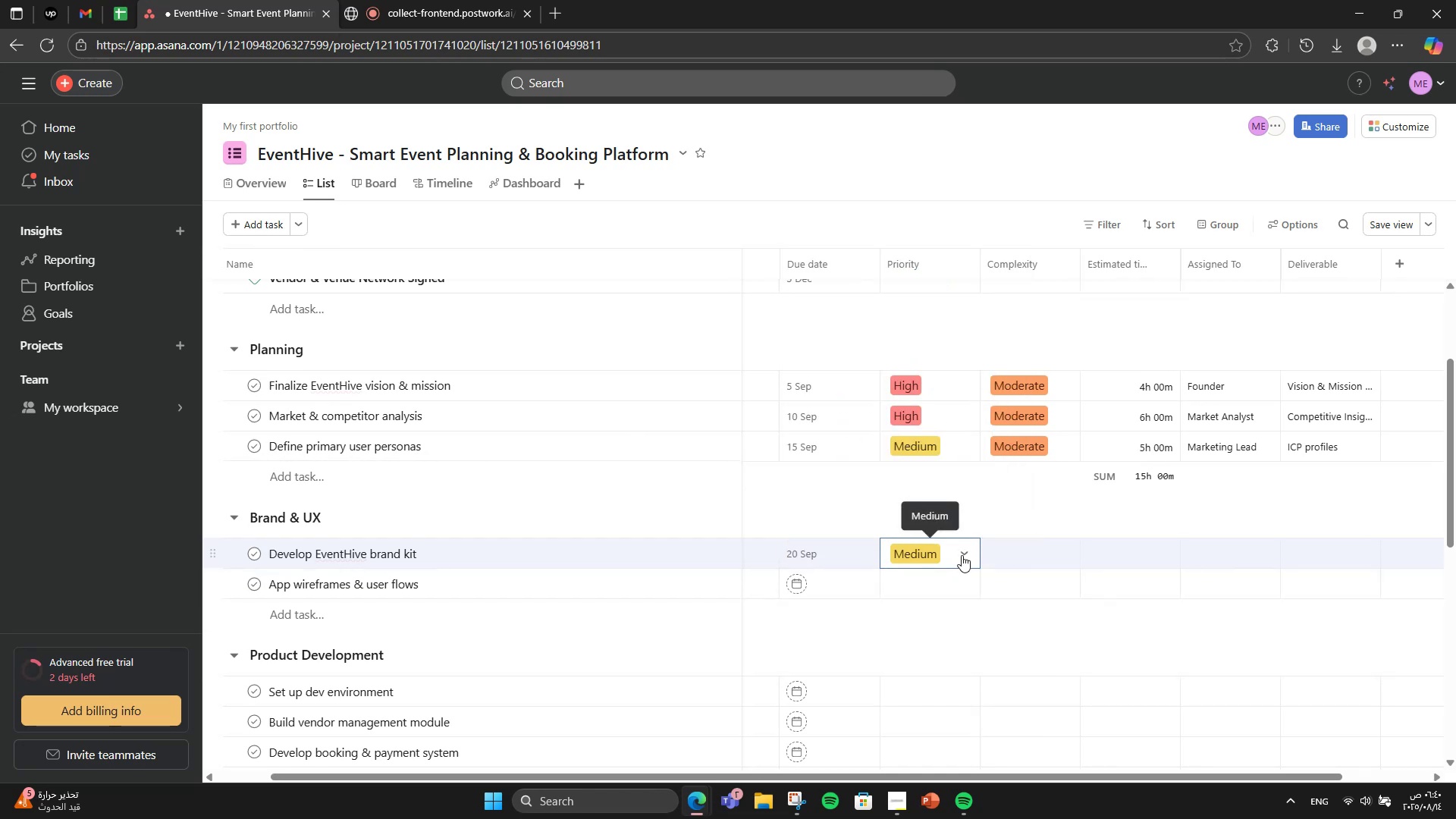 
left_click([962, 555])
 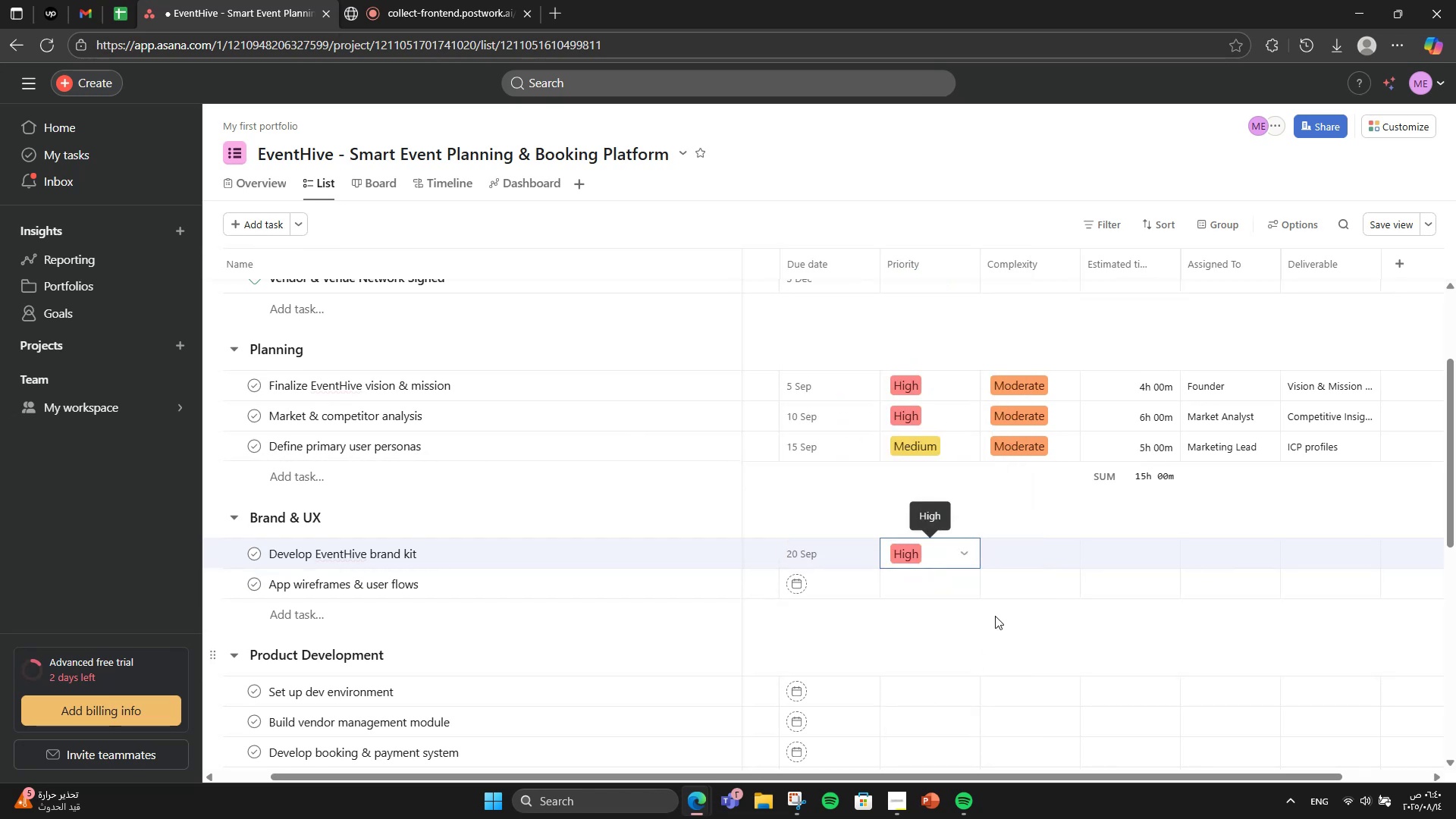 
double_click([1018, 566])
 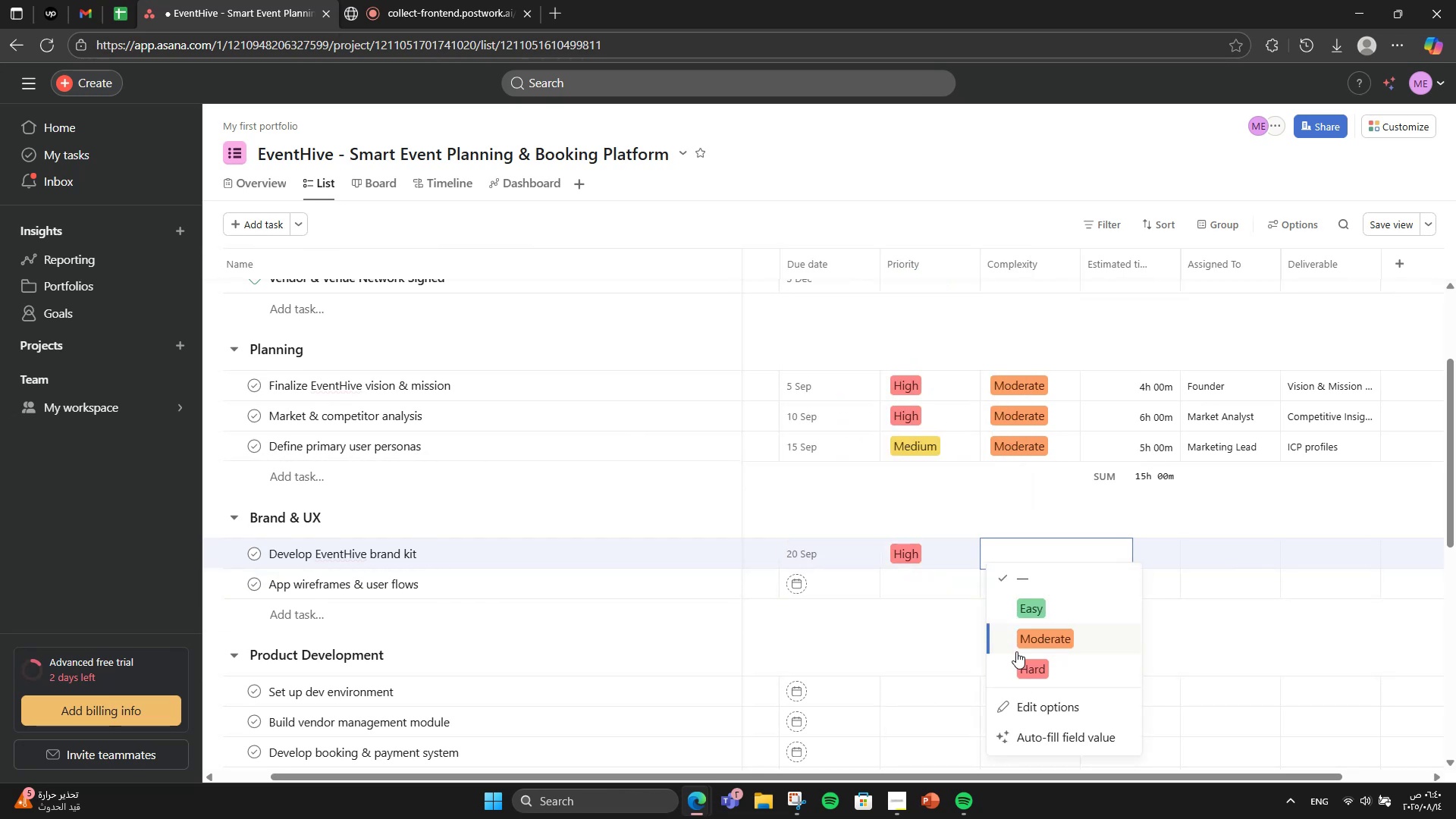 
left_click([1016, 651])
 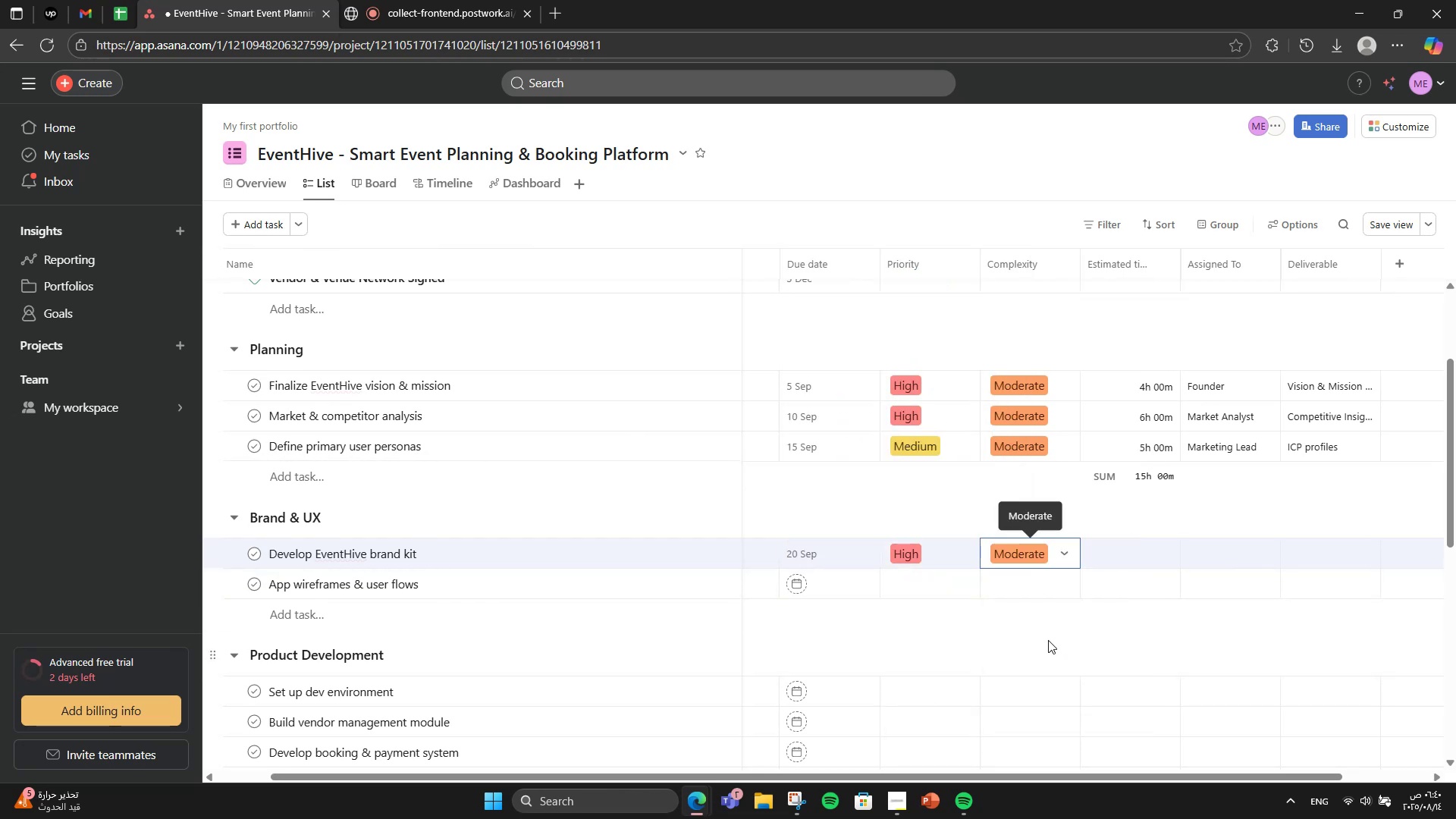 
left_click([1151, 552])
 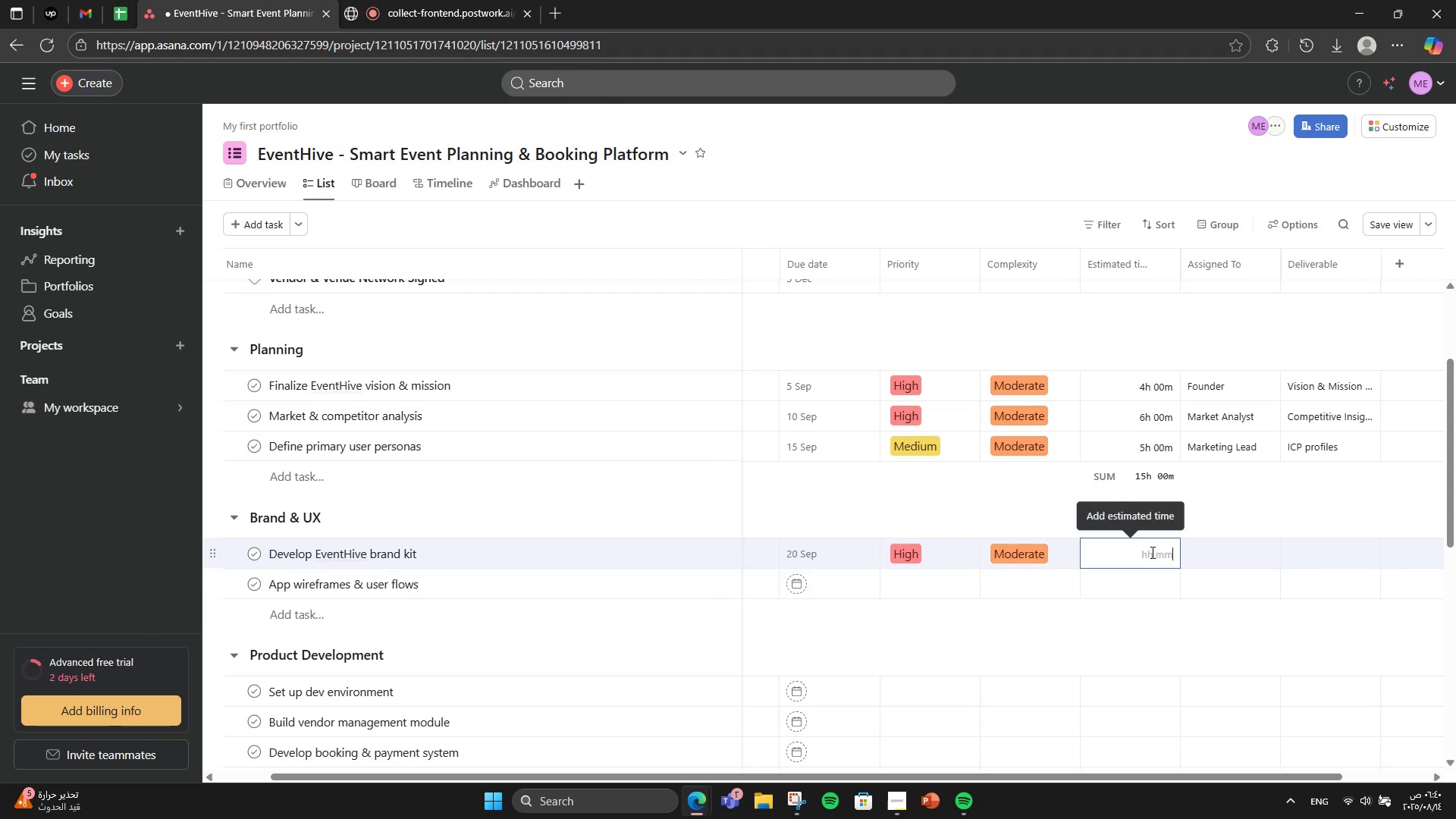 
key(Numpad8)
 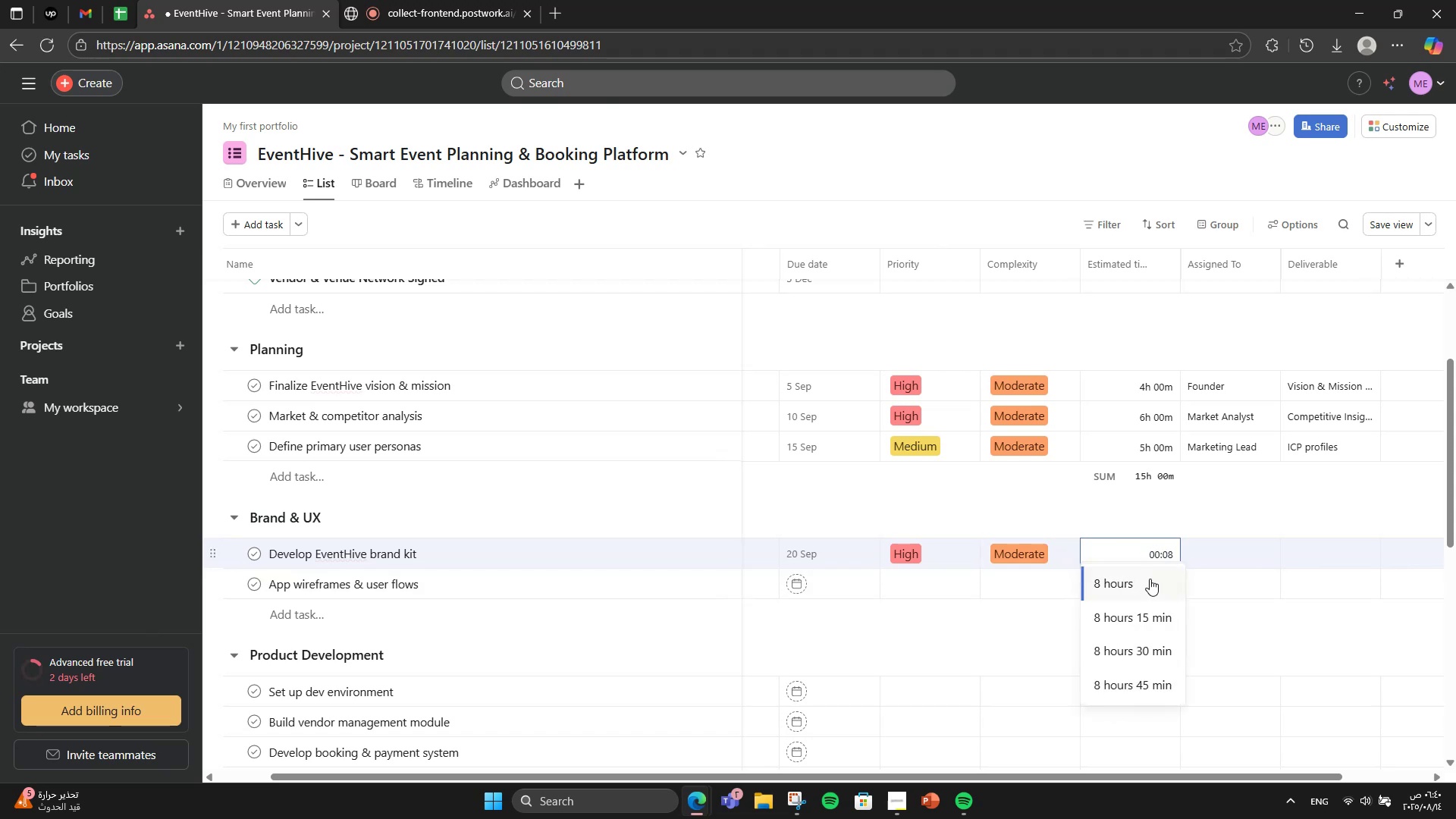 
left_click([1150, 579])
 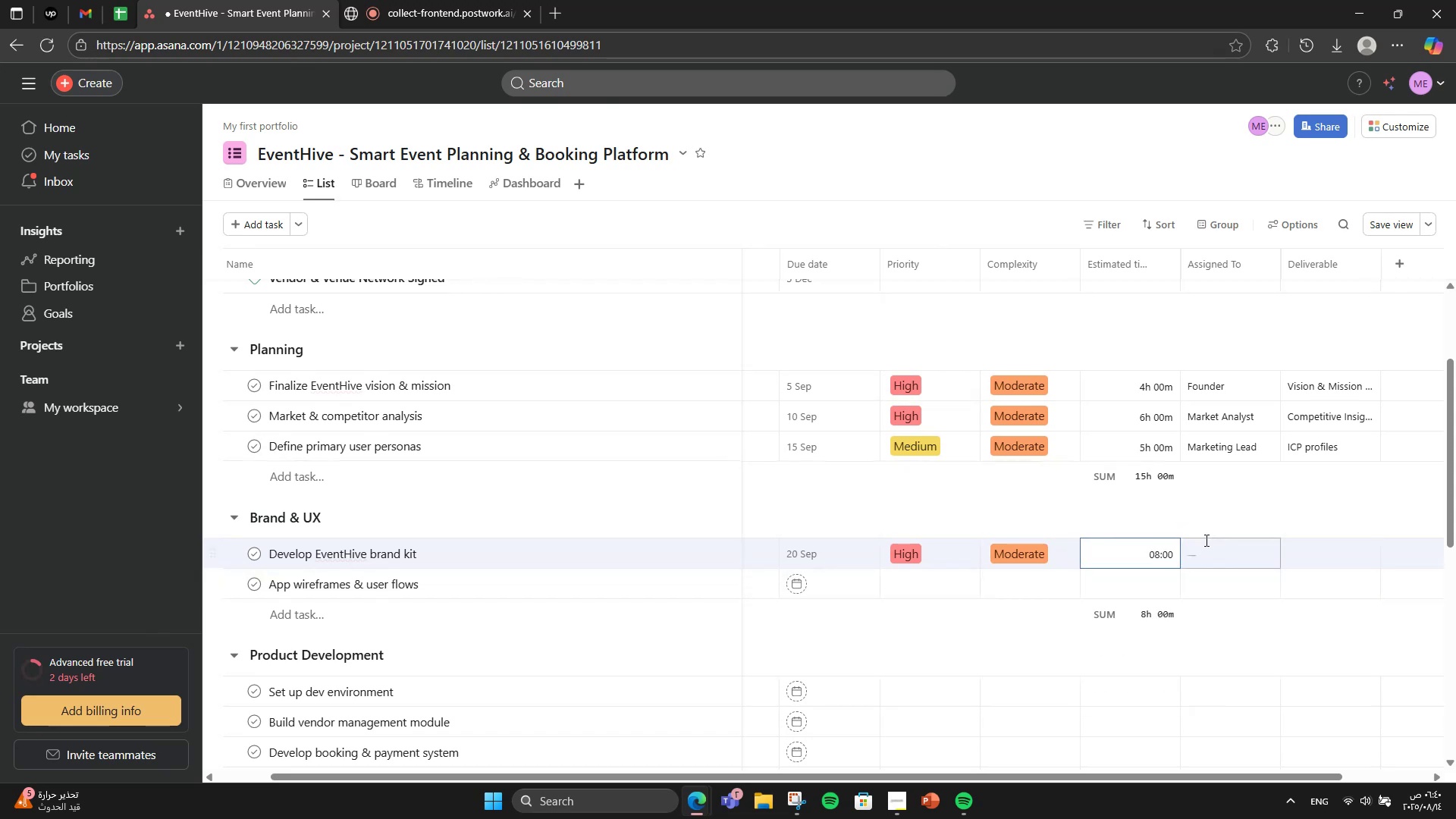 
left_click([1206, 541])
 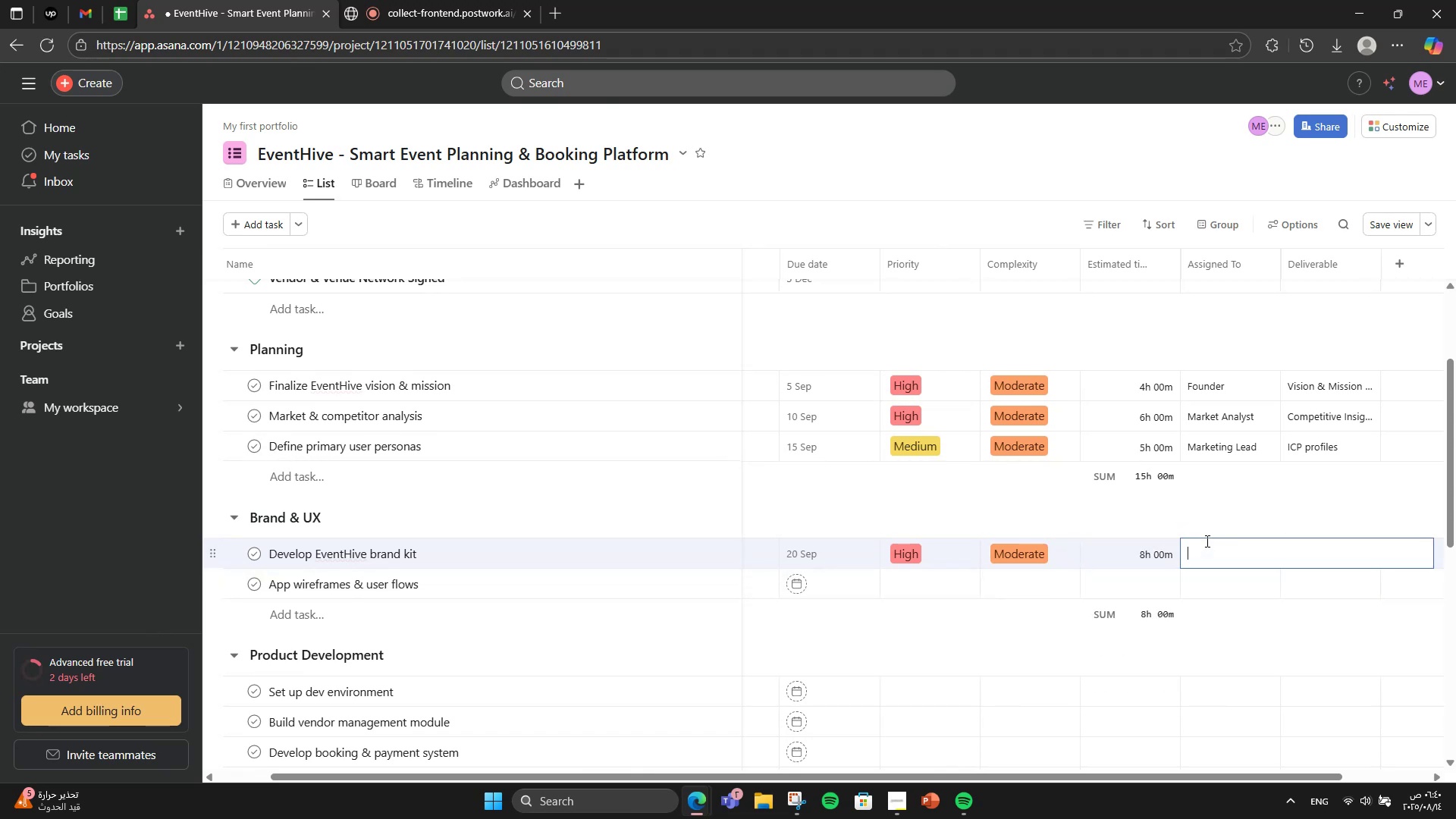 
type(Graphic Designer)
 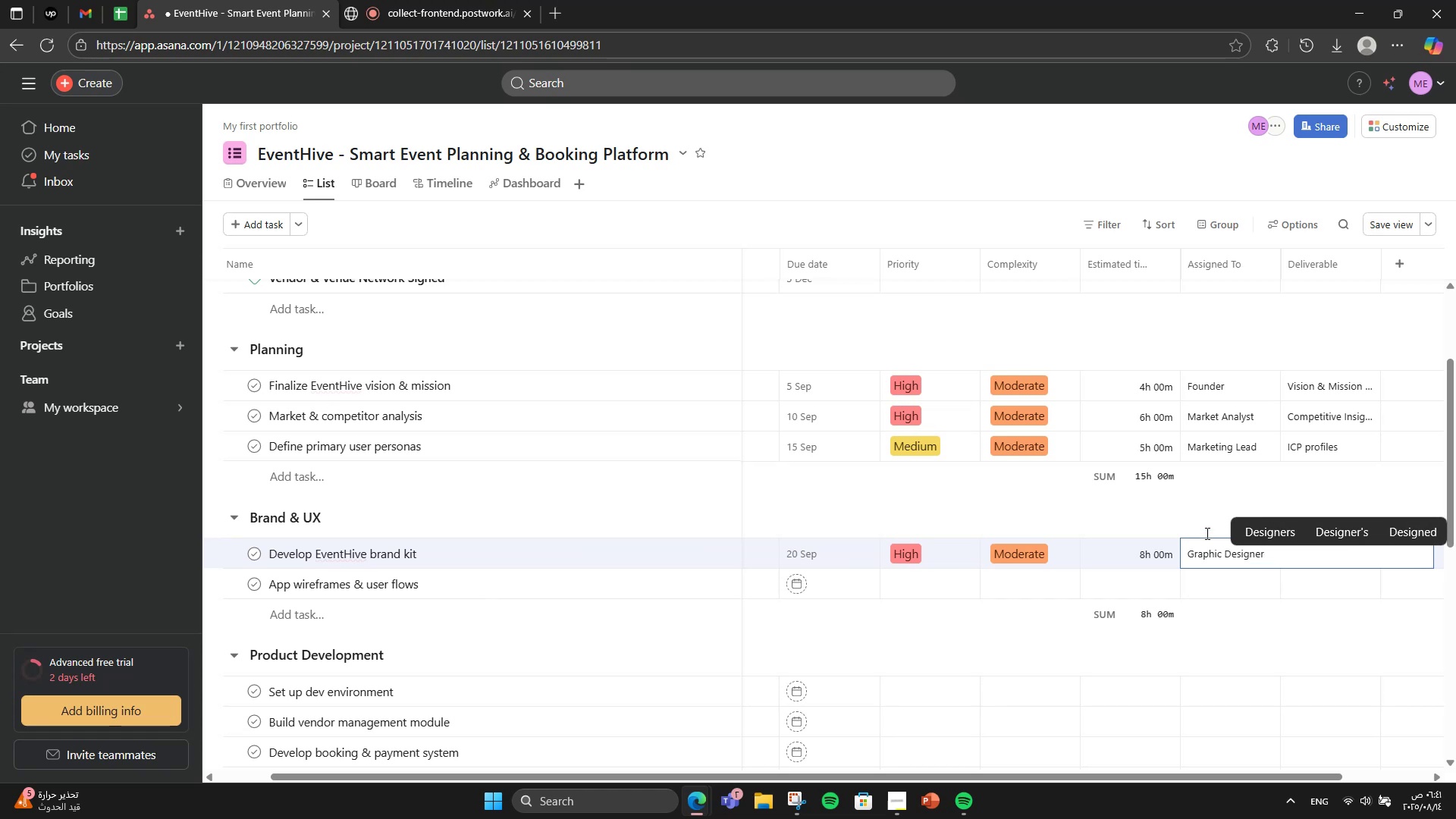 
left_click([1192, 494])
 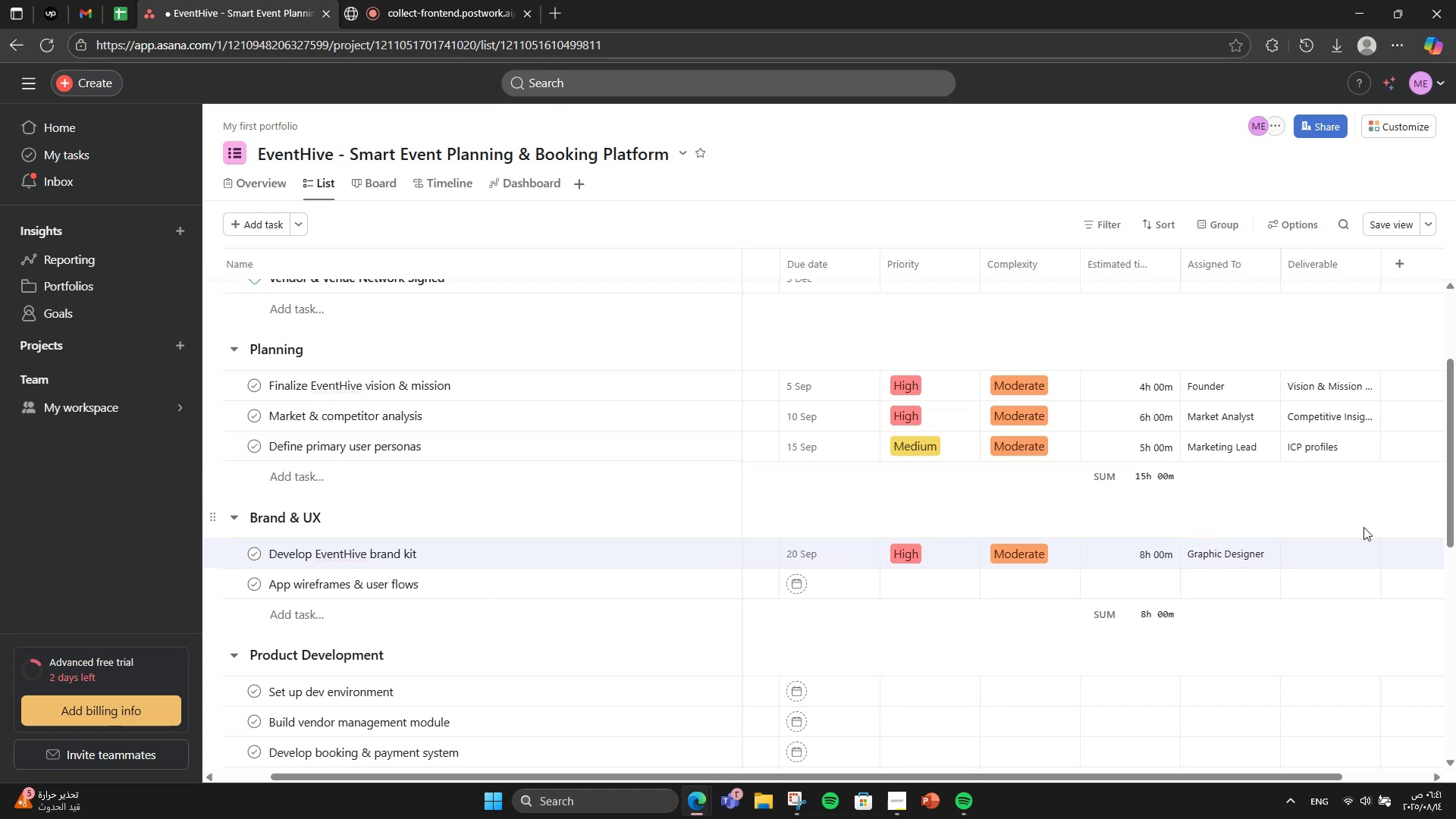 
left_click([1348, 544])
 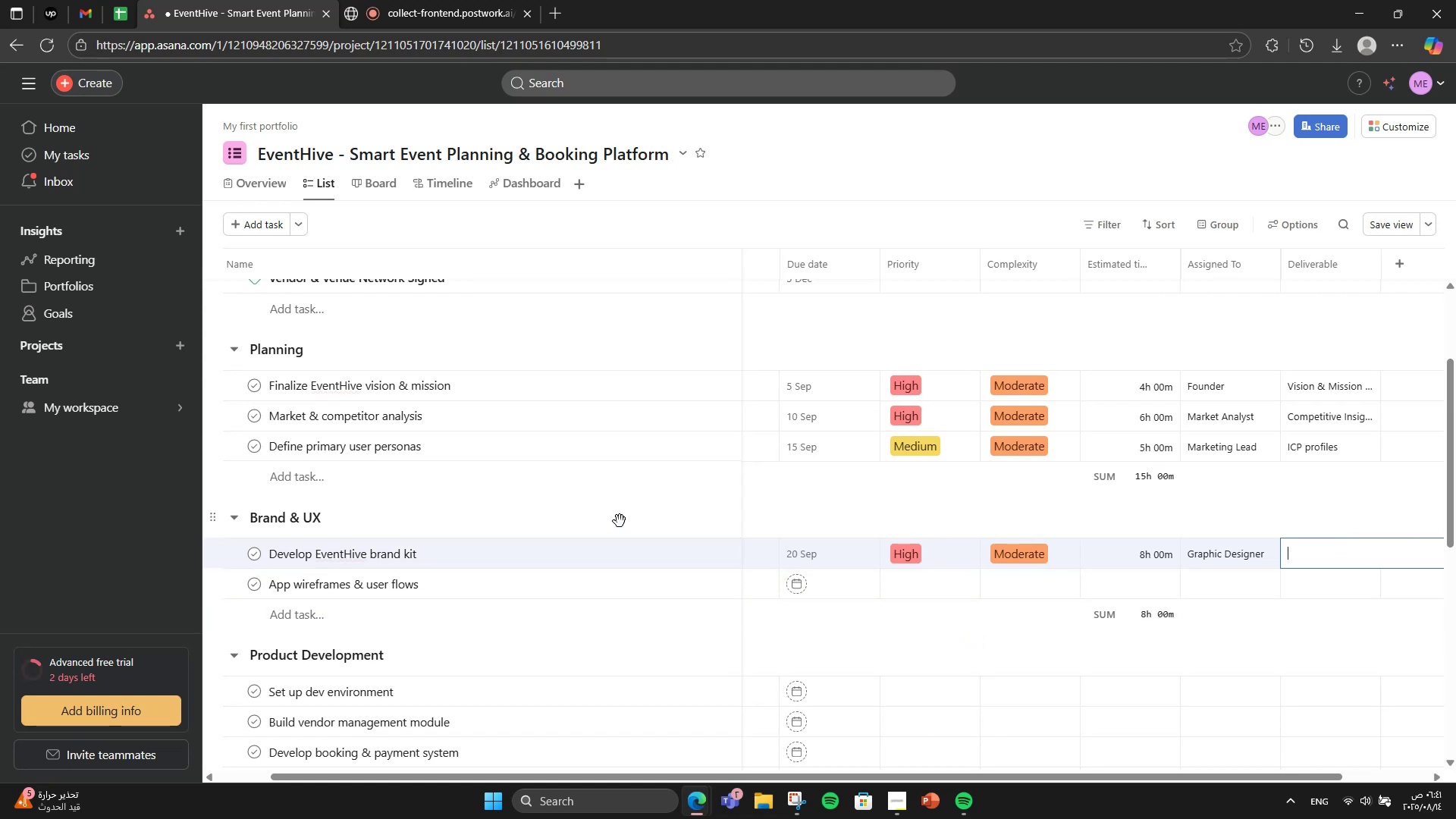 
wait(7.52)
 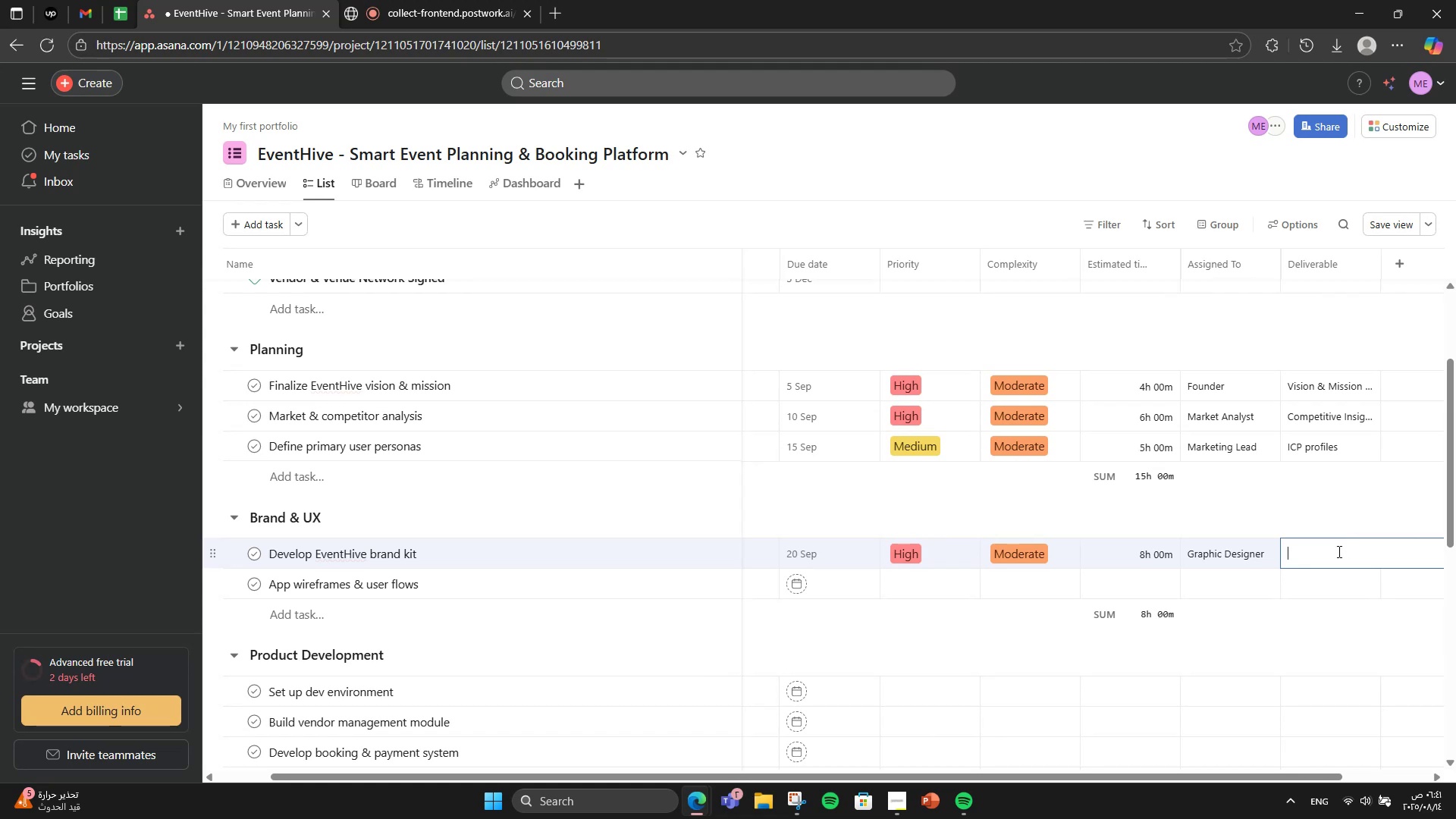 
type(Brand kit PDF)
 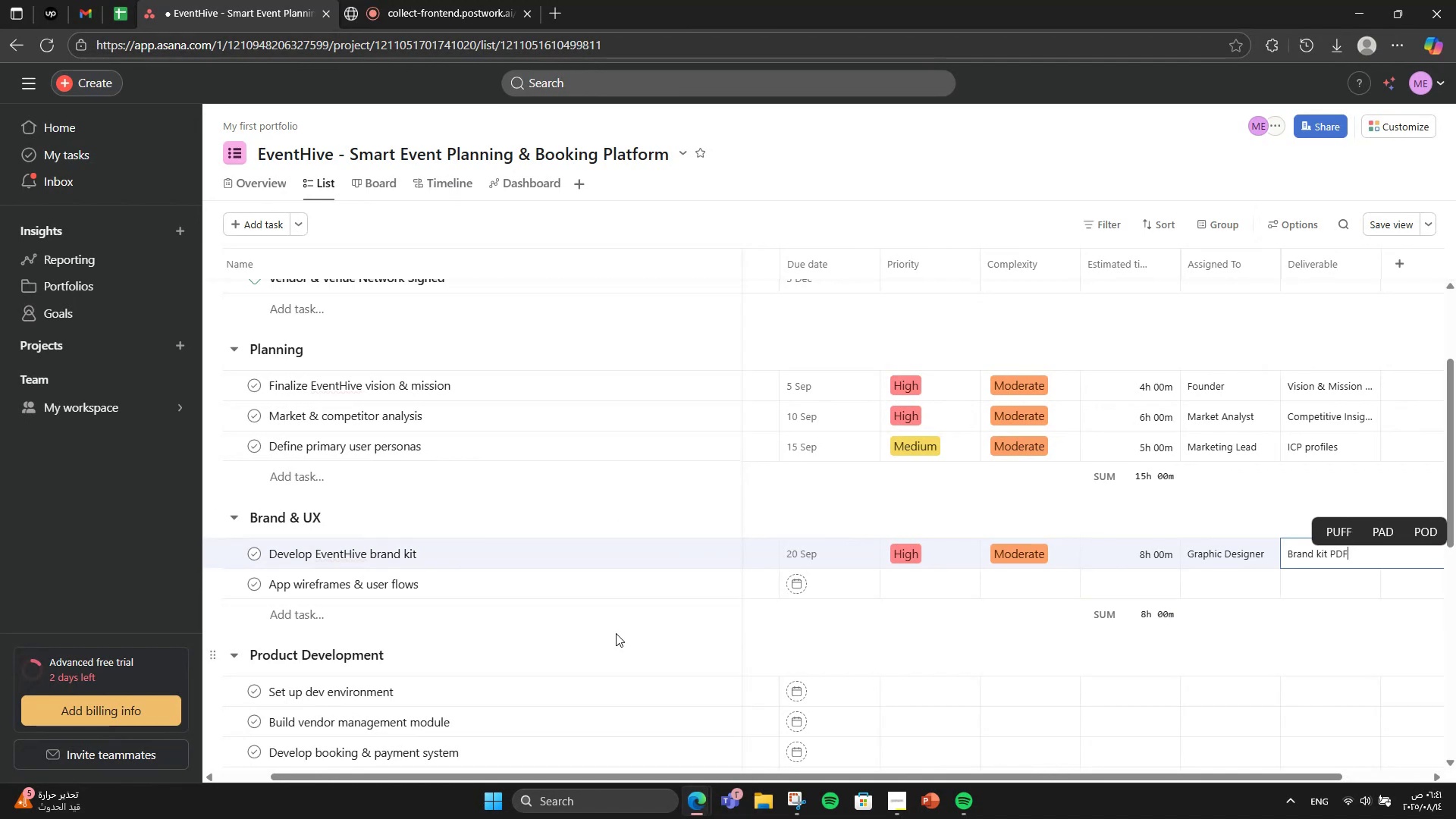 
left_click([855, 576])
 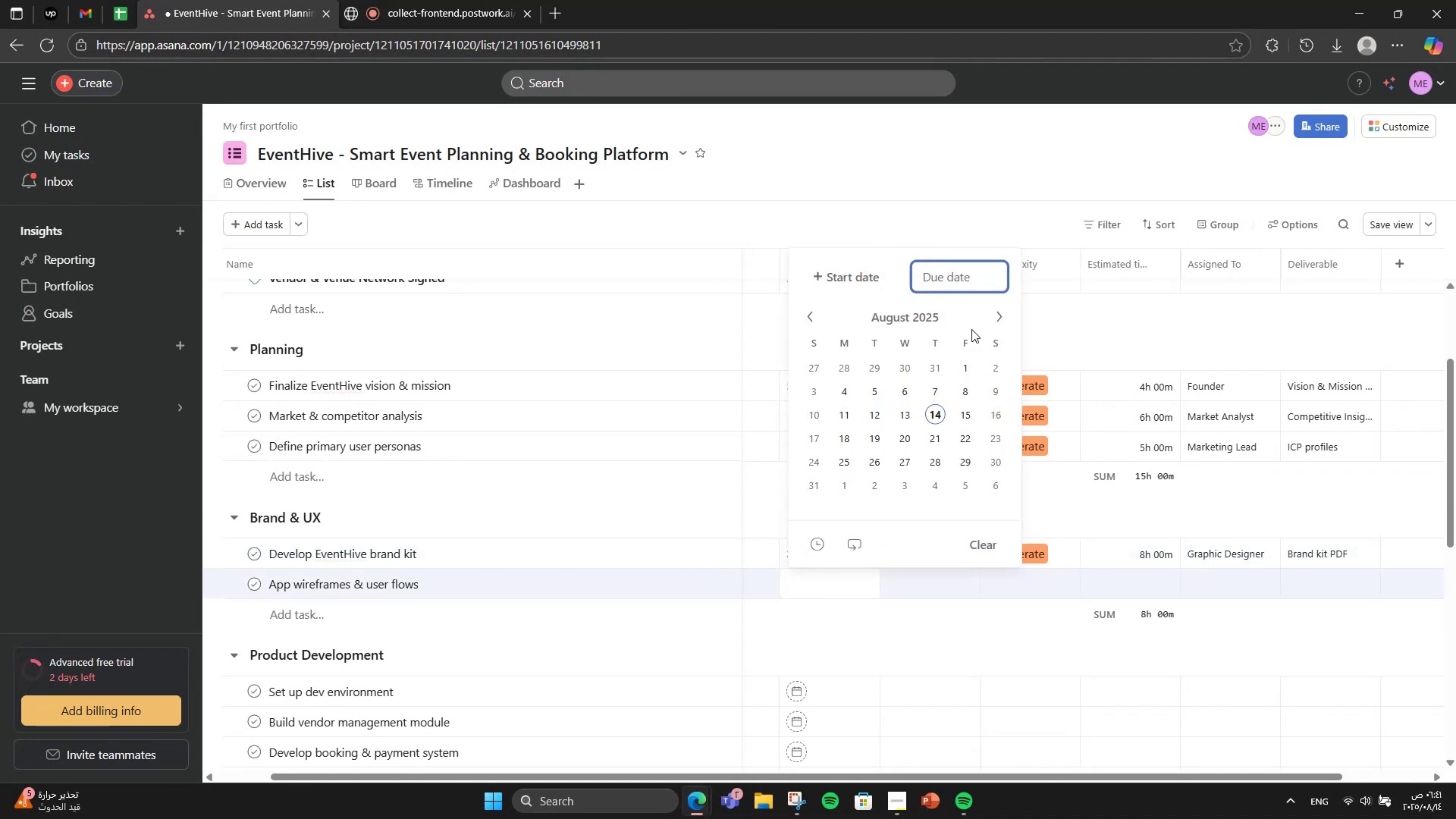 
double_click([1000, 312])
 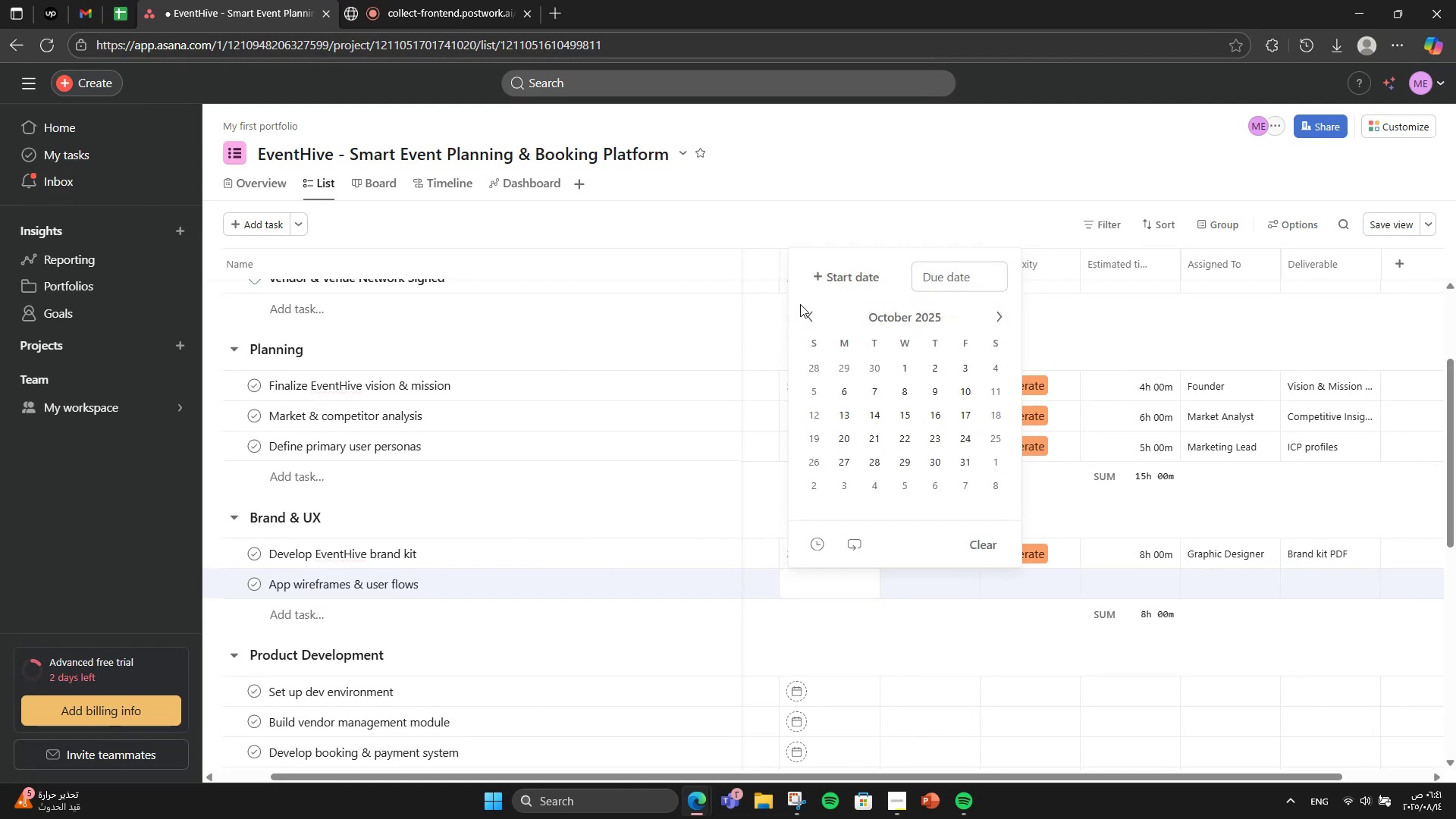 
left_click([806, 306])
 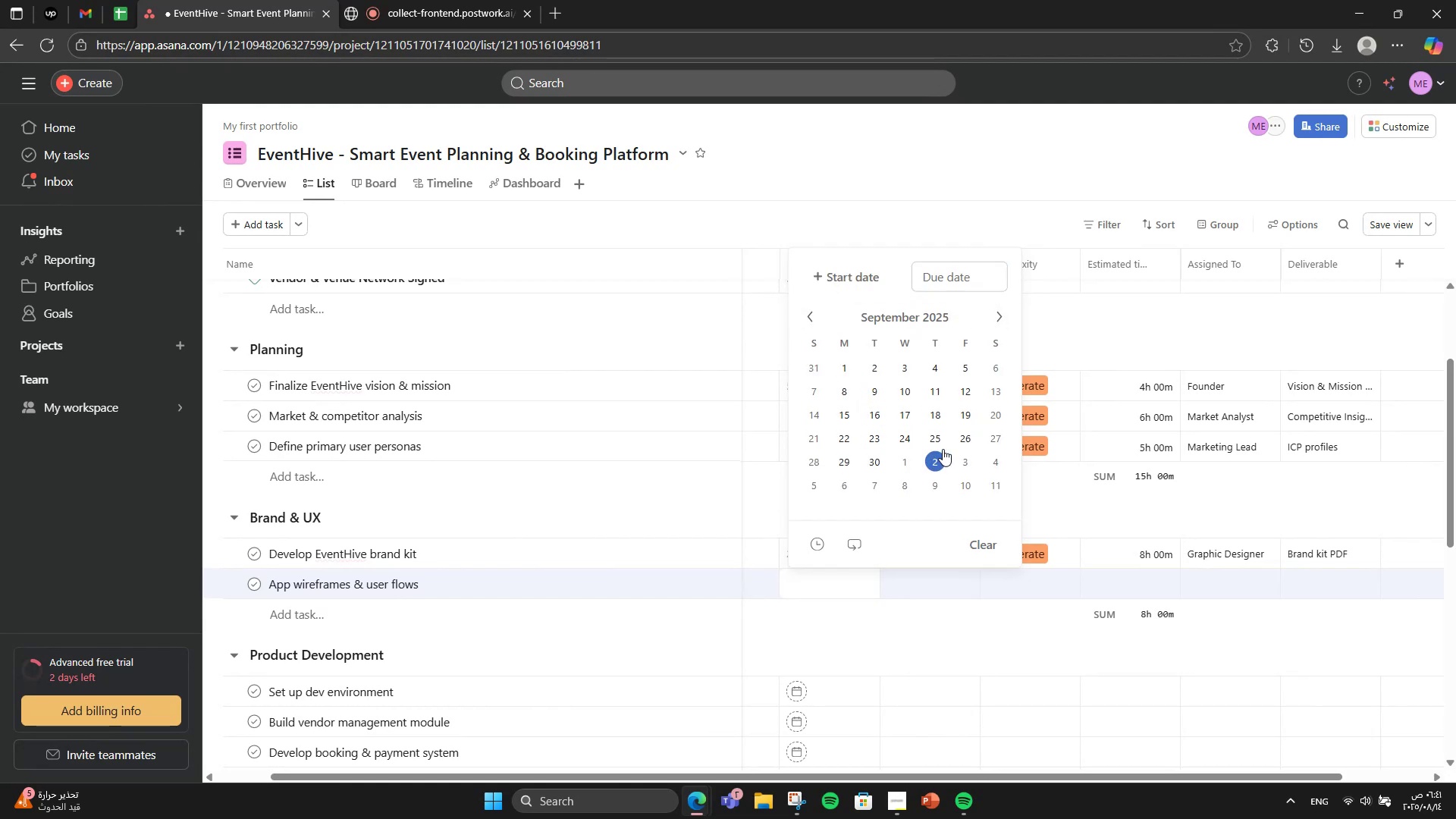 
left_click([940, 439])
 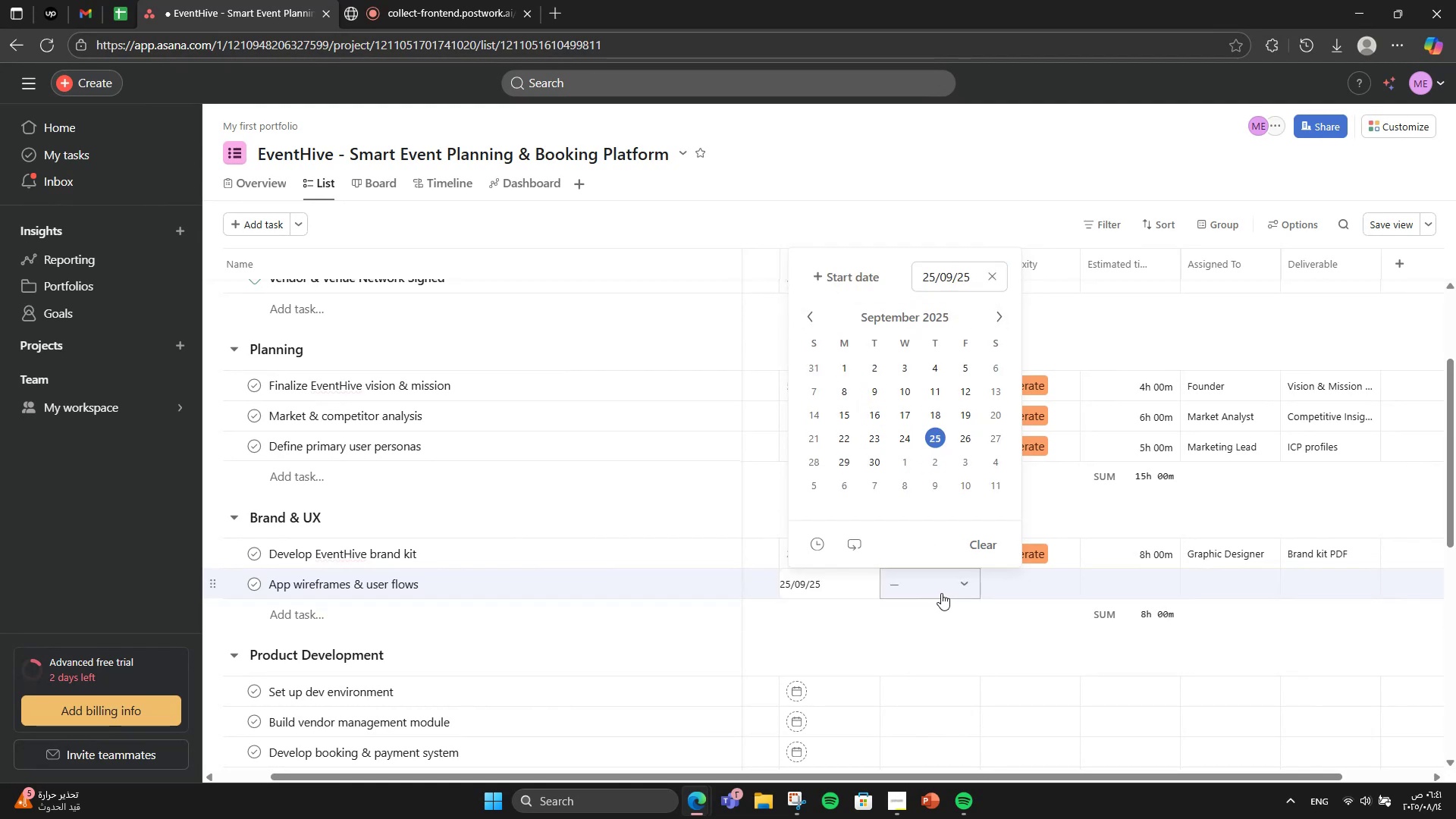 
left_click([941, 593])
 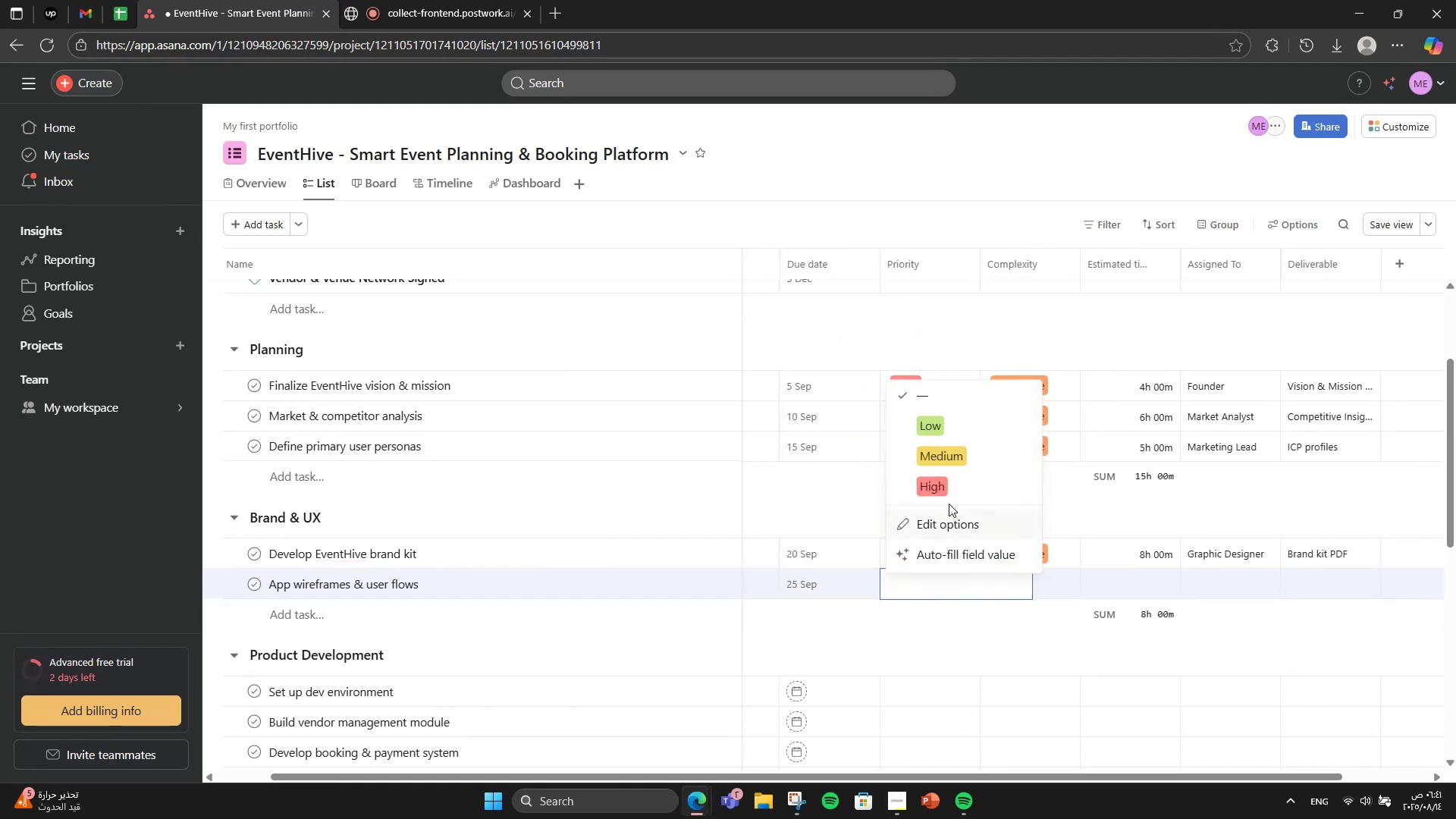 
left_click([946, 491])
 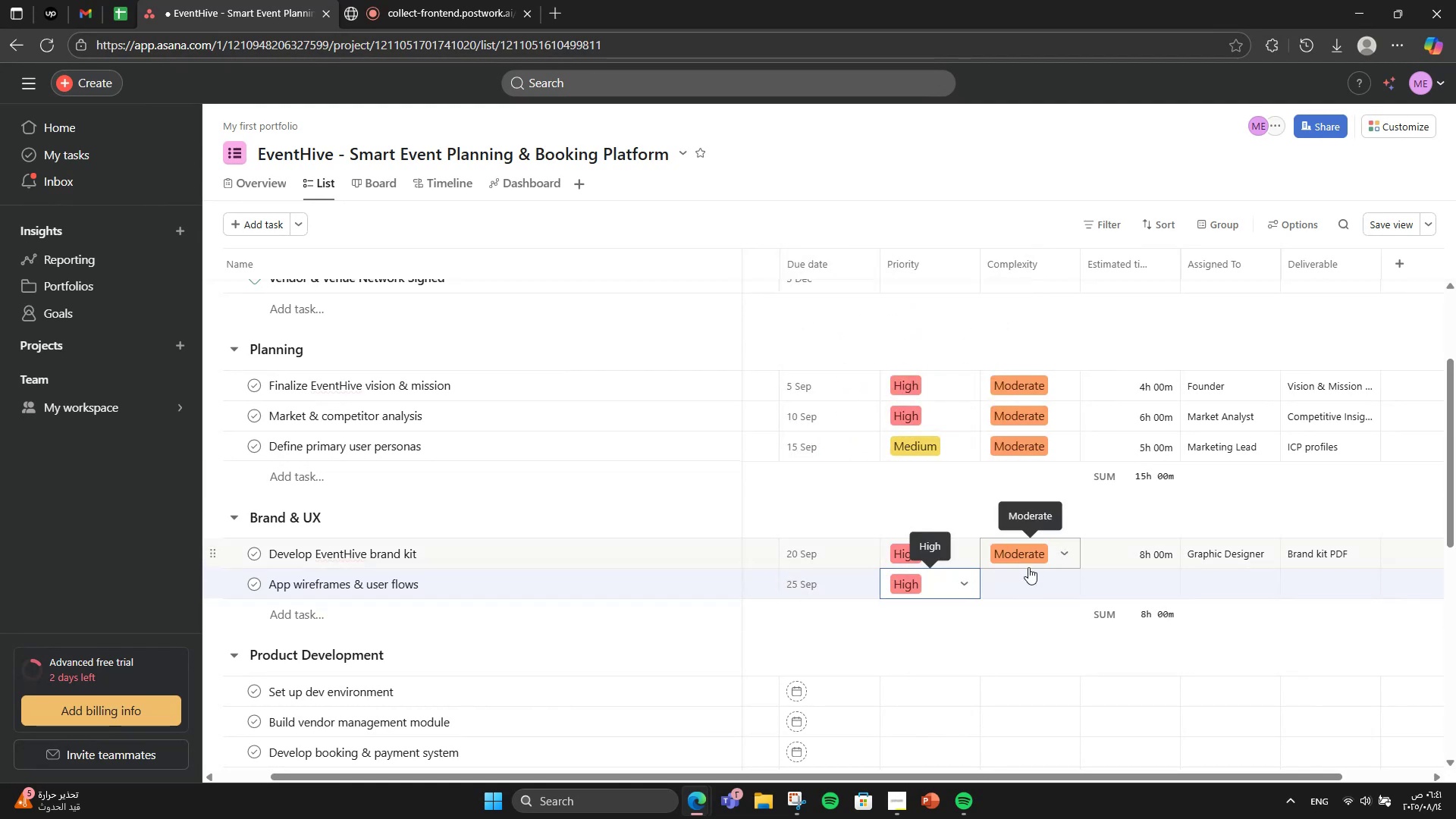 
left_click([1034, 572])
 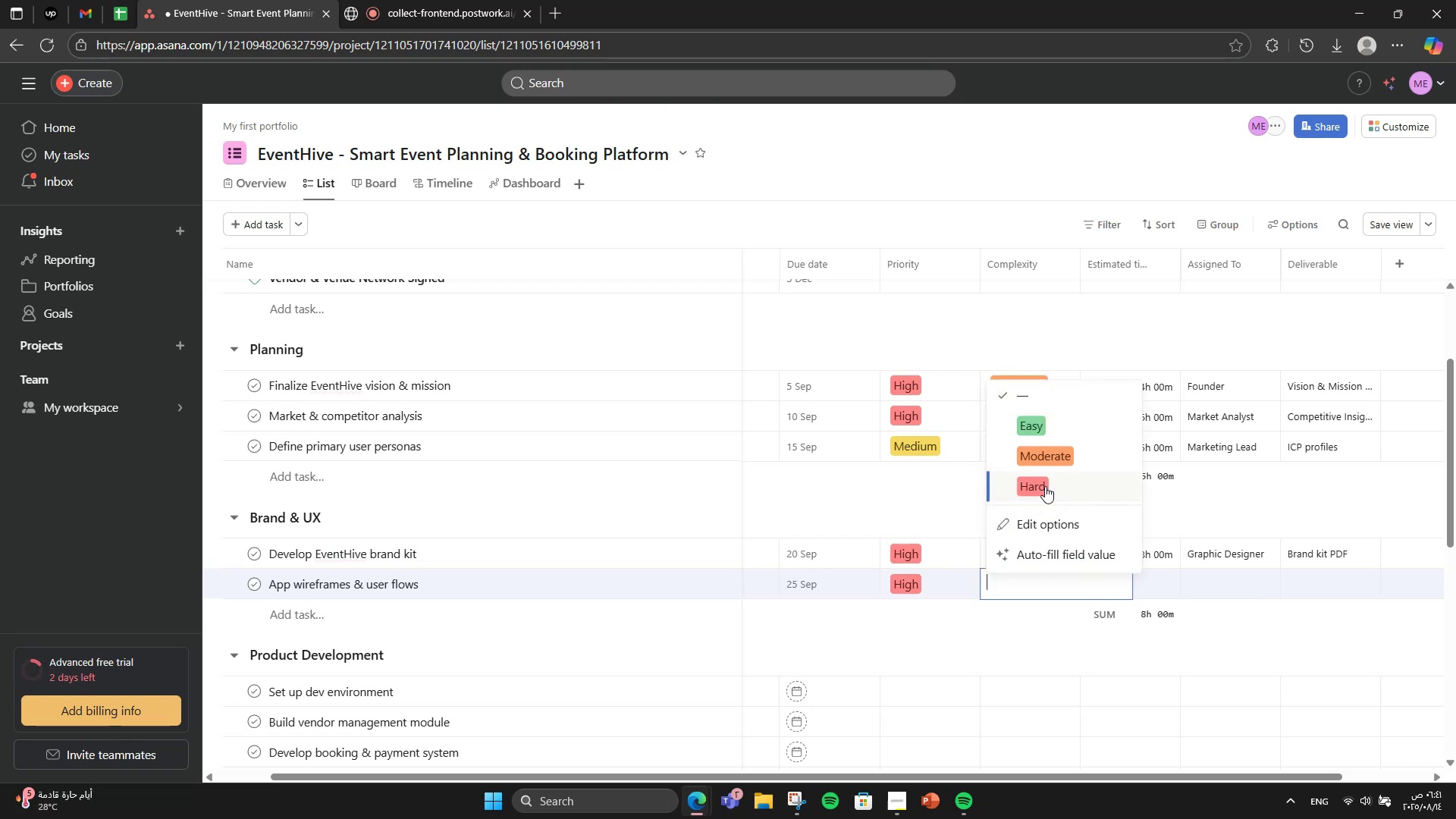 
left_click([1046, 479])
 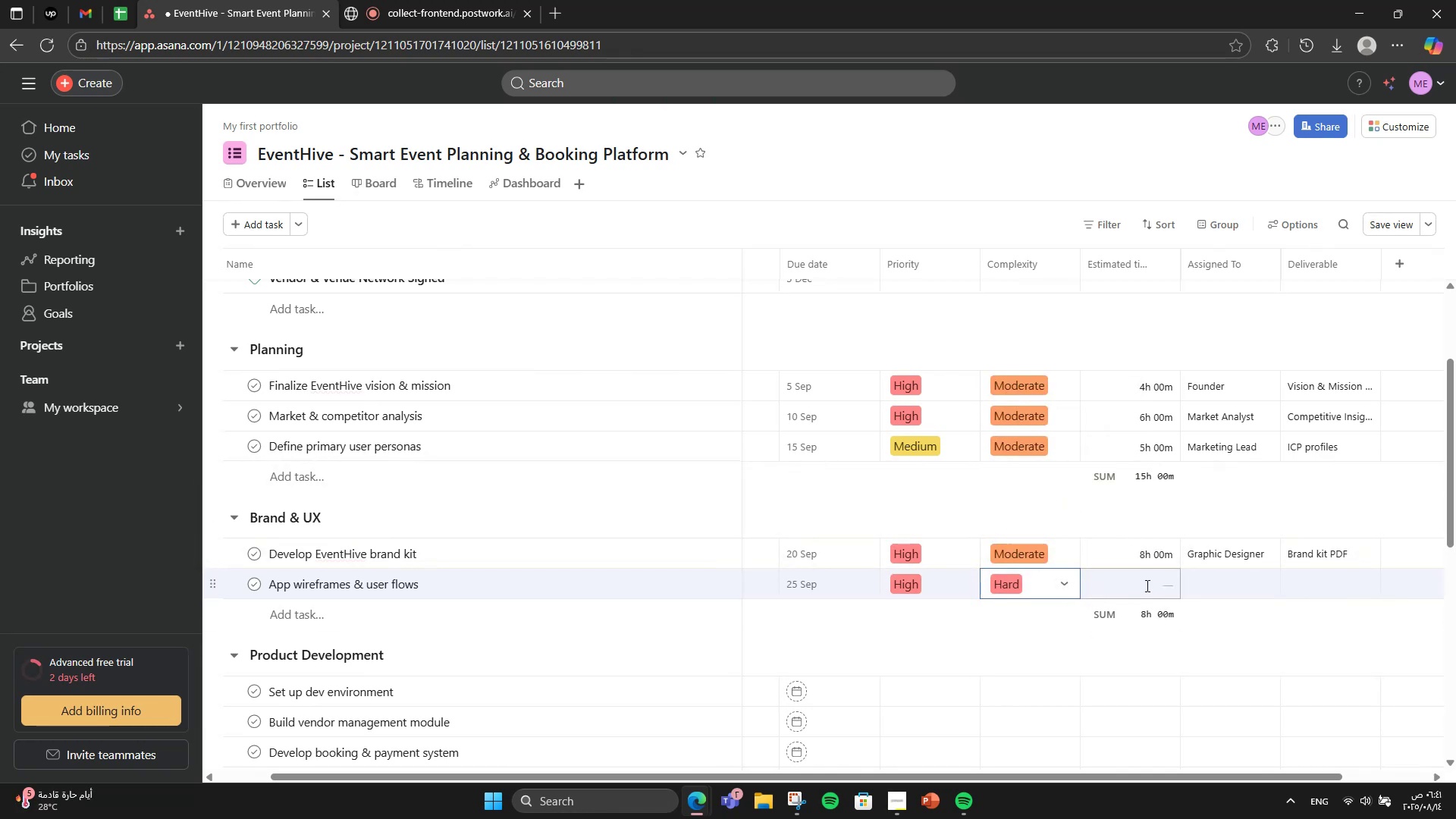 
left_click([1146, 585])
 